 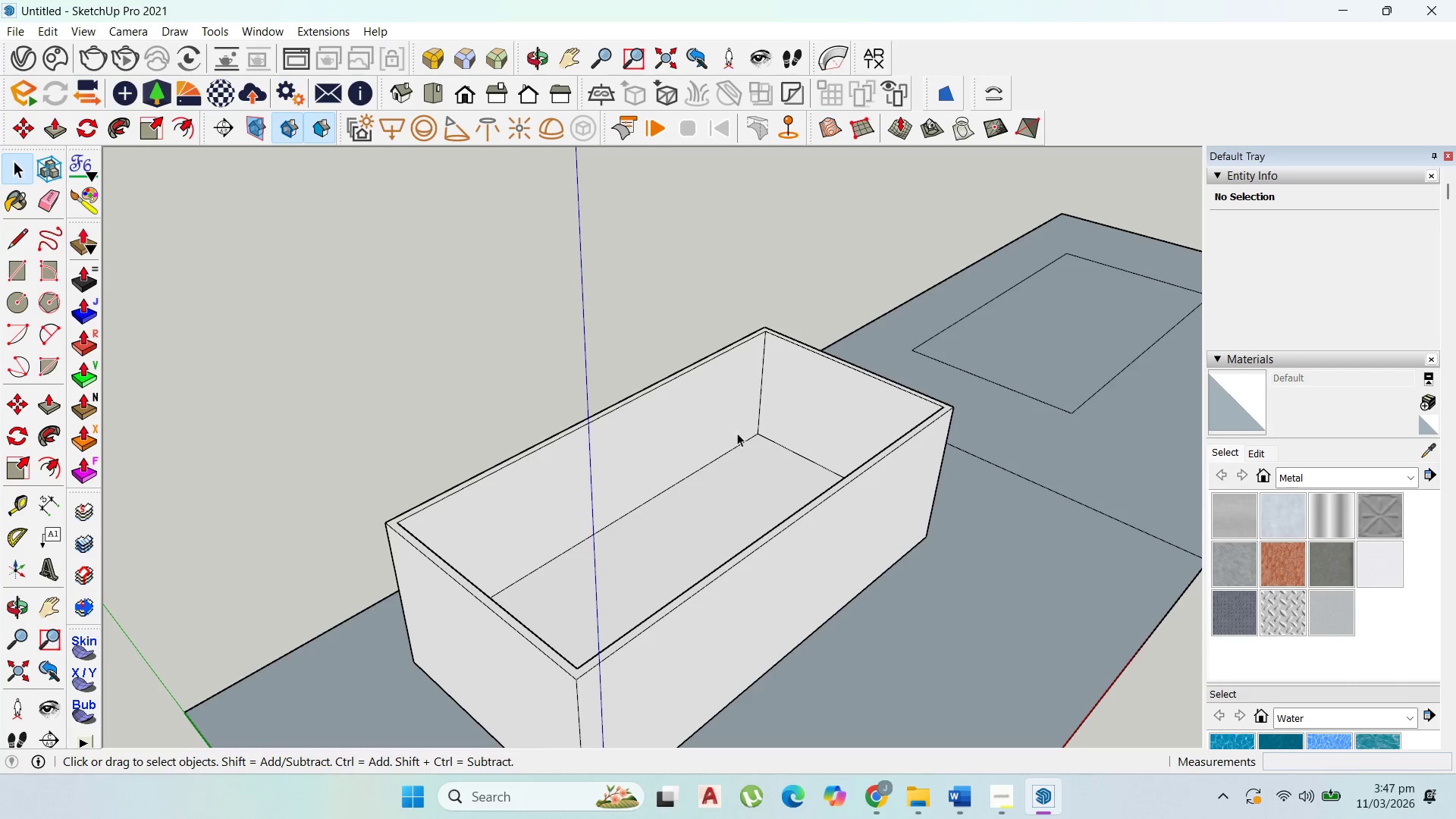 
scroll: coordinate [875, 503], scroll_direction: down, amount: 2.0
 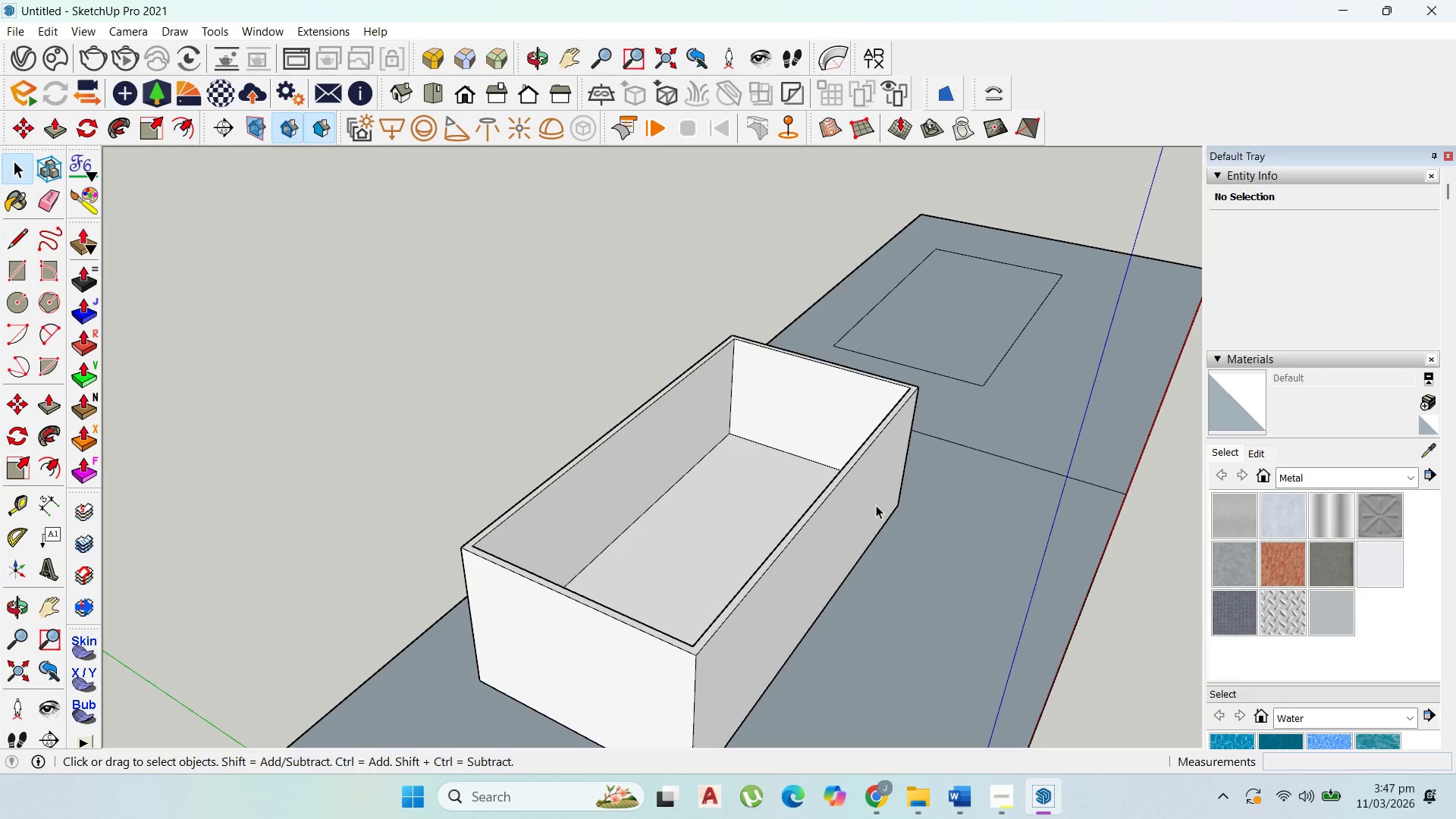 
scroll: coordinate [876, 505], scroll_direction: up, amount: 1.0
 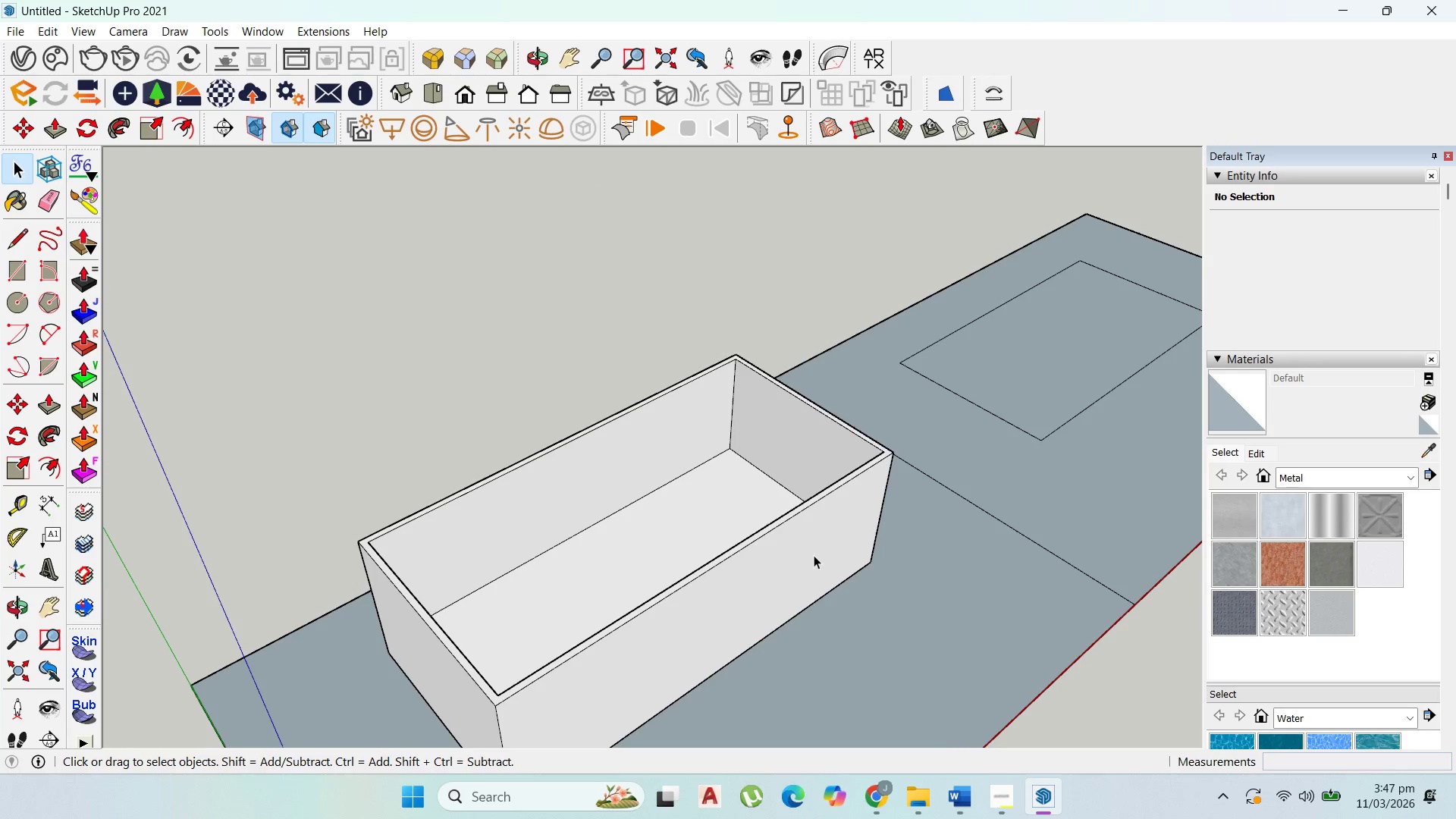 
left_click([832, 546])
 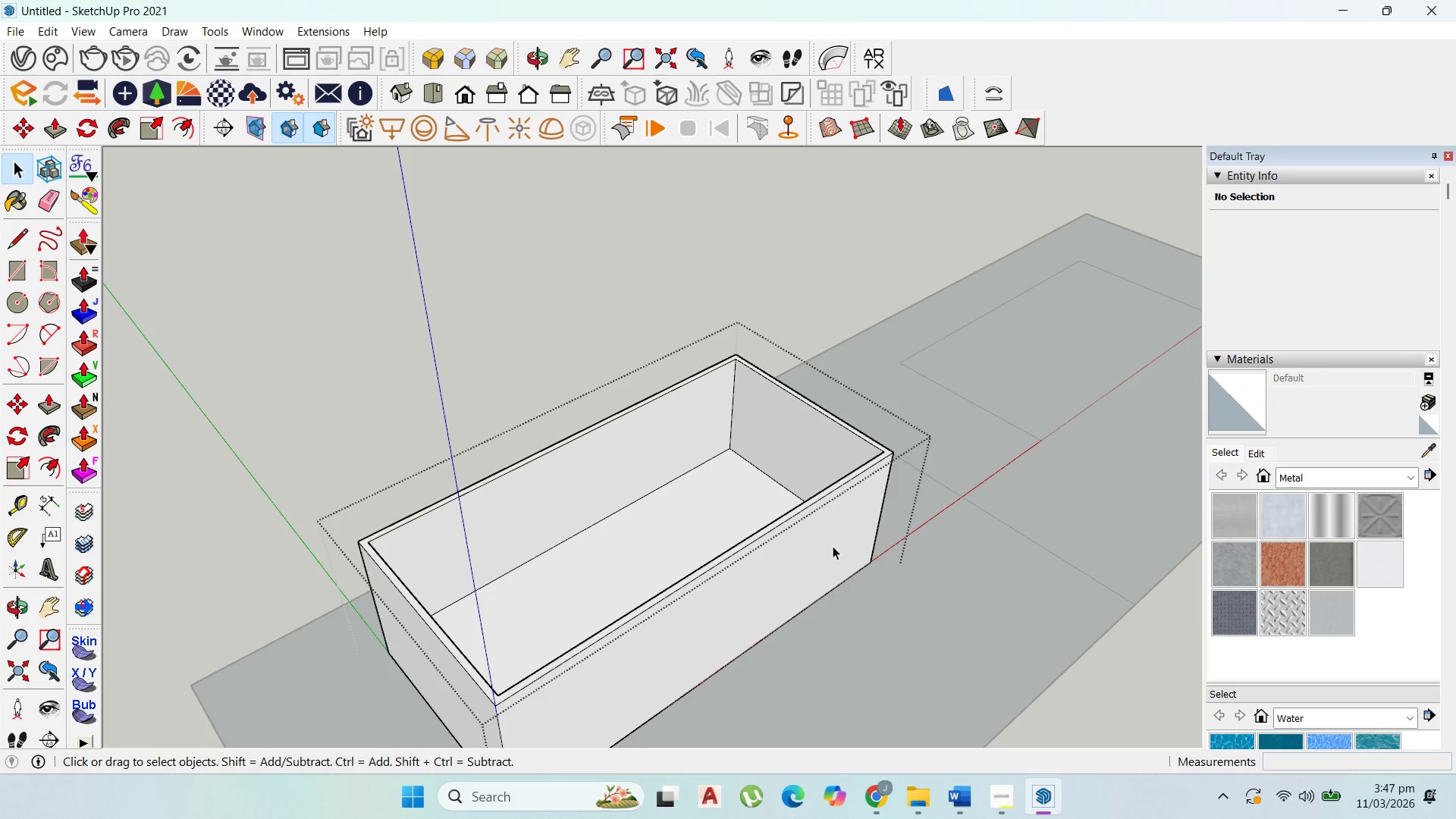 
triple_click([833, 546])
 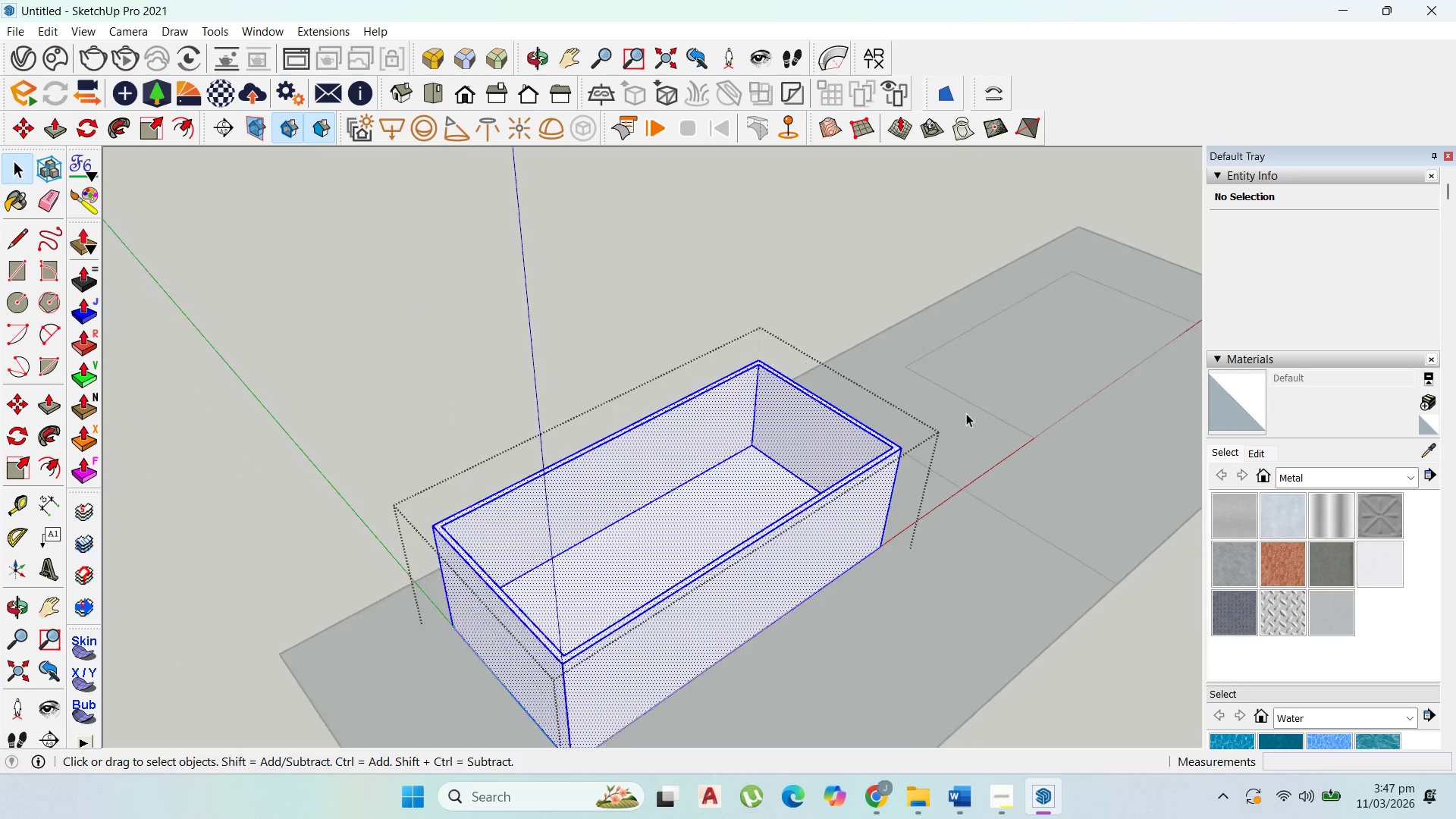 
left_click([1057, 610])
 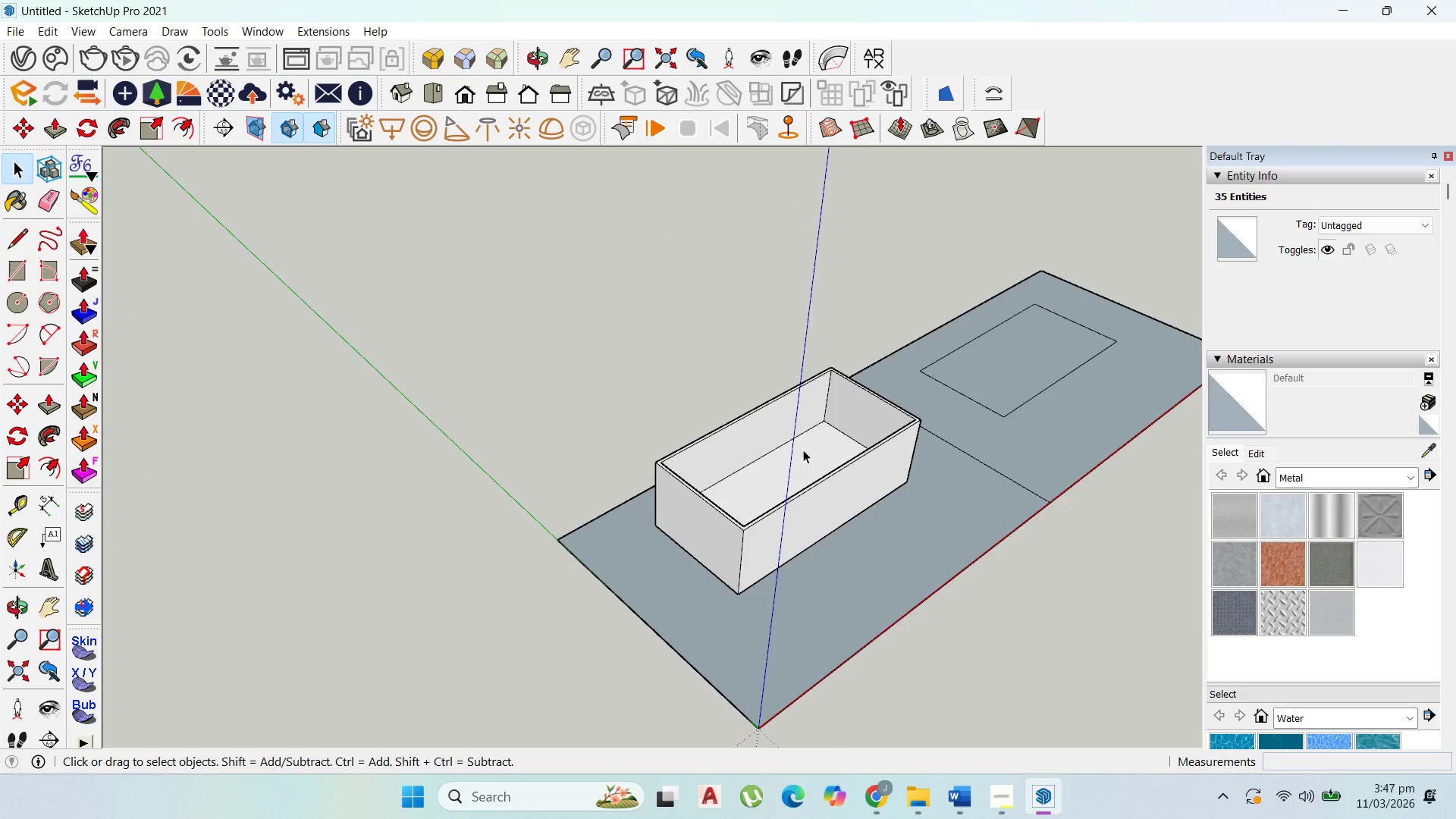 
scroll: coordinate [1057, 610], scroll_direction: down, amount: 5.0
 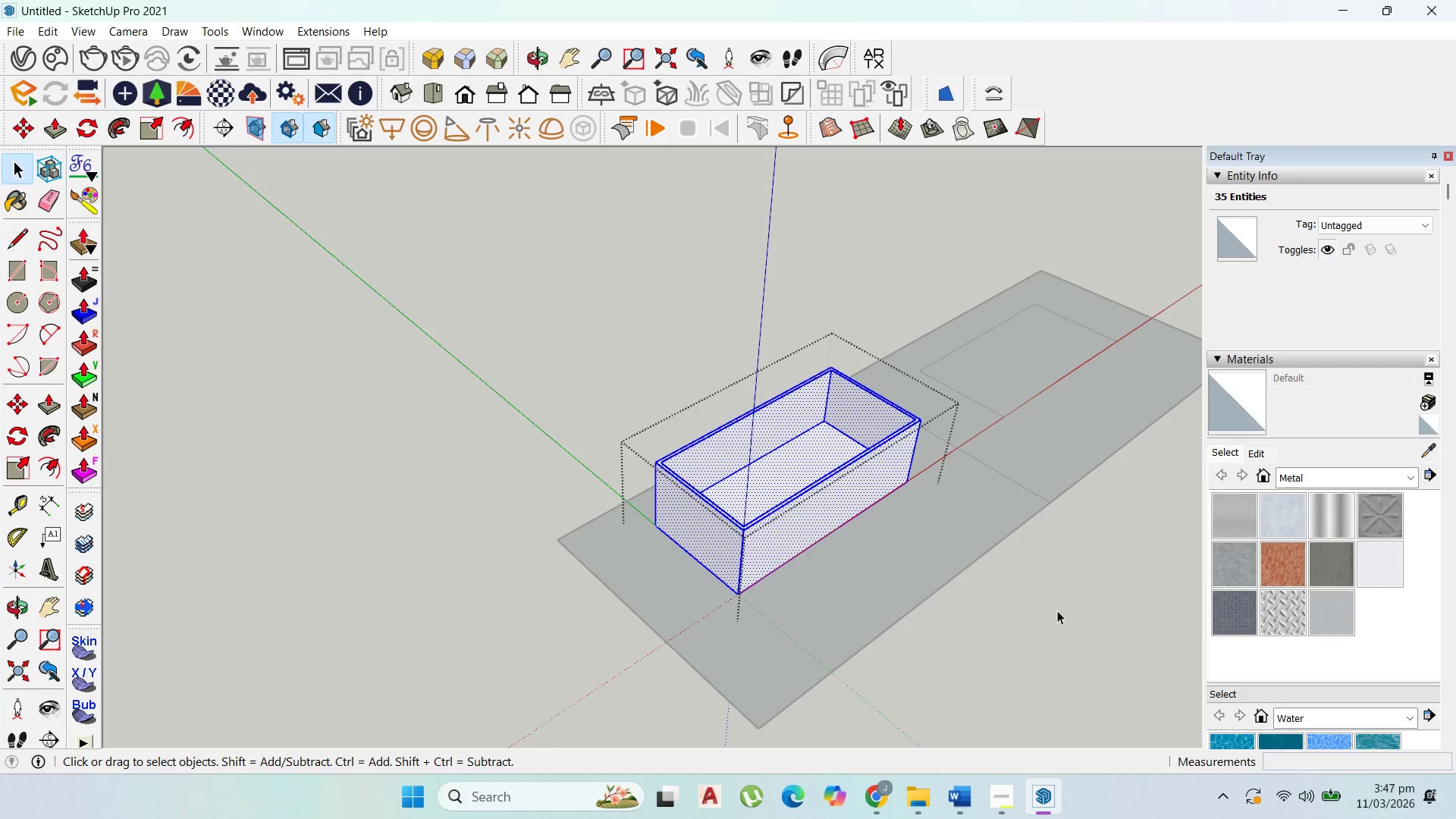 
scroll: coordinate [935, 427], scroll_direction: up, amount: 5.0
 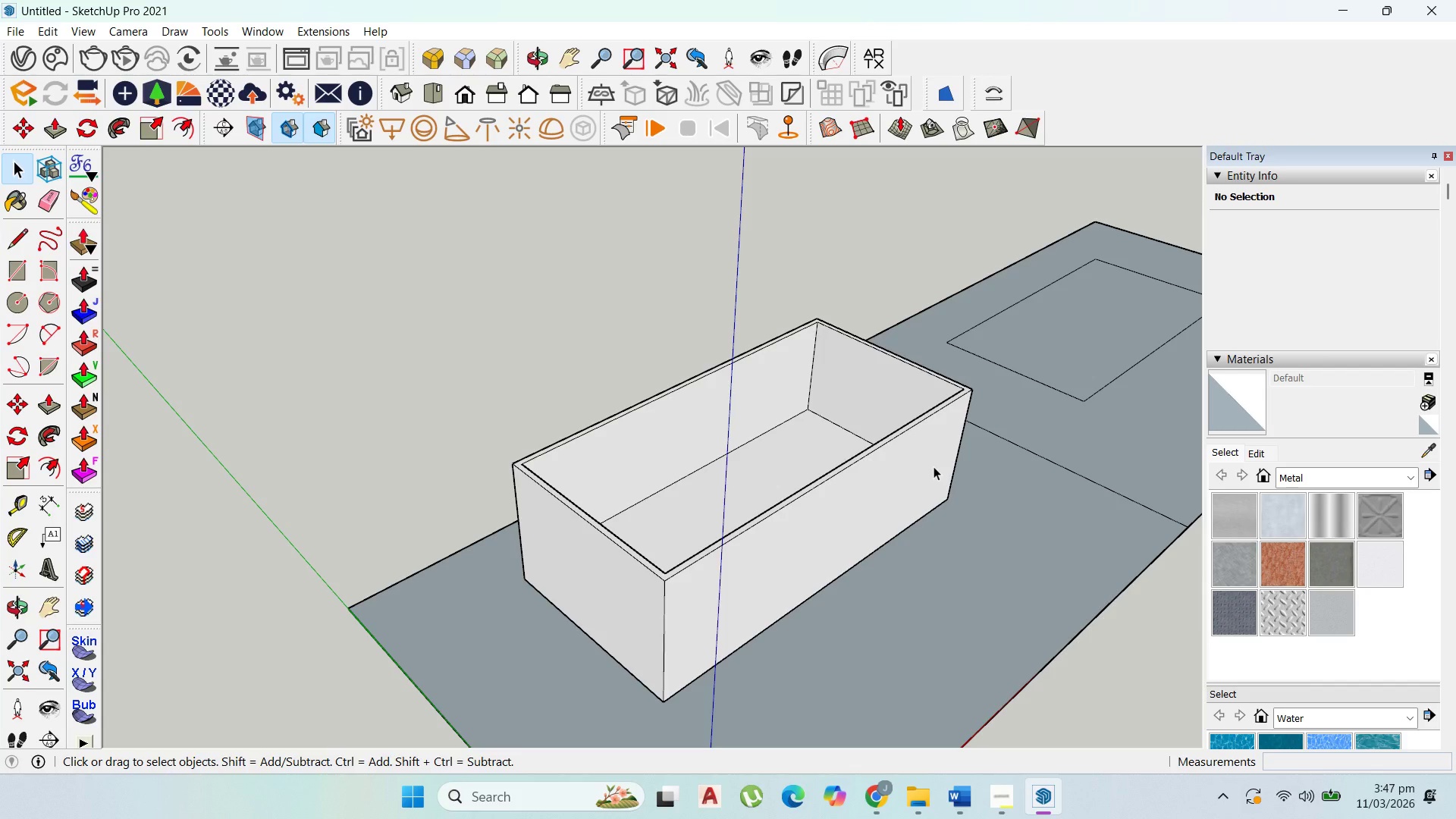 
scroll: coordinate [821, 494], scroll_direction: none, amount: 0.0
 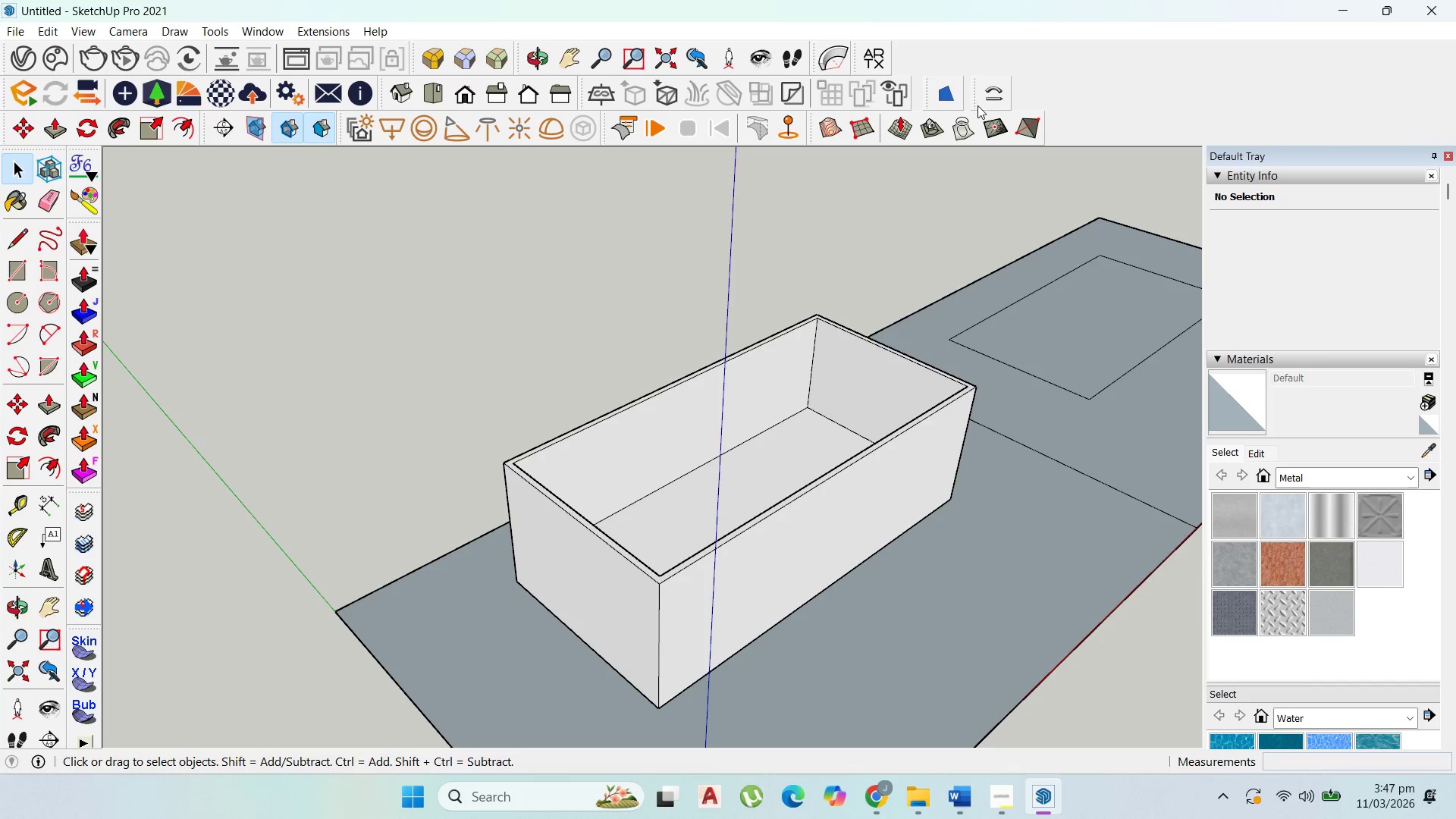 
scroll: coordinate [701, 595], scroll_direction: down, amount: 21.0
 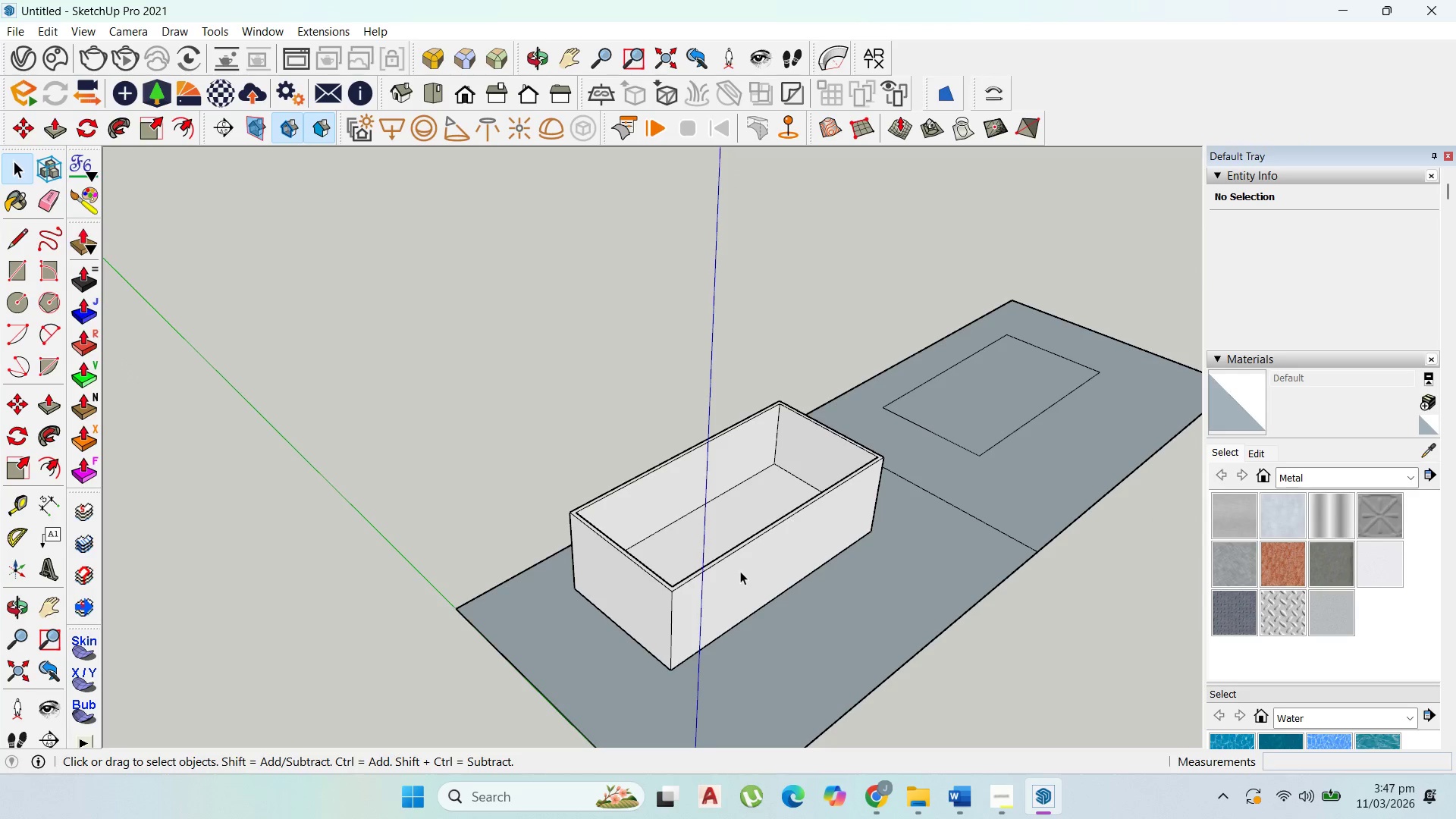 
scroll: coordinate [748, 544], scroll_direction: up, amount: 4.0
 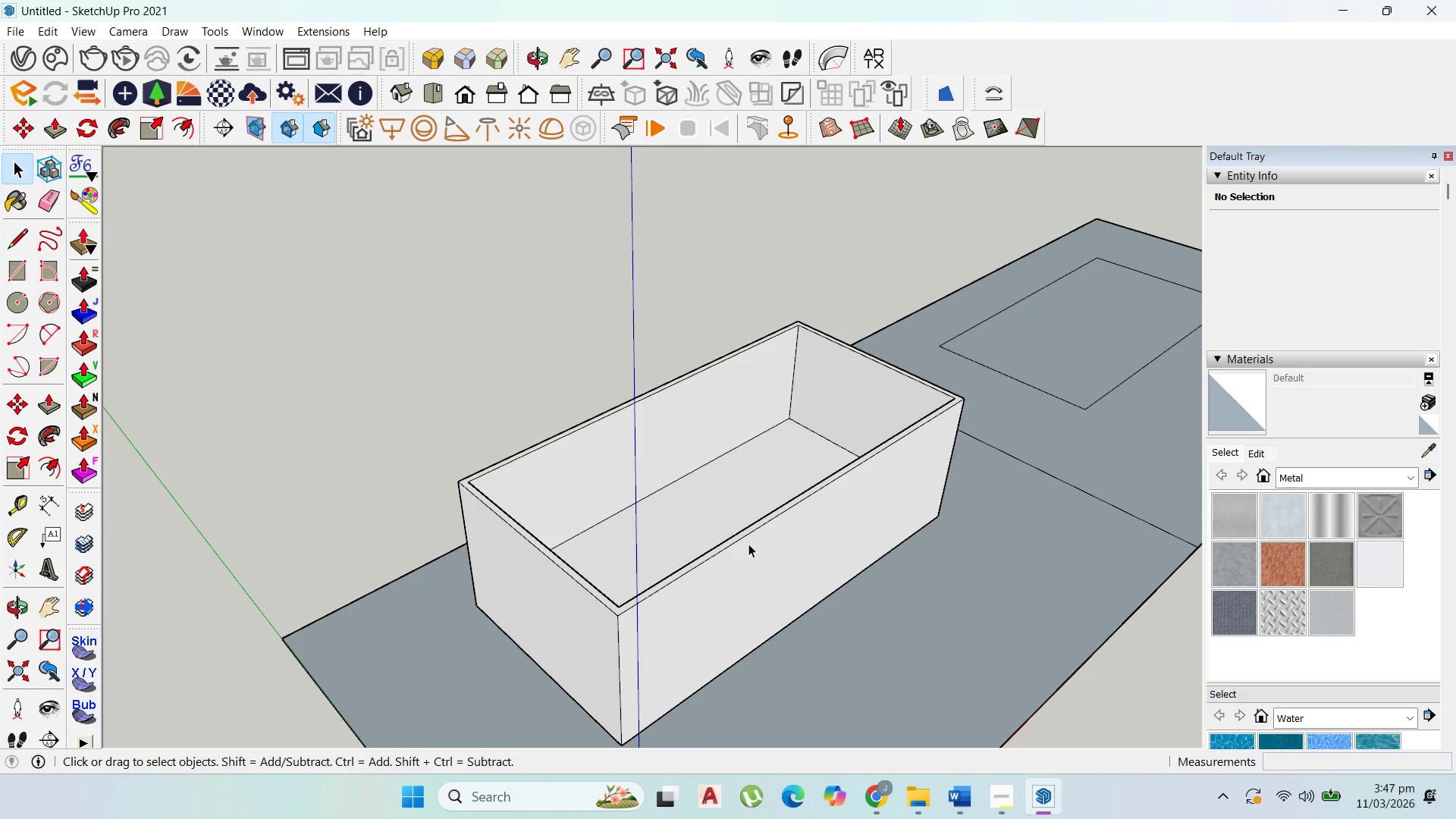 
scroll: coordinate [748, 544], scroll_direction: down, amount: 7.0
 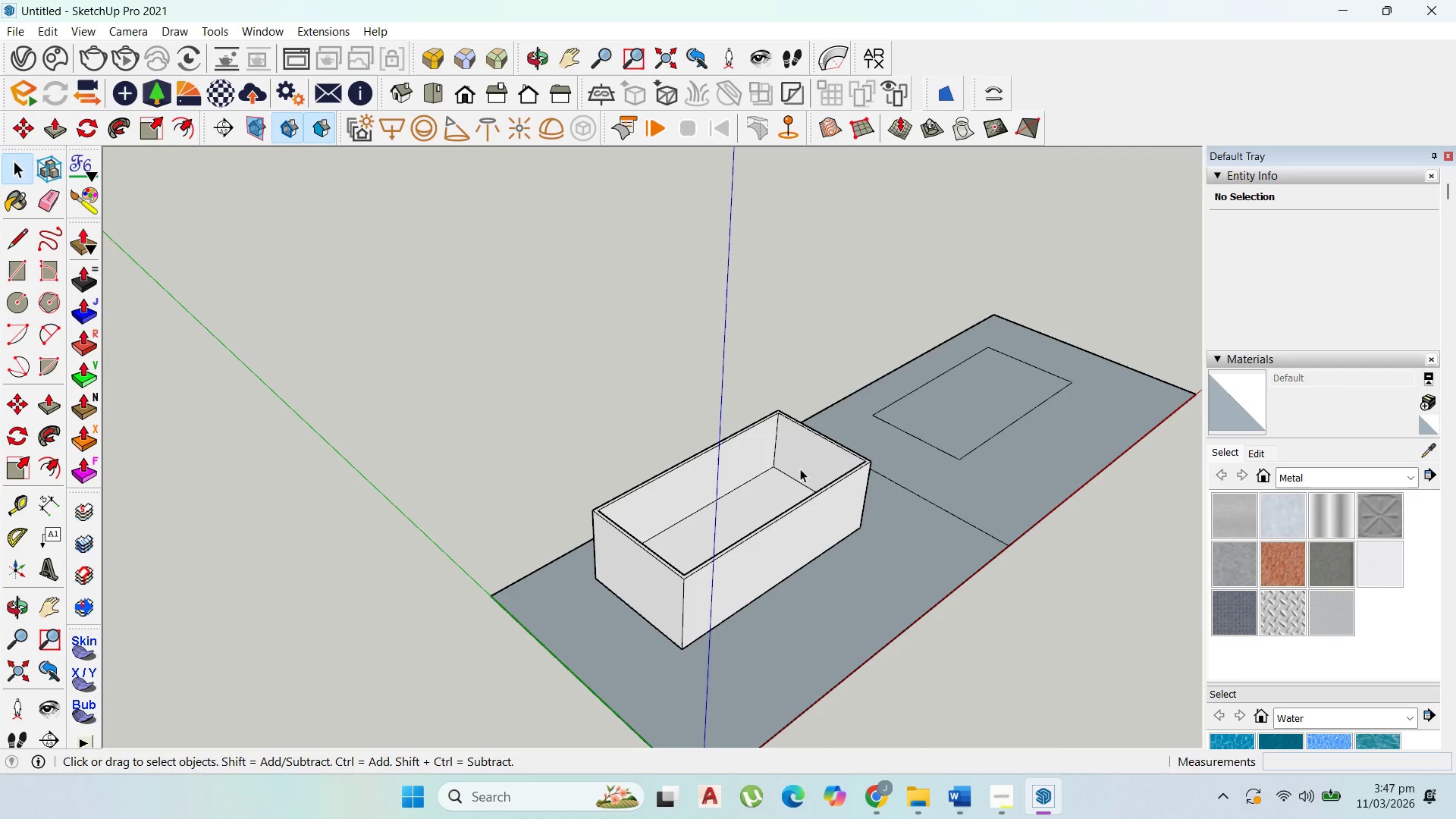 
scroll: coordinate [765, 390], scroll_direction: up, amount: 9.0
 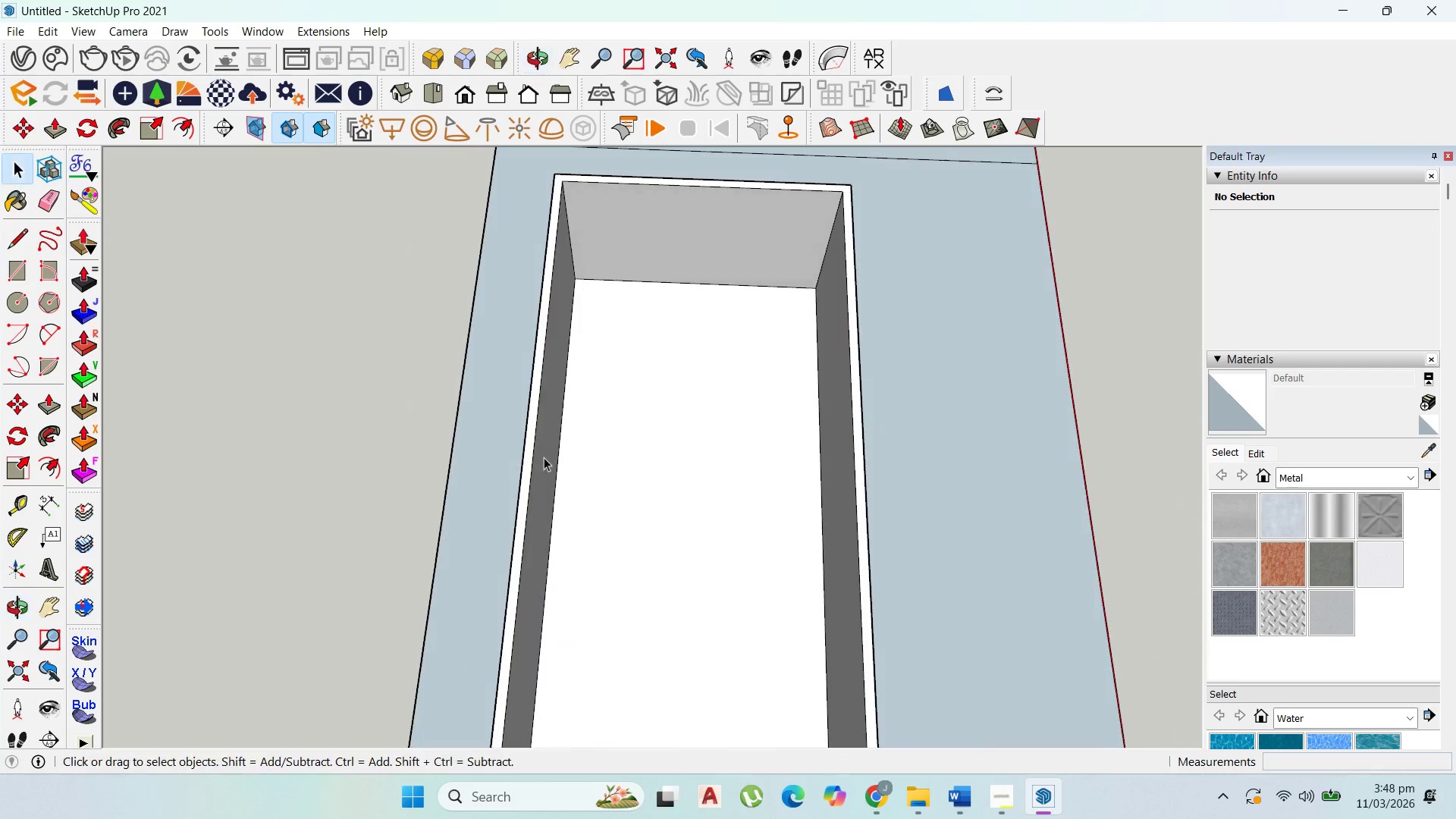 
scroll: coordinate [841, 373], scroll_direction: down, amount: 1.0
 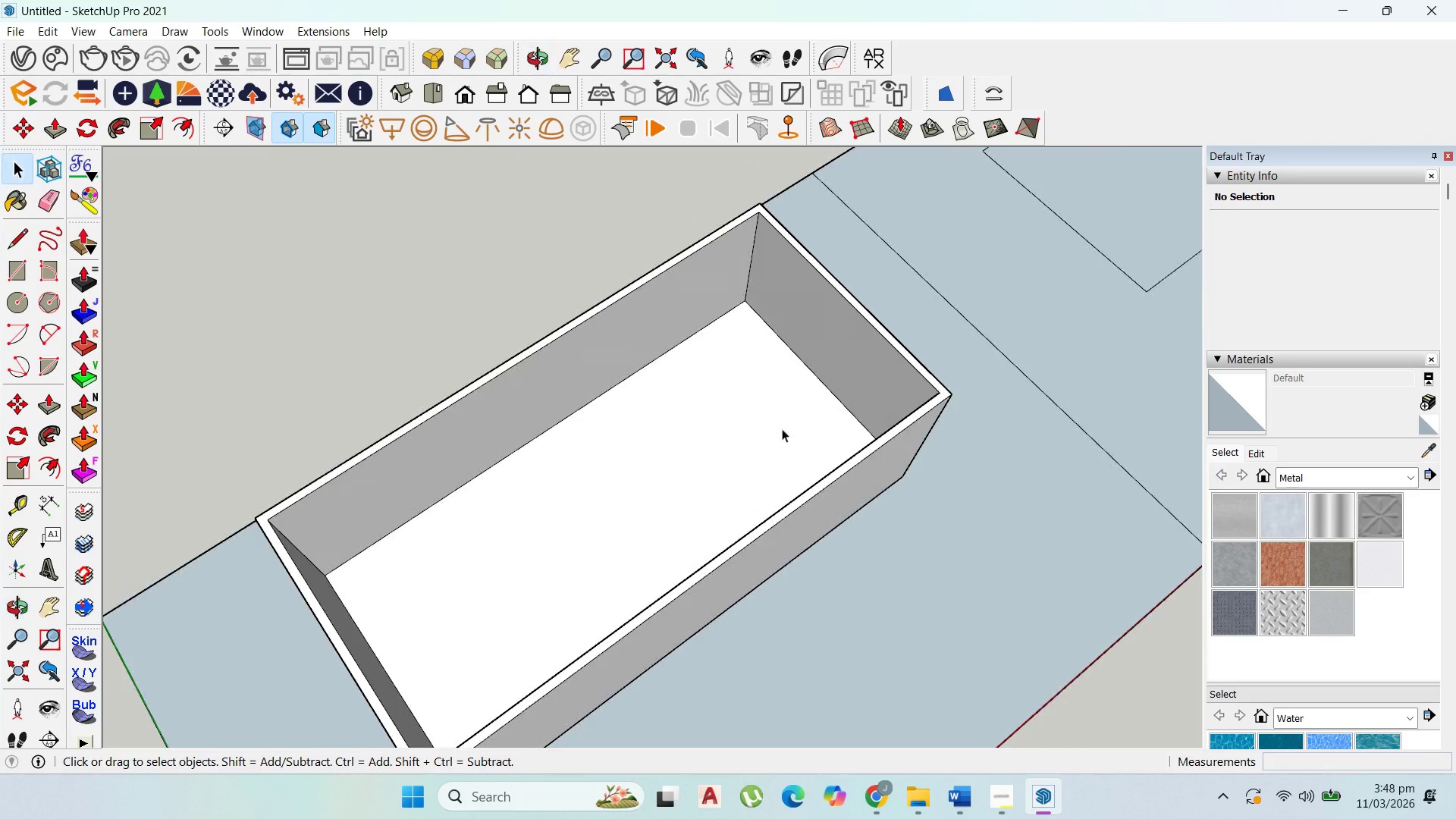 
scroll: coordinate [852, 427], scroll_direction: up, amount: 1.0
 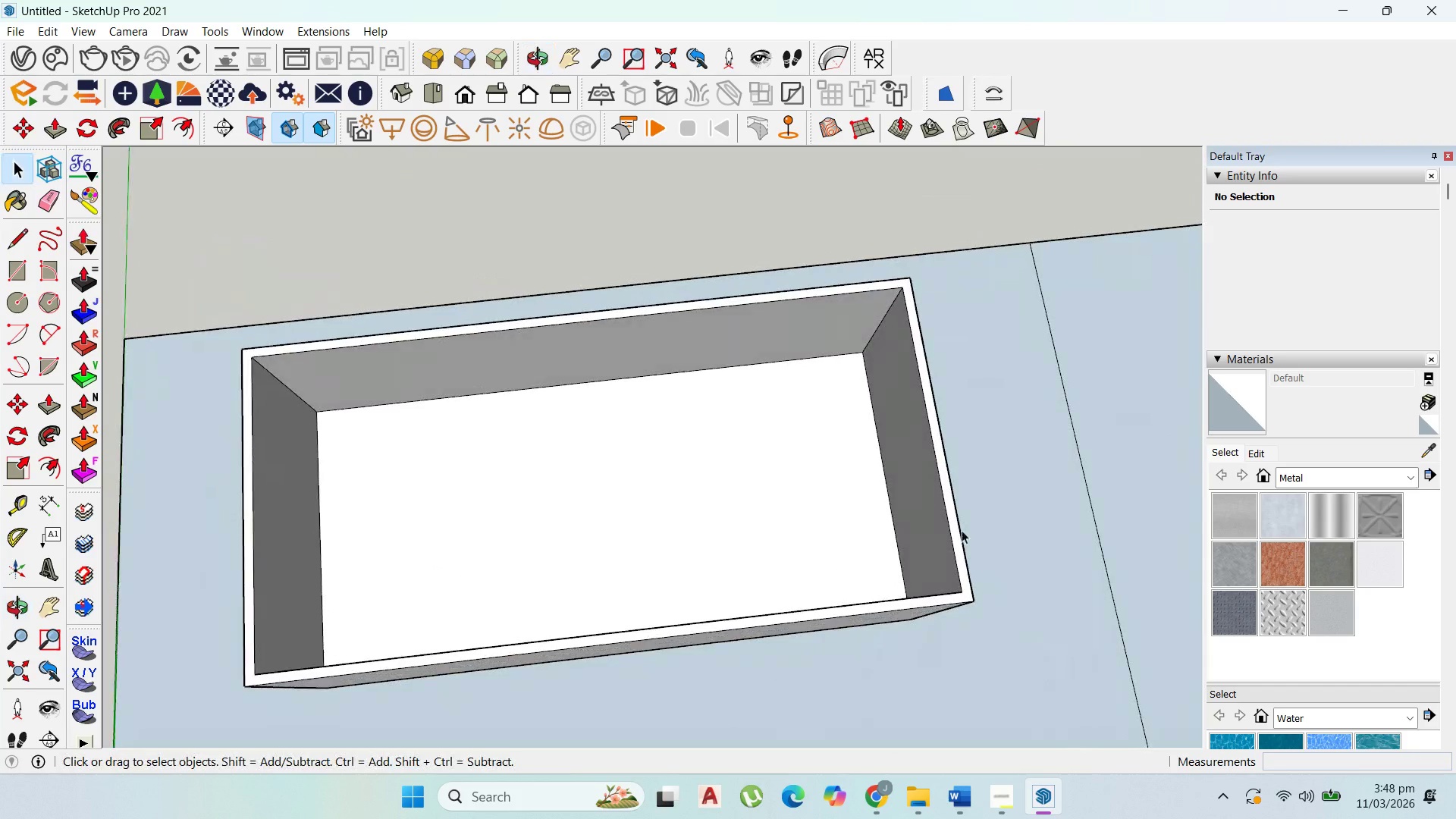 
double_click([927, 526])
 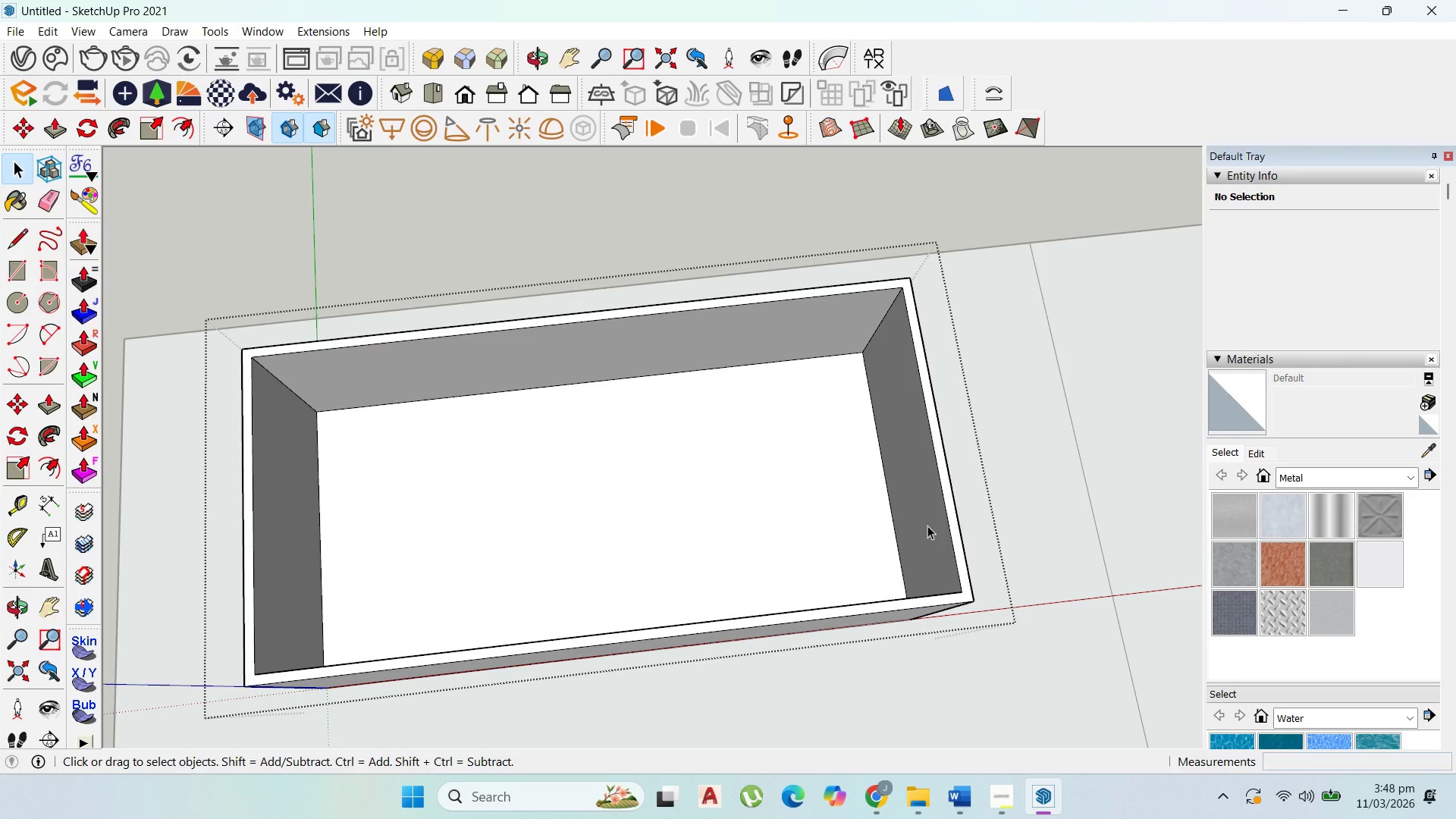 
triple_click([927, 526])
 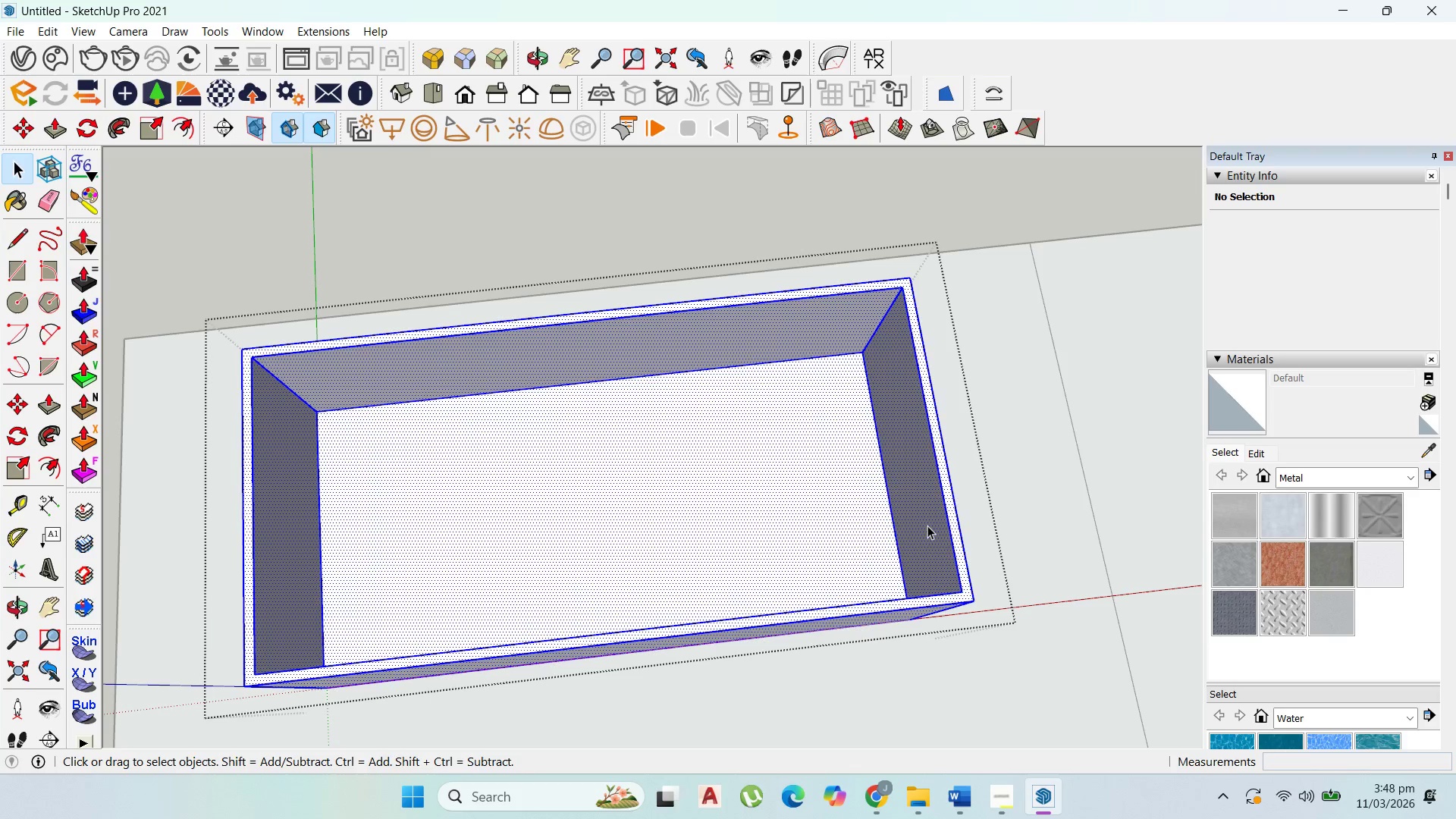 
triple_click([927, 526])
 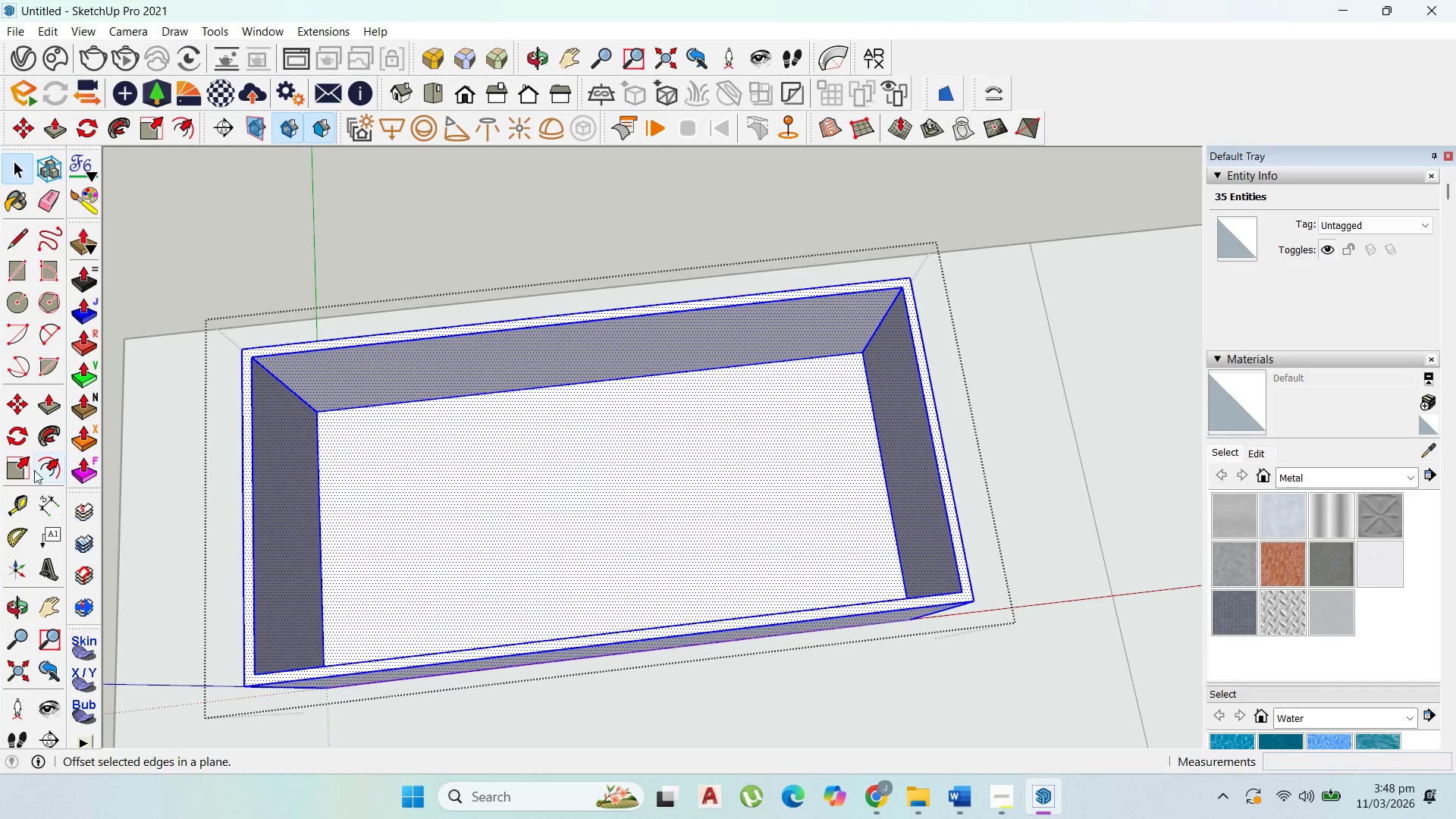 
left_click_drag(start_coordinate=[26, 503], to_coordinate=[42, 503])
 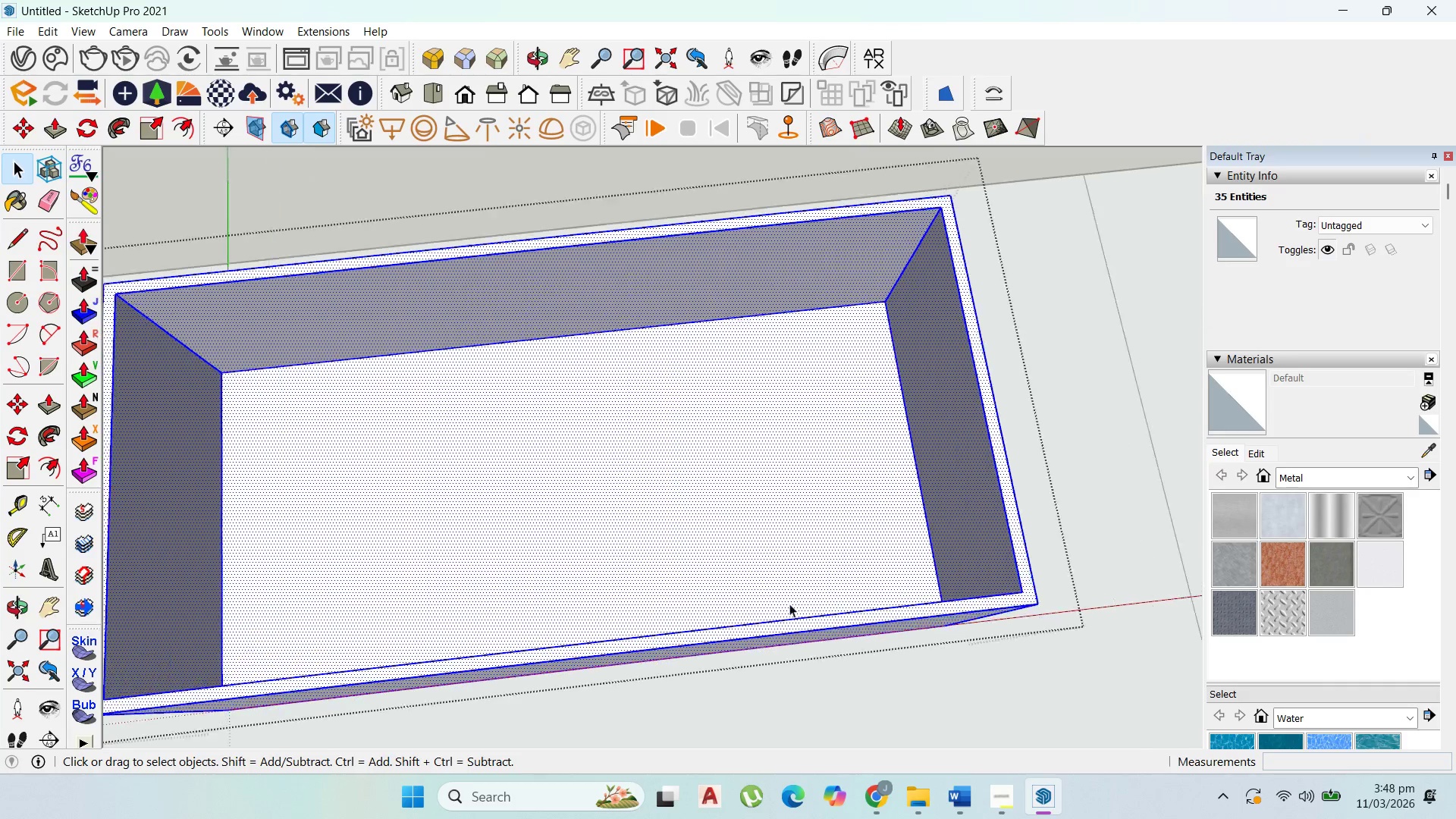 
scroll: coordinate [792, 606], scroll_direction: up, amount: 3.0
 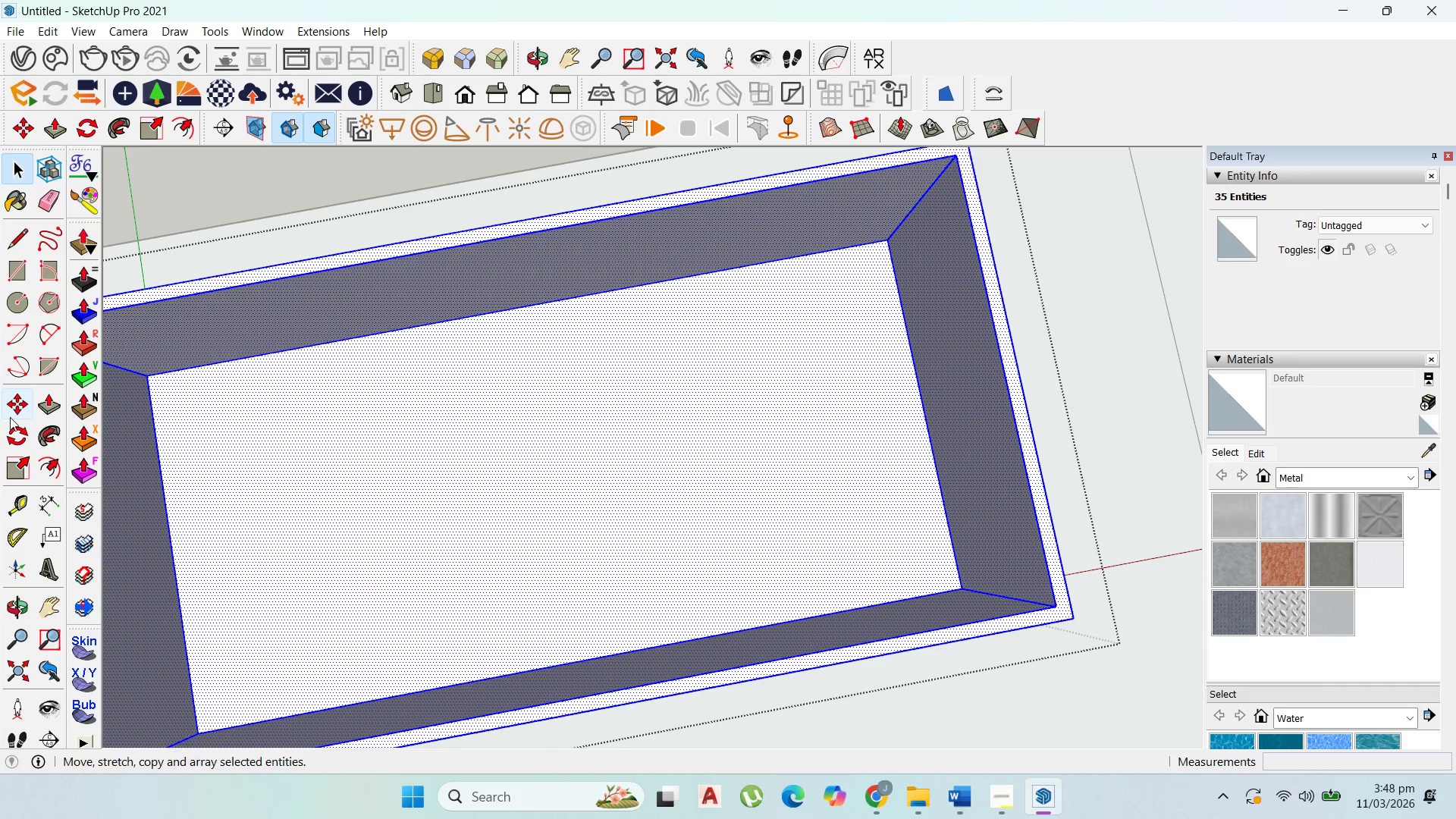 
left_click([14, 504])
 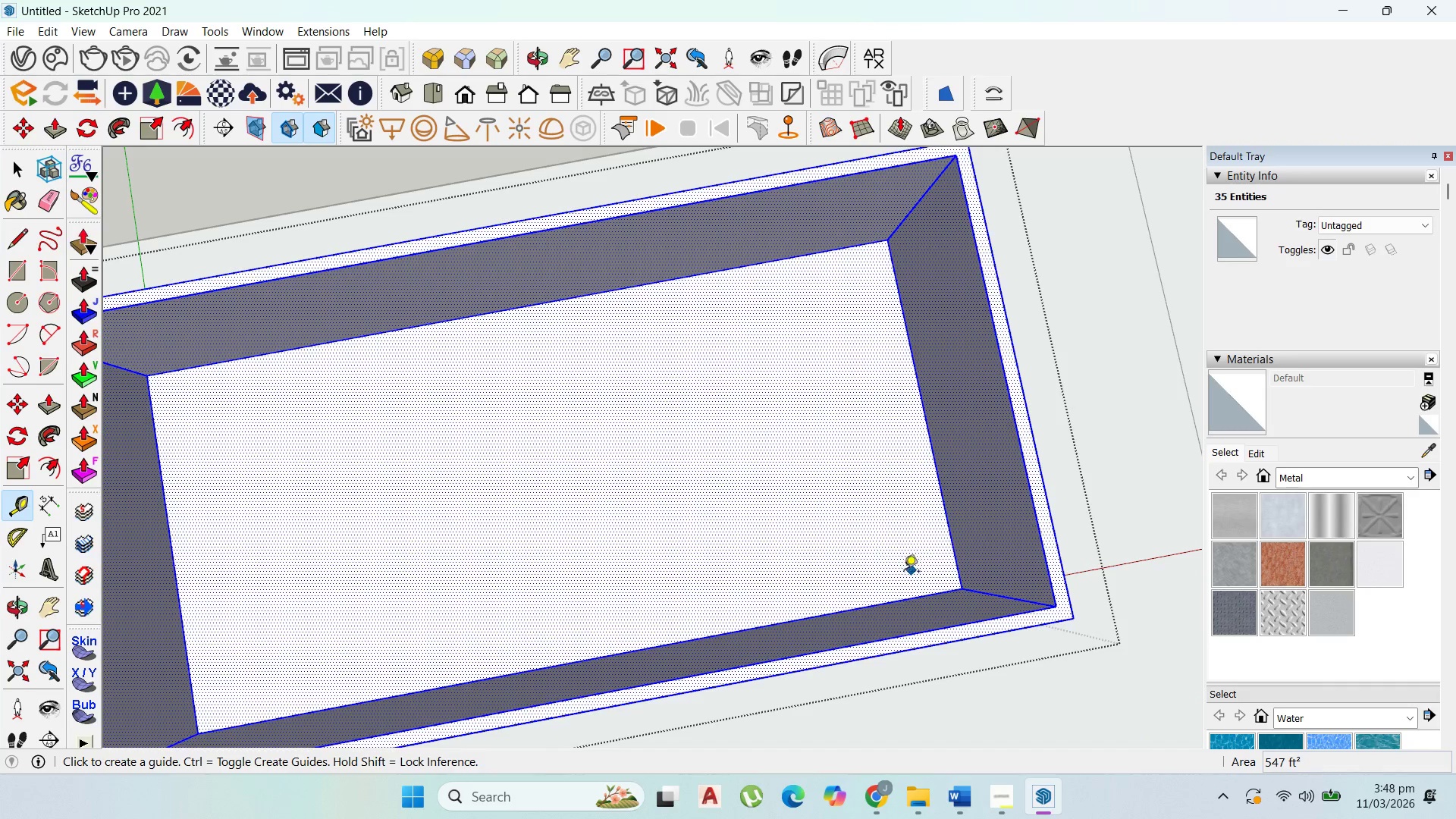 
left_click([902, 604])
 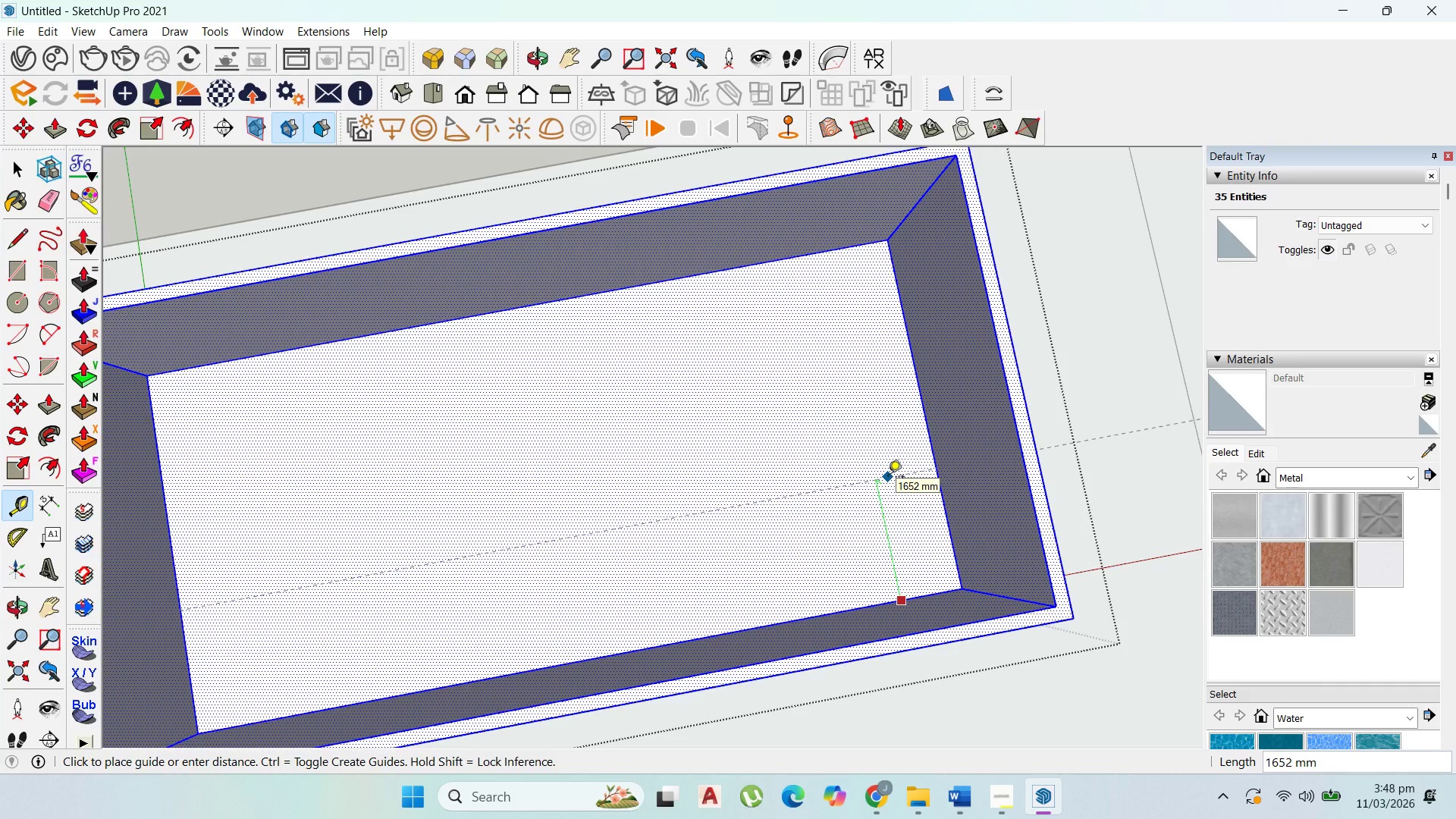 
type(1000)
key(Backspace)
key(Backspace)
key(Backspace)
type(500)
 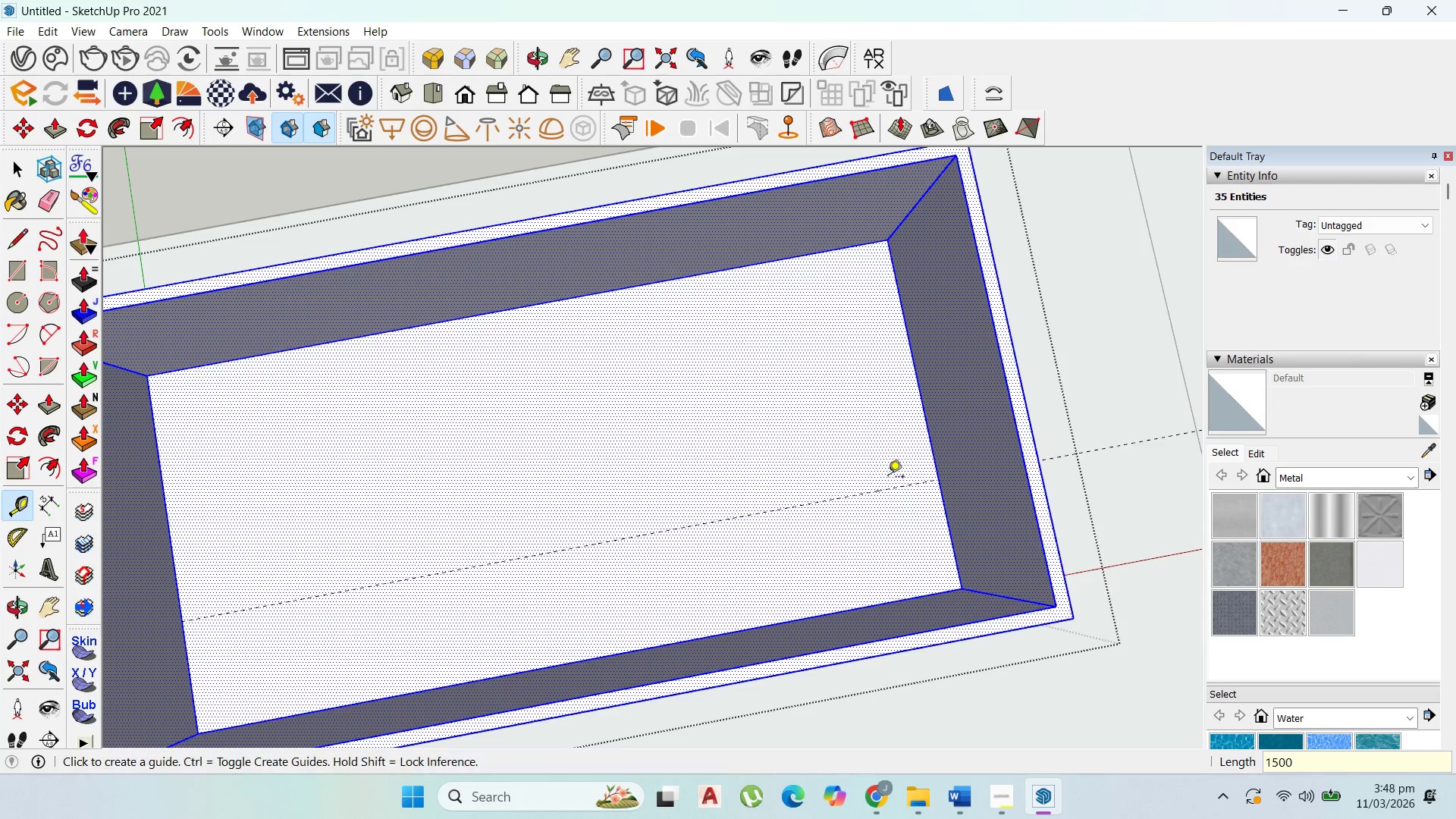 
key(Enter)
 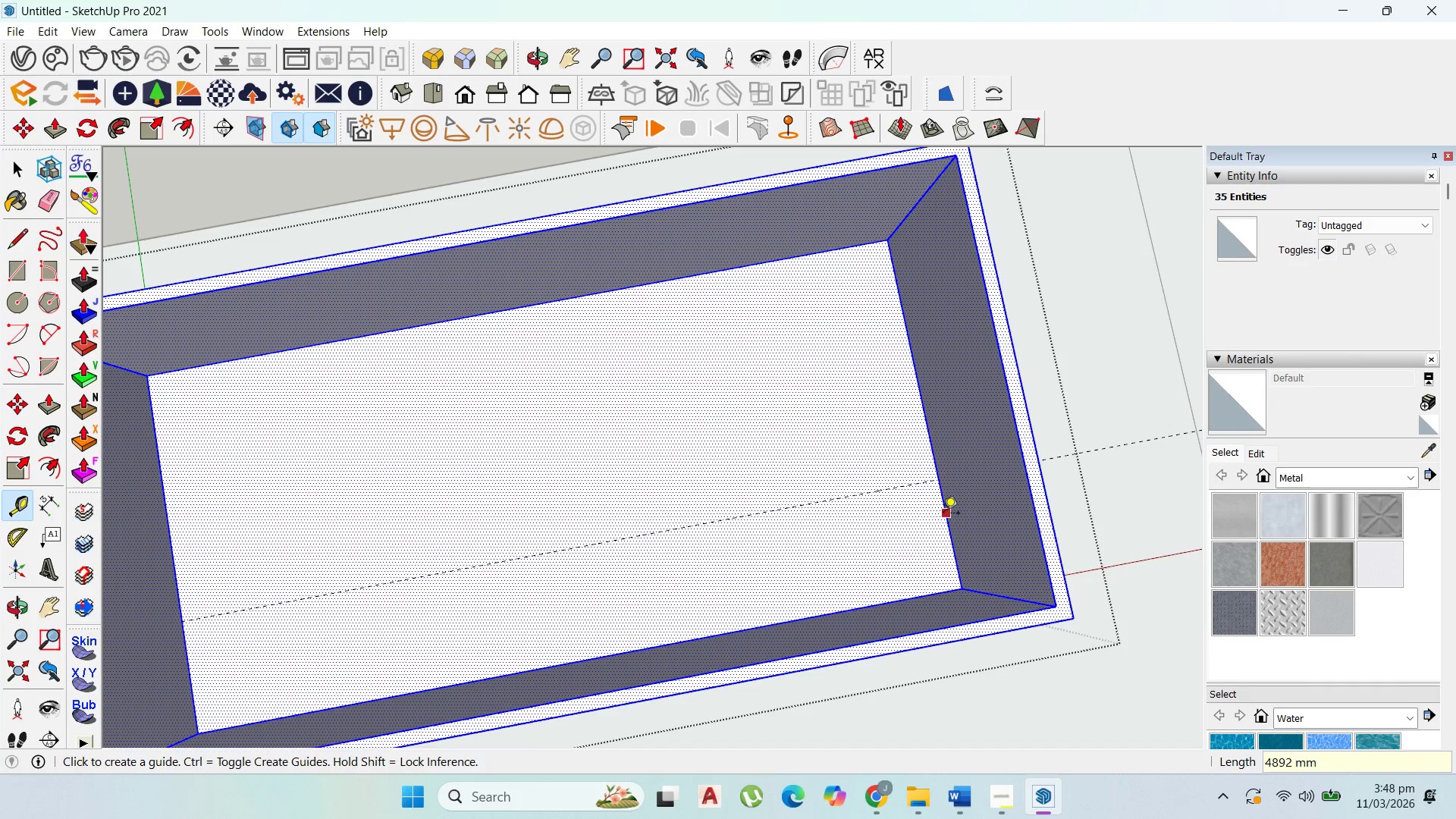 
left_click([943, 514])
 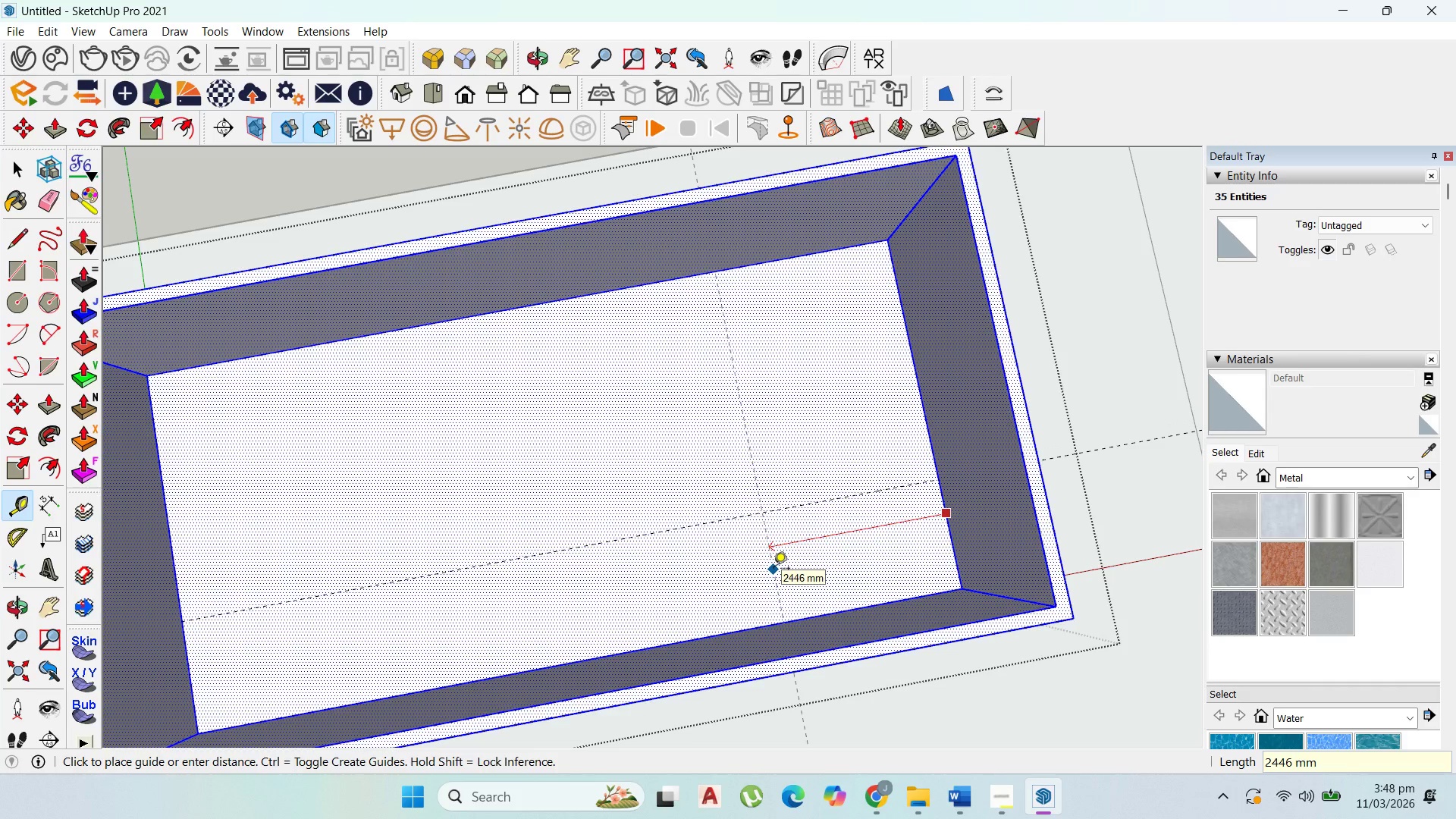 
type(2000)
 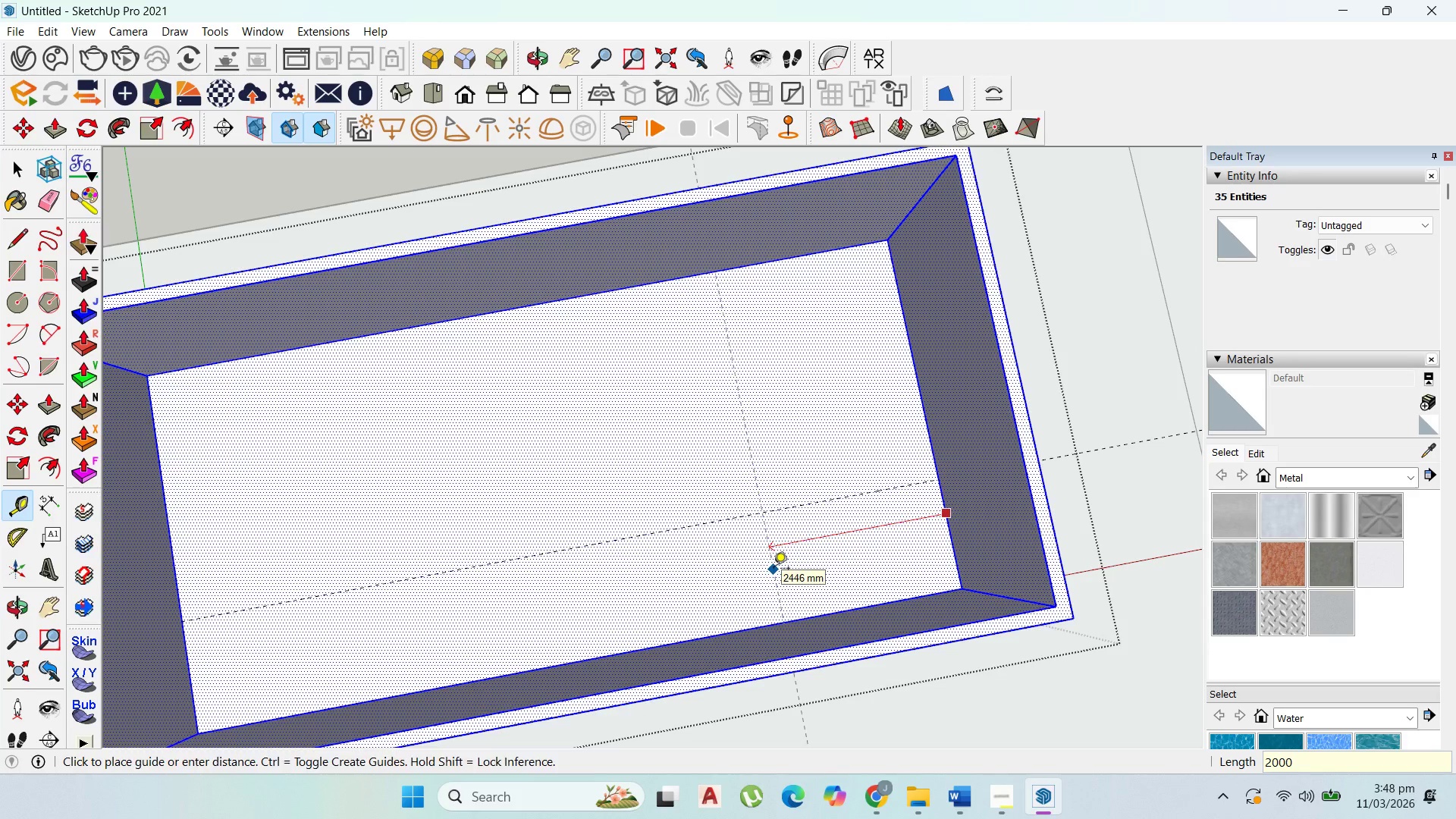 
key(Enter)
 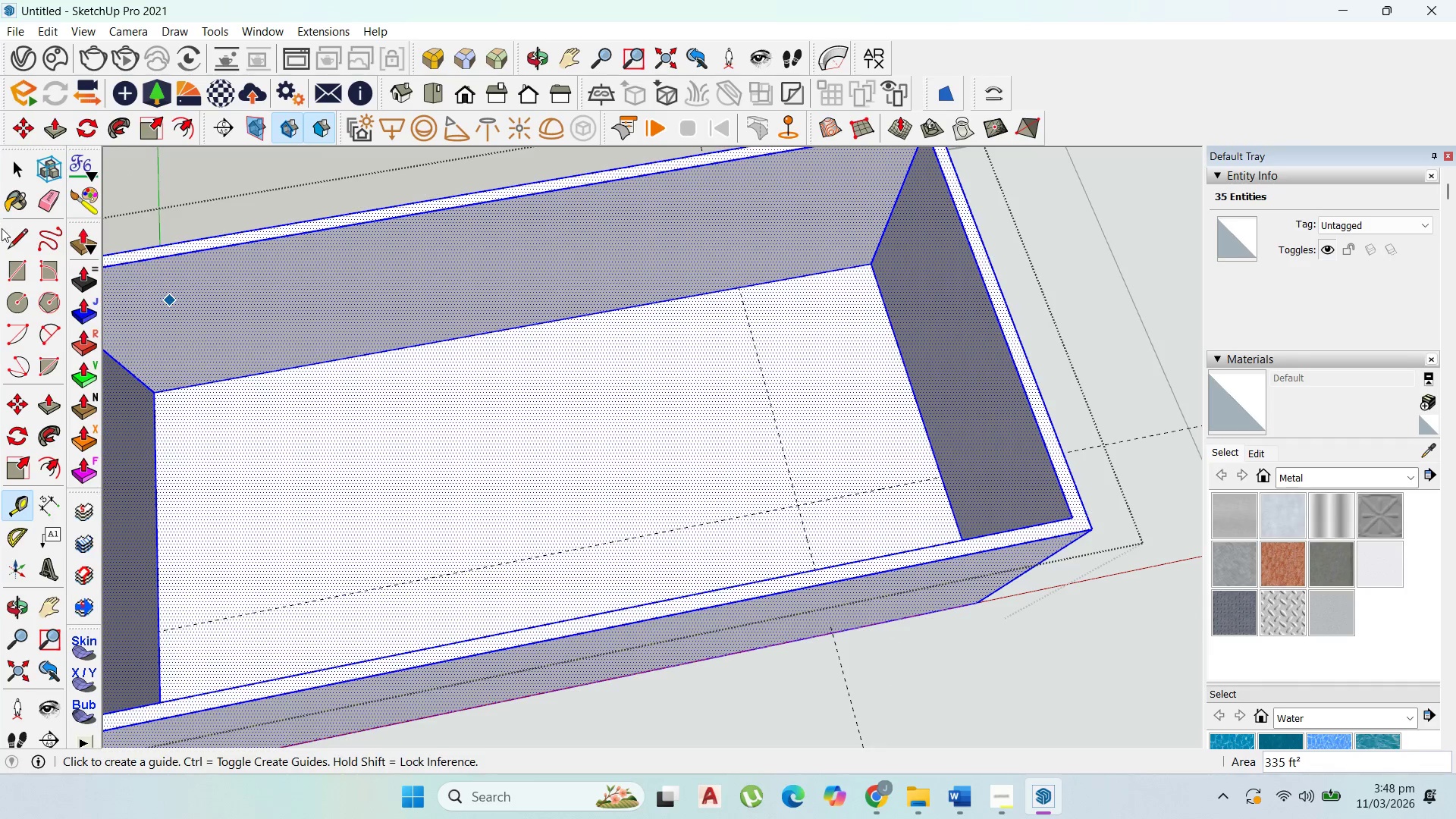 
left_click([14, 242])
 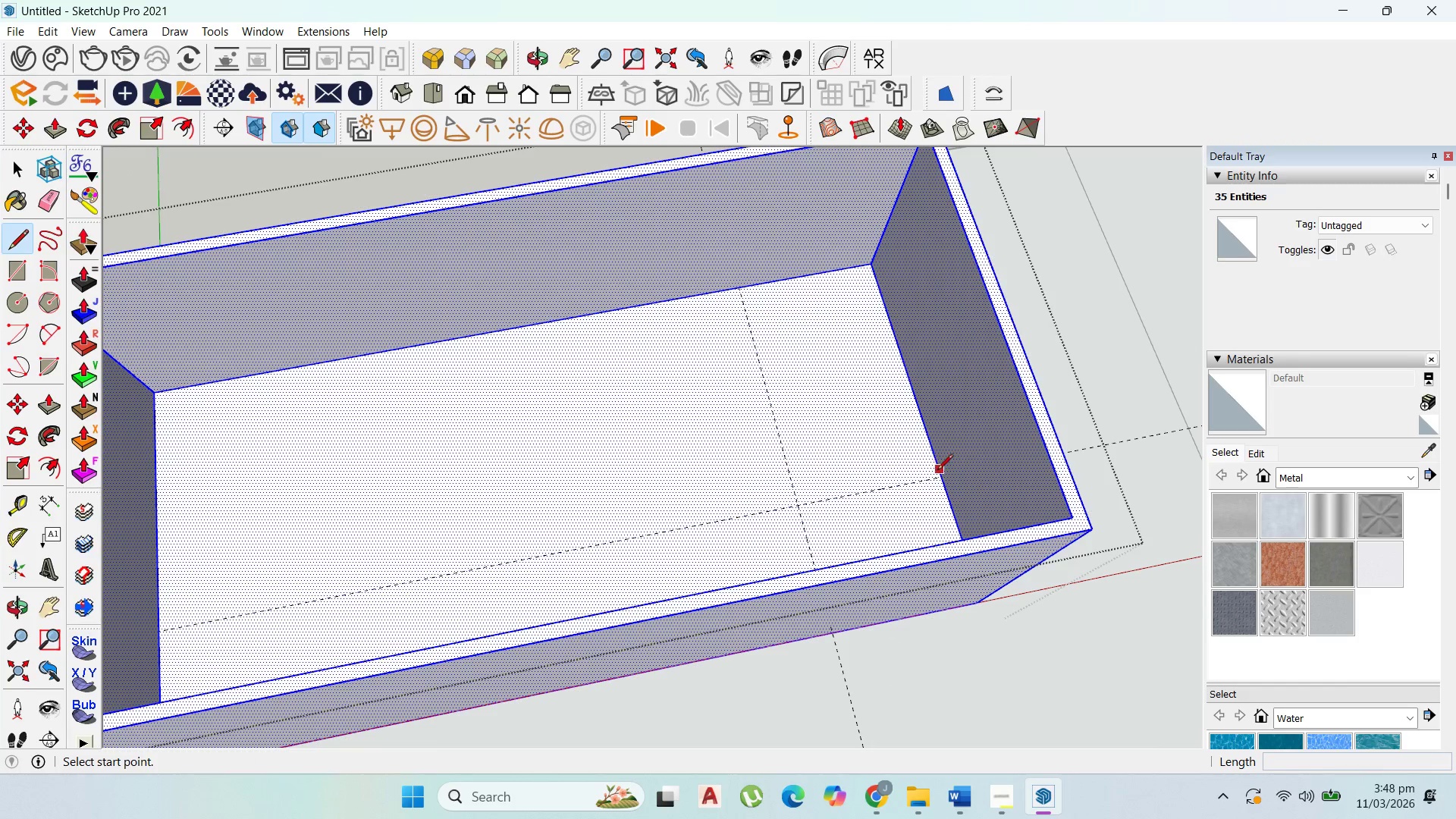 
left_click([940, 475])
 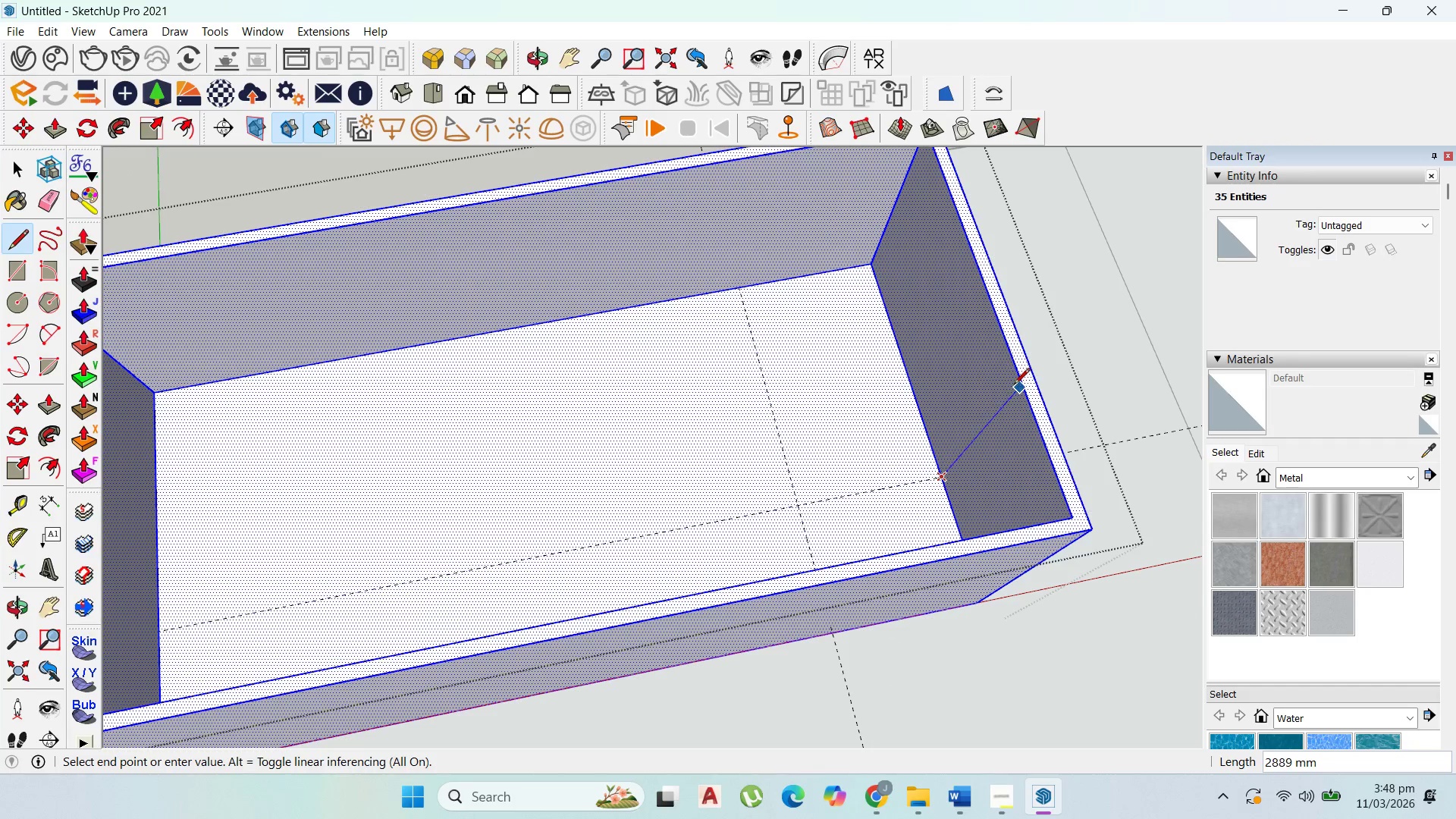 
left_click([1014, 391])
 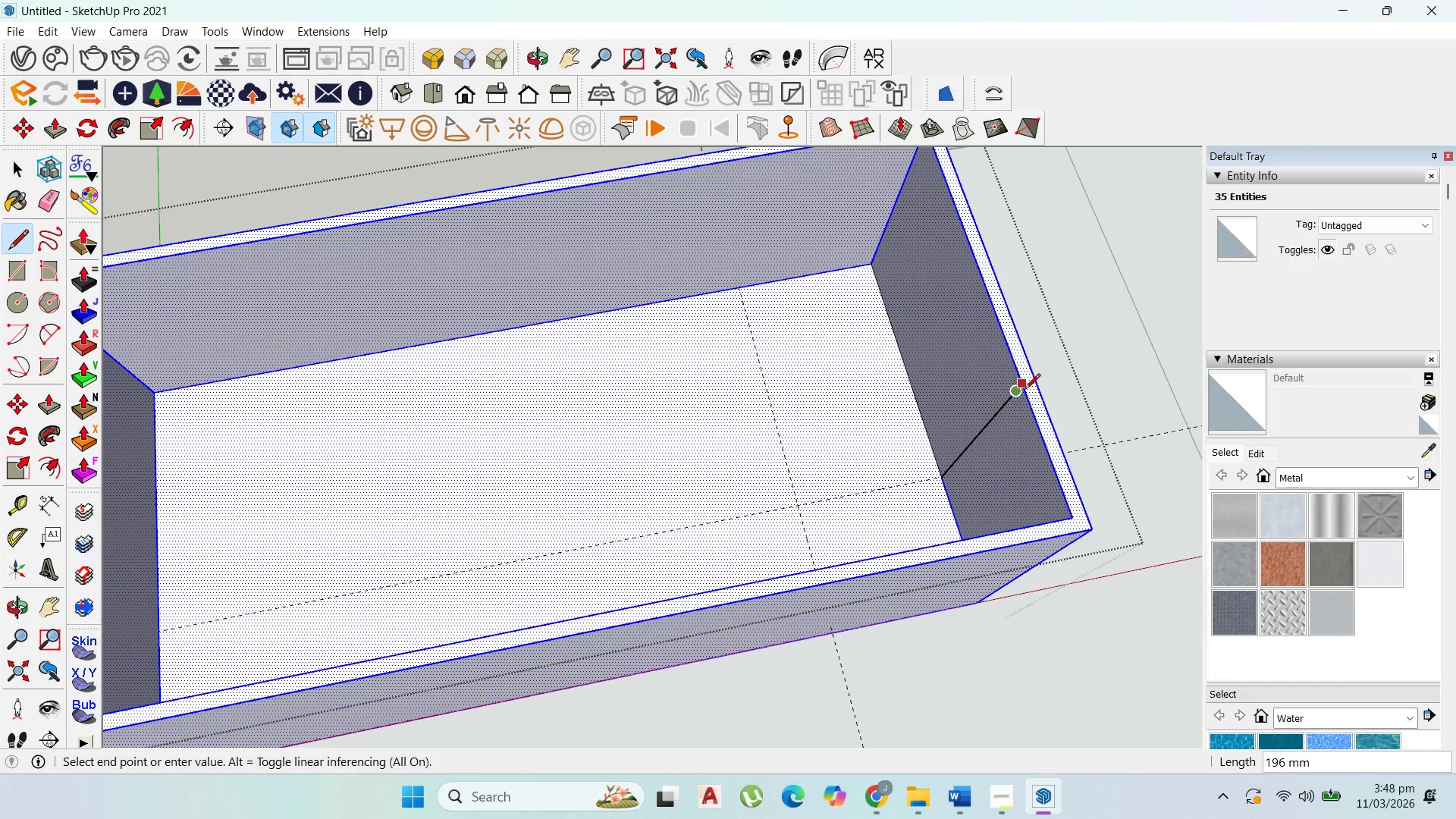 
left_click([1021, 378])
 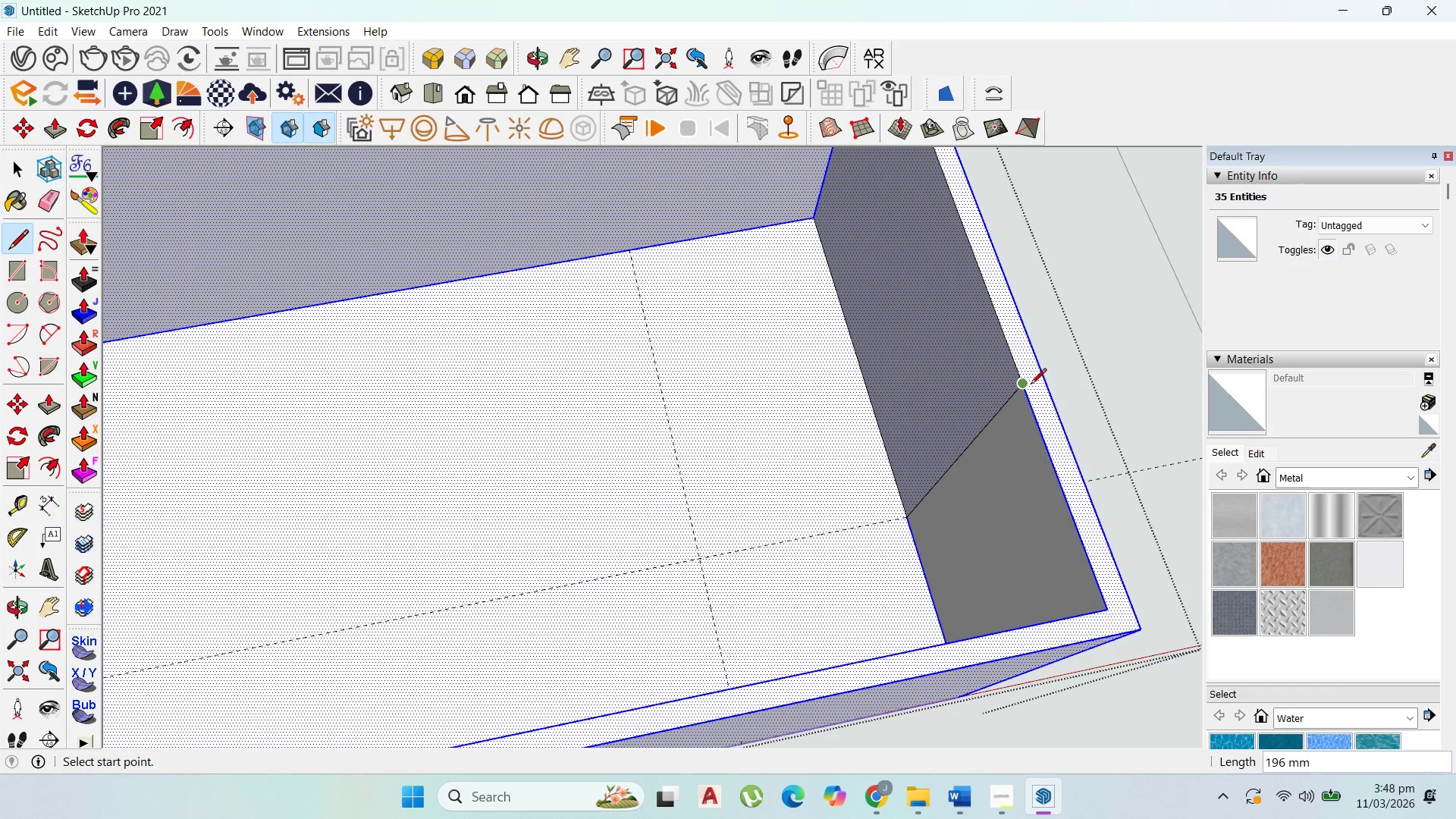 
scroll: coordinate [1021, 378], scroll_direction: up, amount: 5.0
 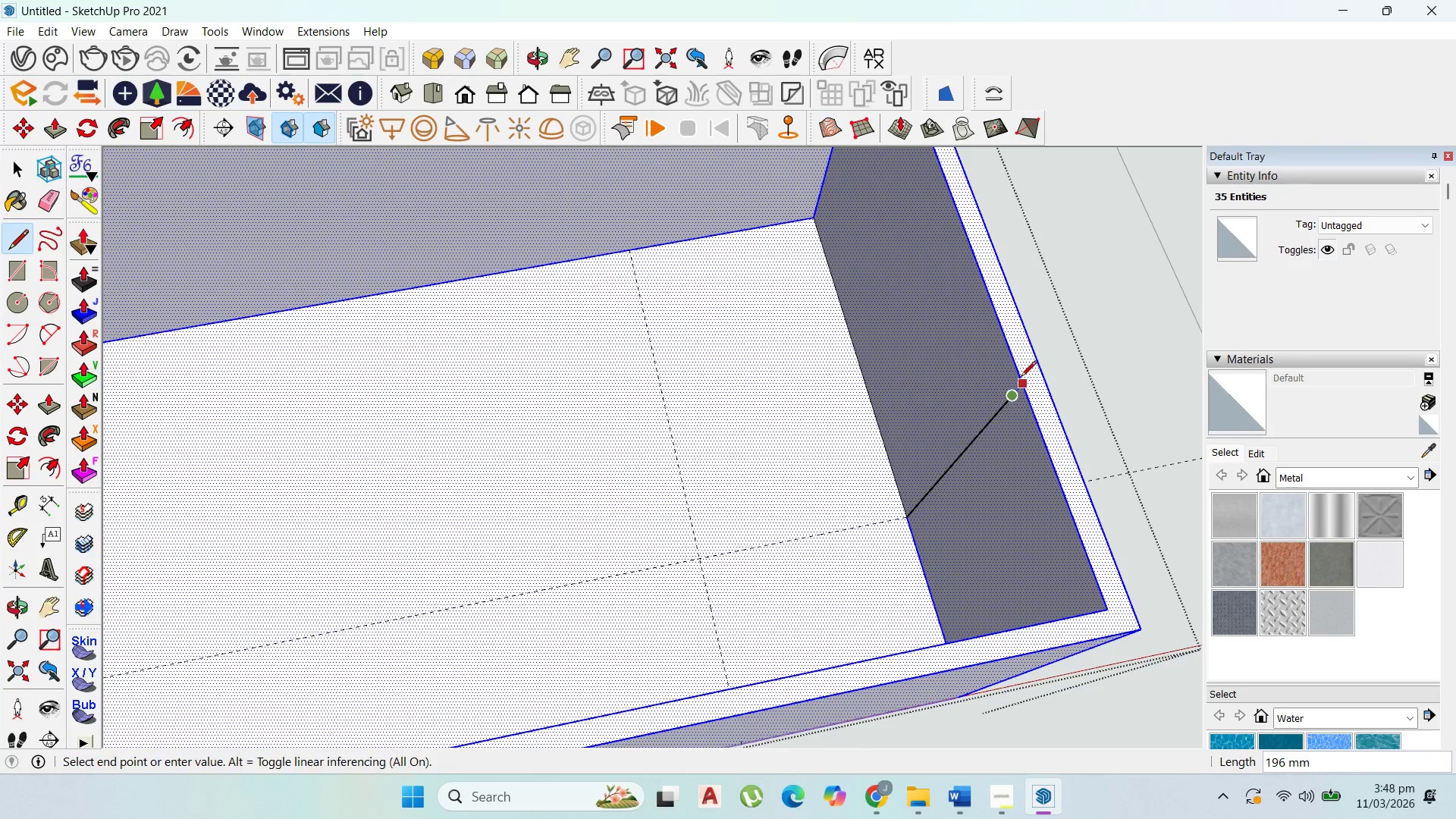 
left_click([1031, 385])
 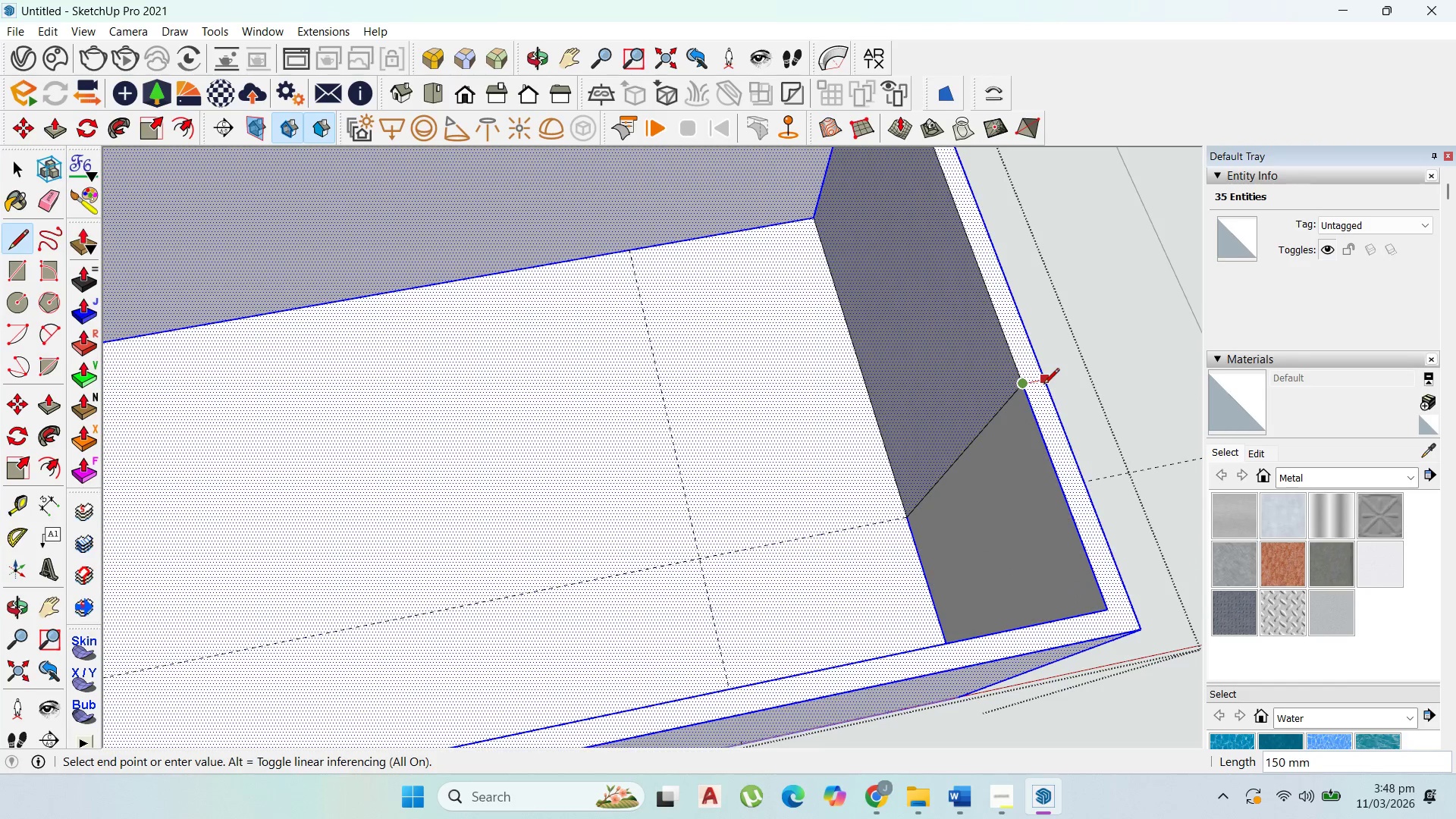 
left_click([1043, 385])
 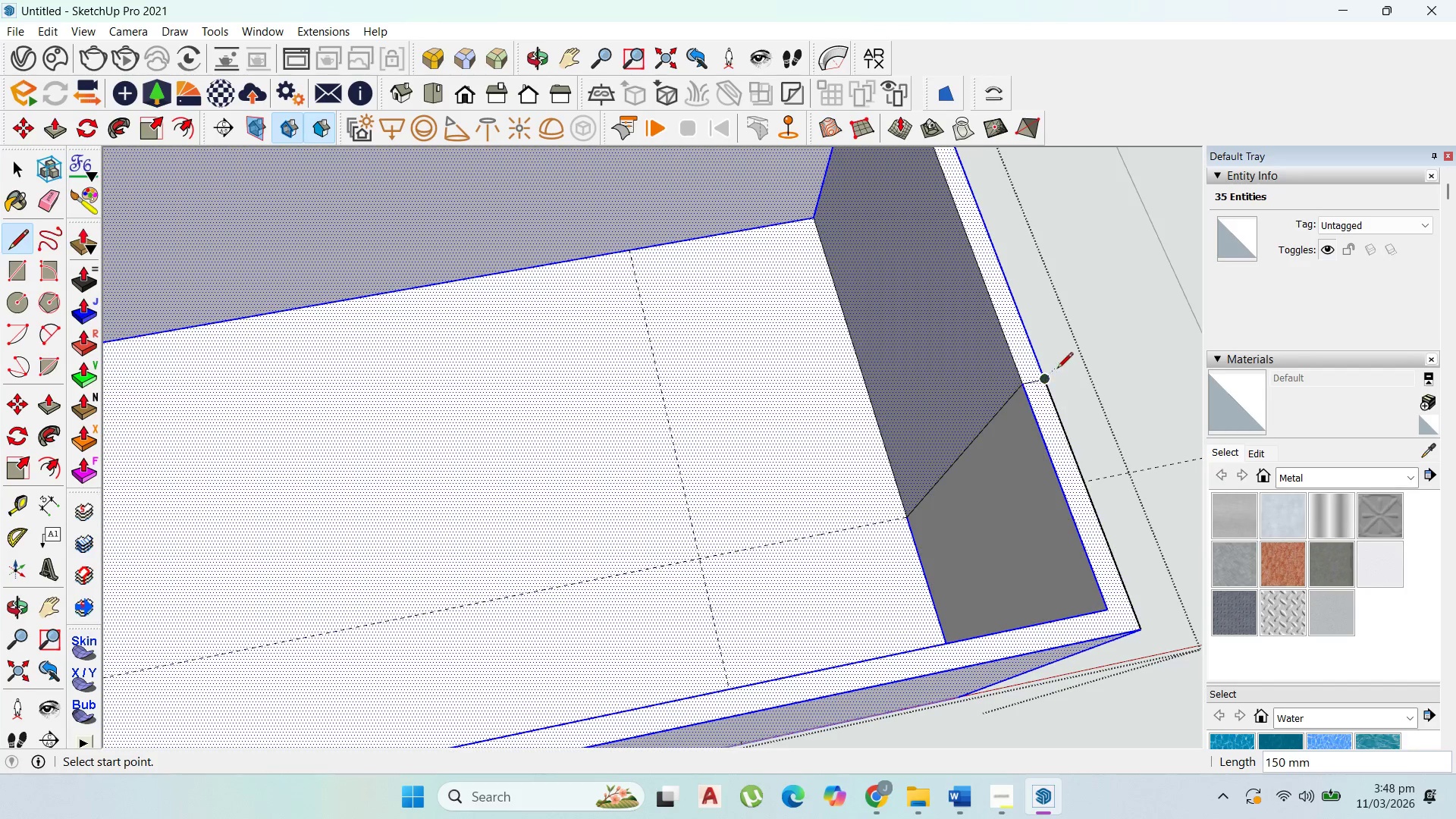 
scroll: coordinate [910, 588], scroll_direction: down, amount: 3.0
 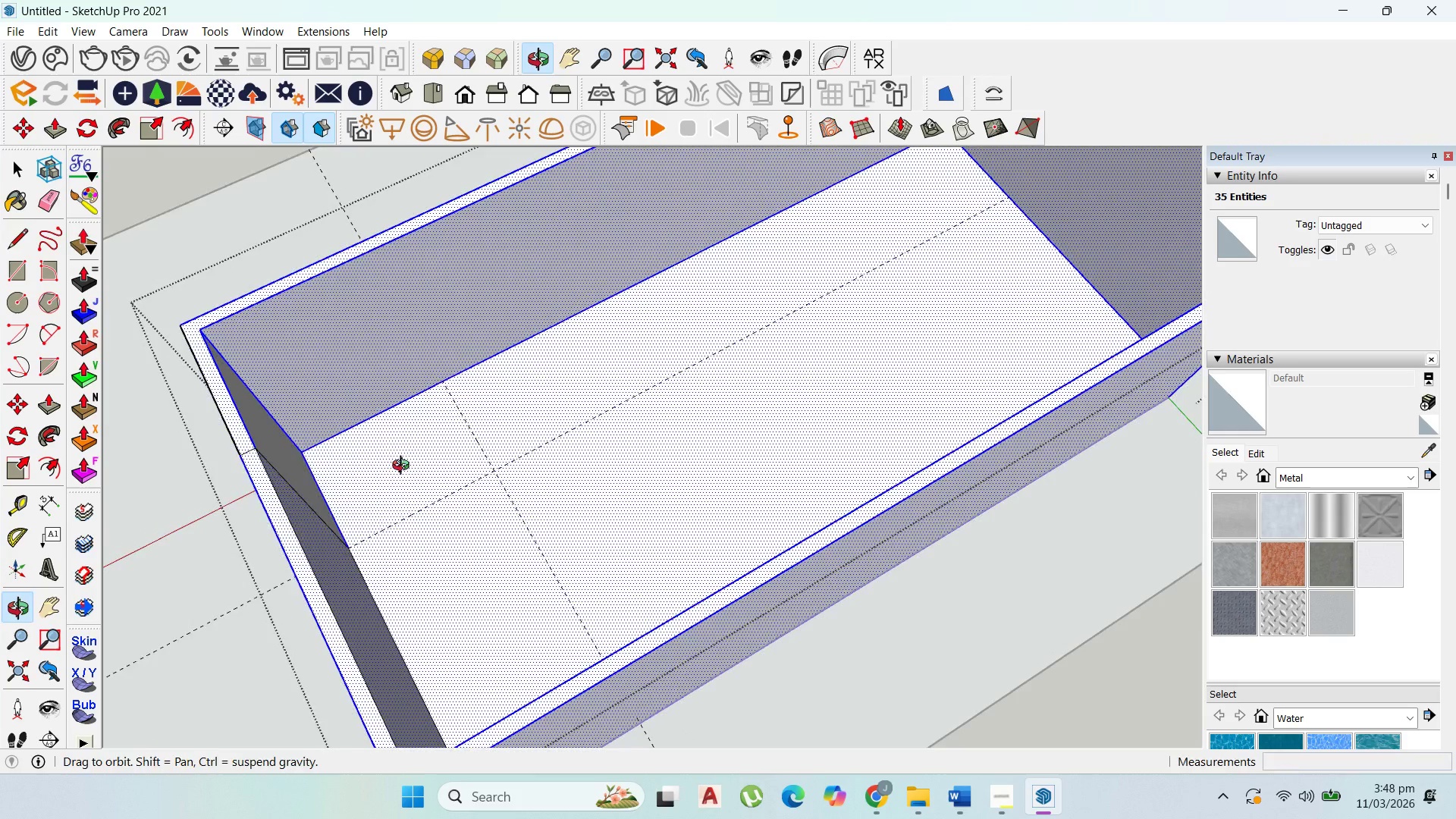 
wait(7.46)
 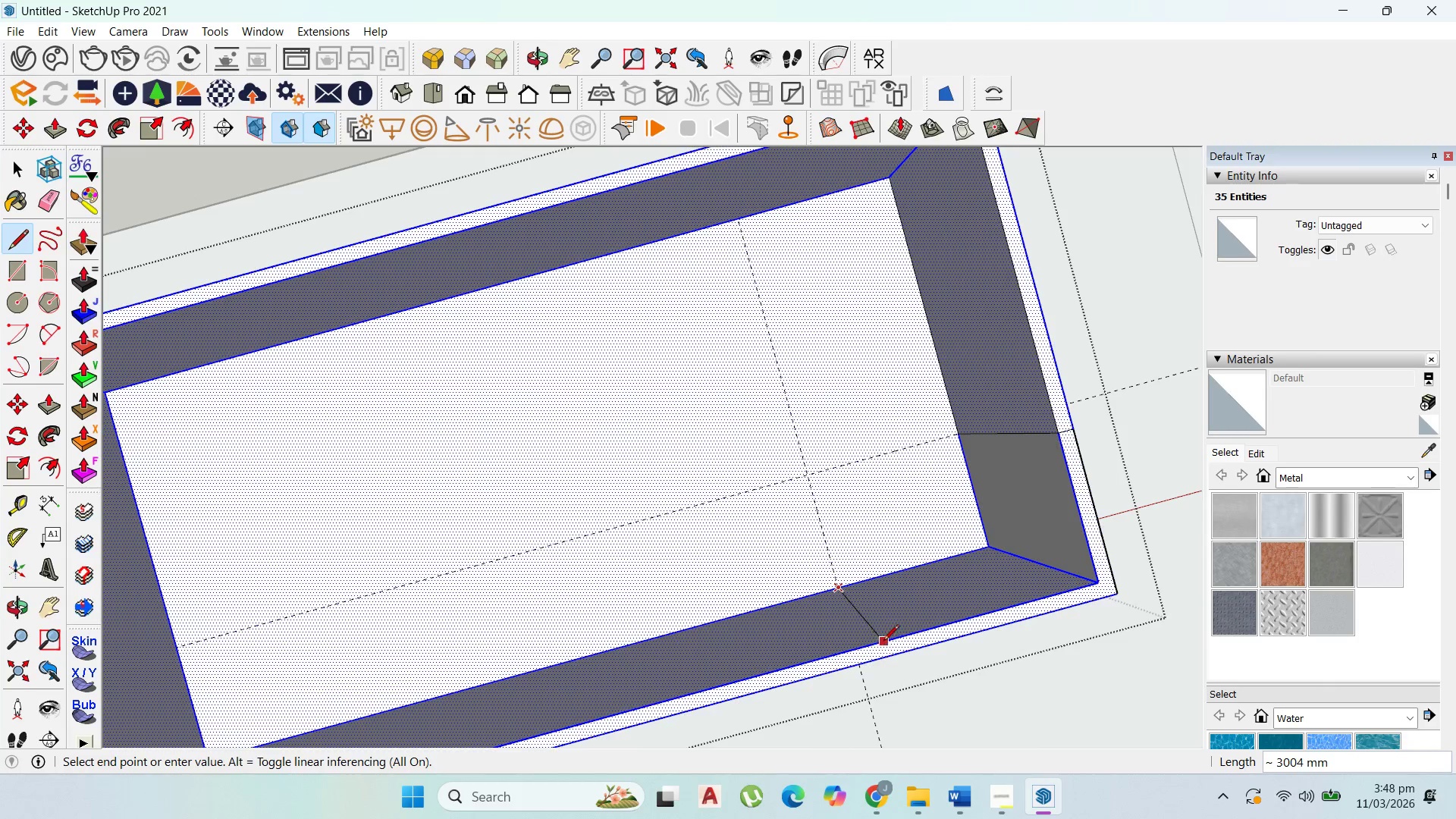 
left_click([393, 246])
 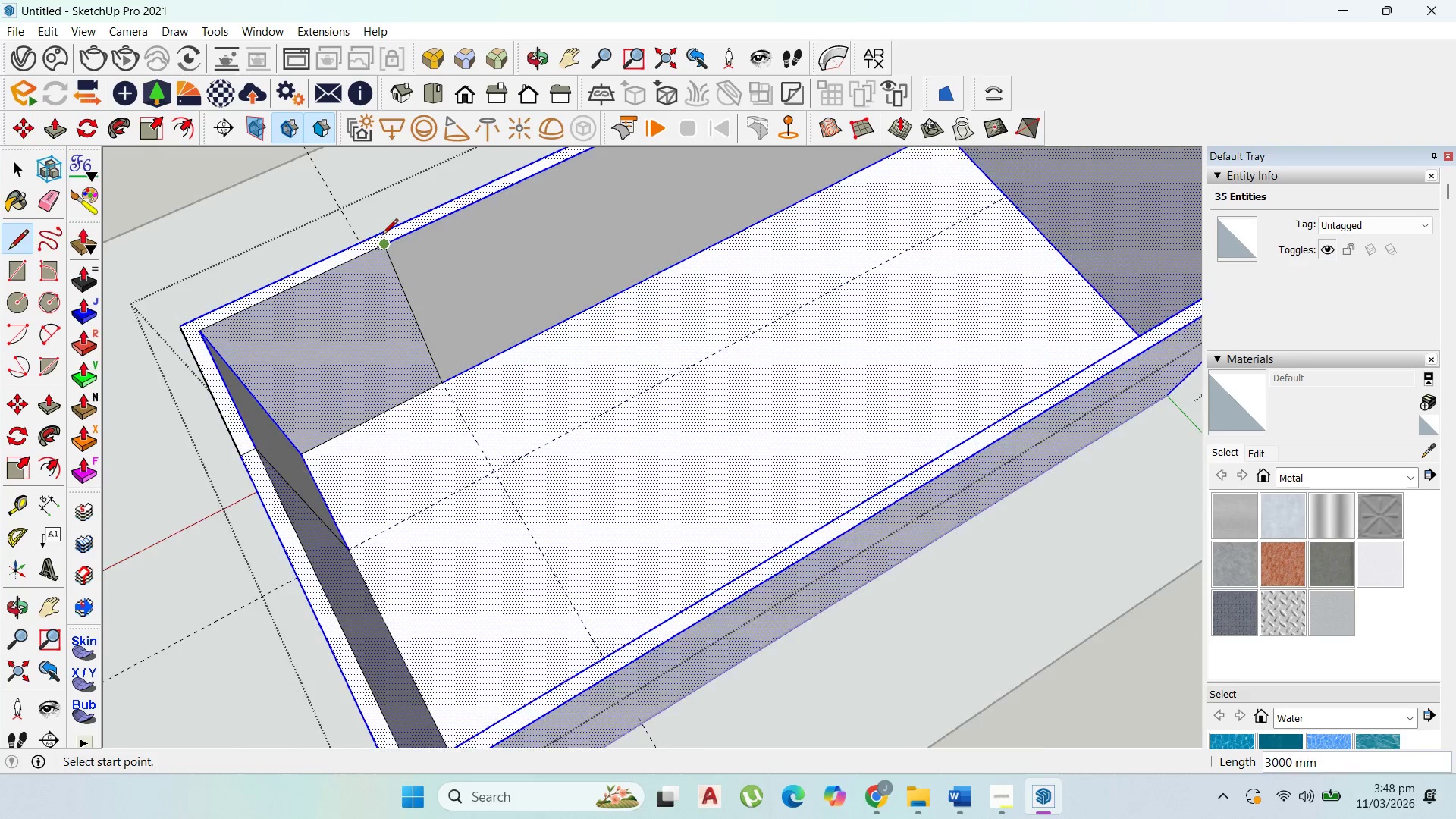 
left_click([384, 249])
 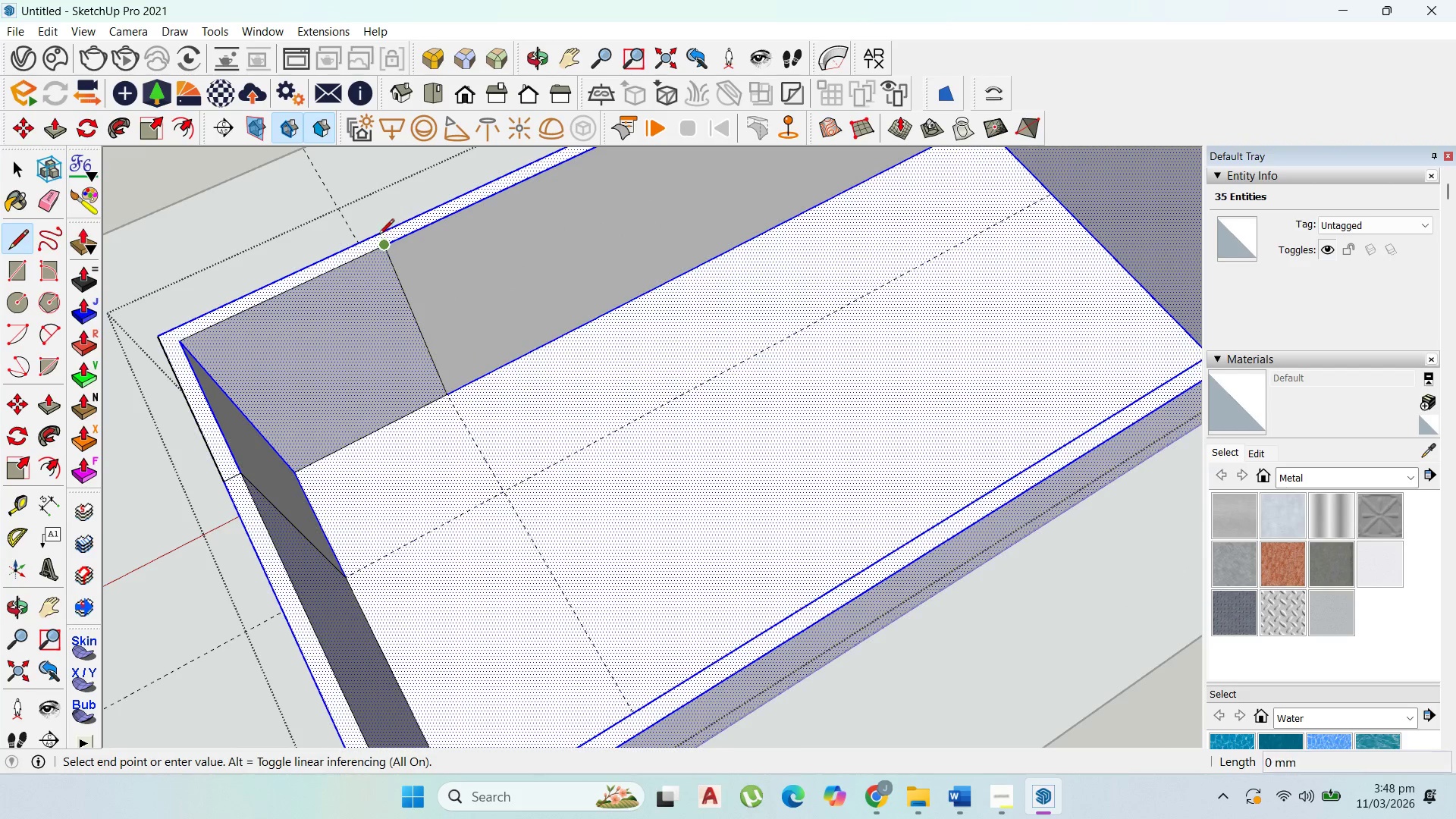 
scroll: coordinate [377, 234], scroll_direction: up, amount: 3.0
 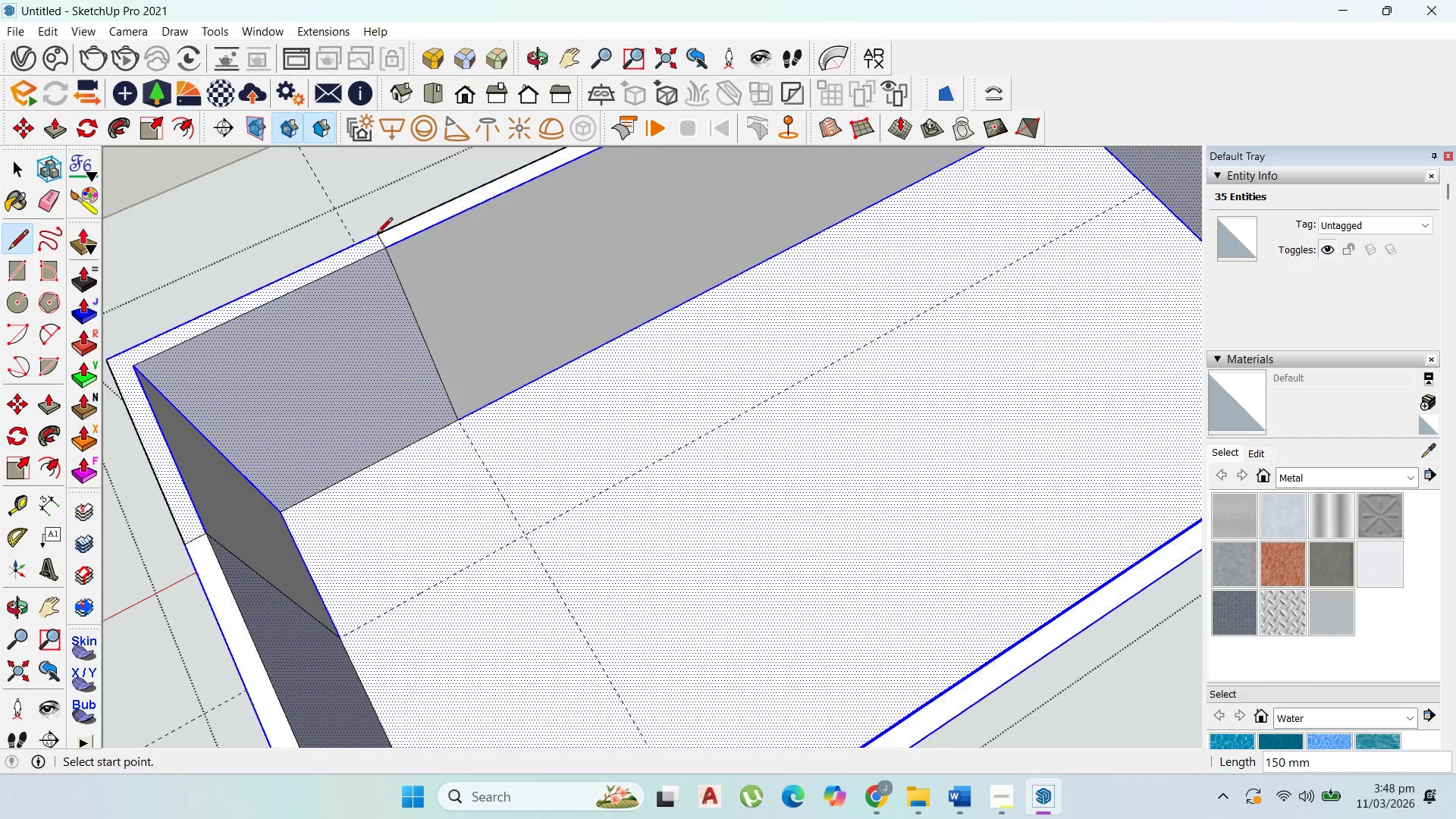 
left_click([377, 234])
 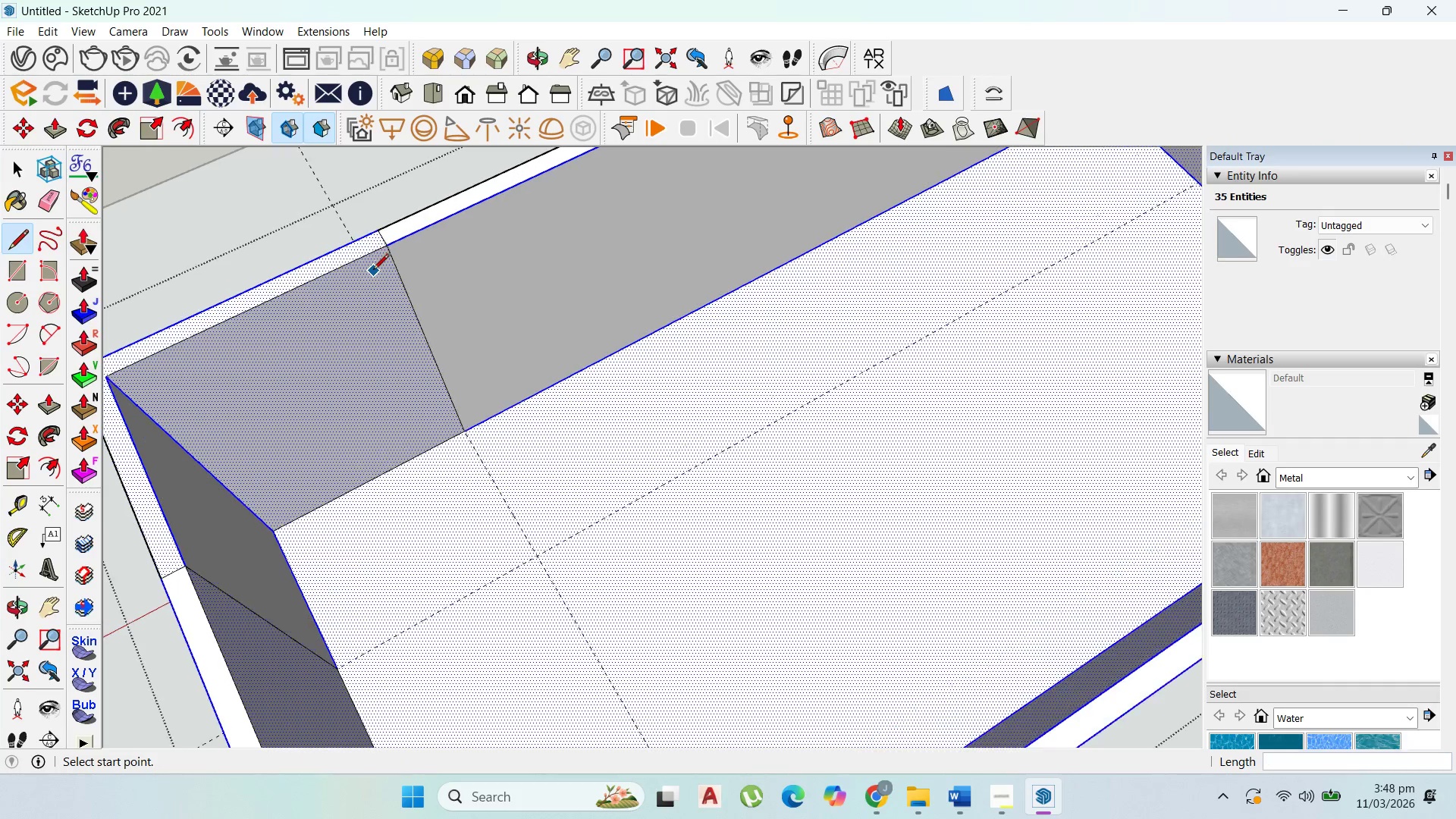 
scroll: coordinate [373, 271], scroll_direction: up, amount: 1.0
 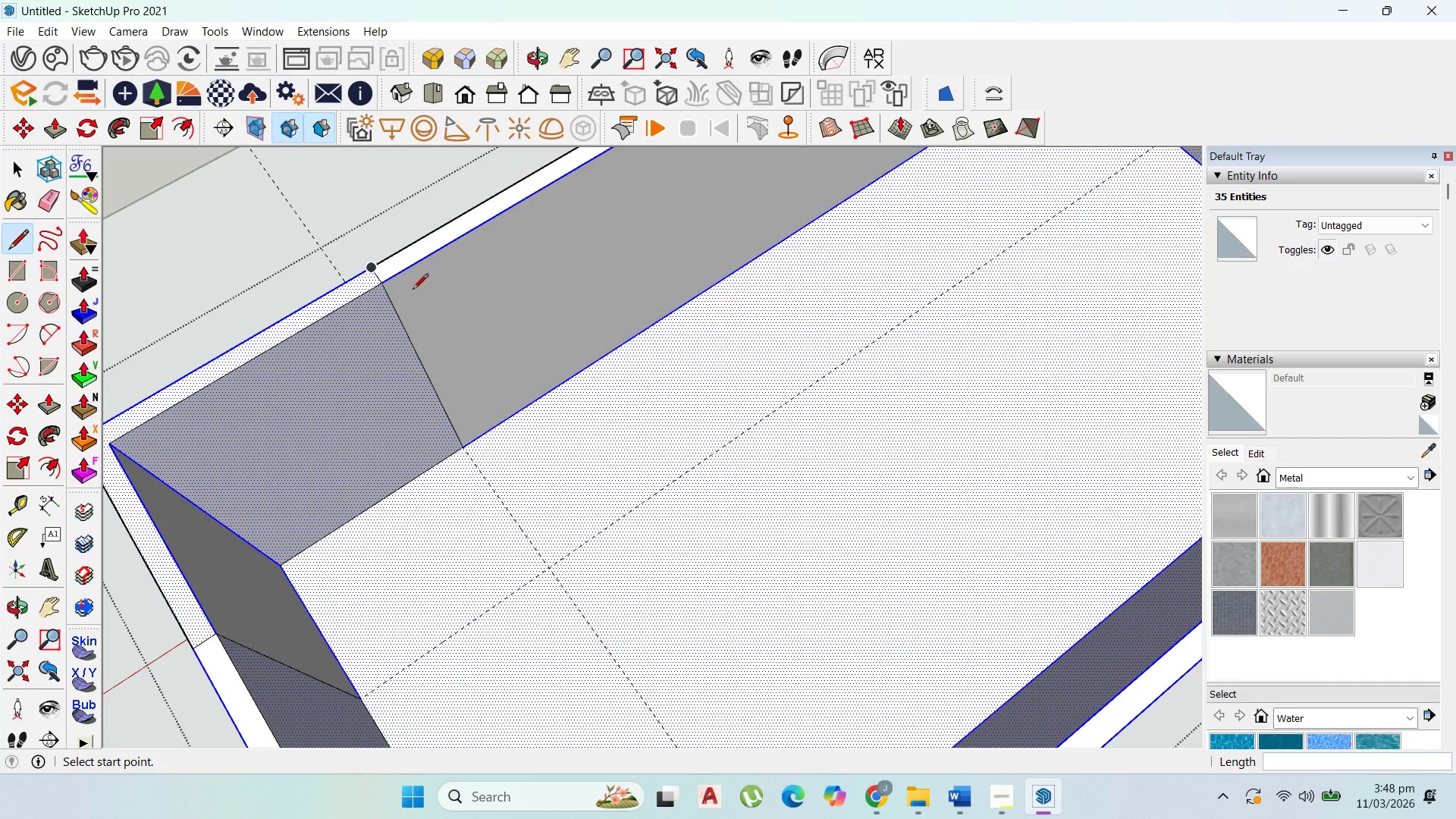 
key(P)
 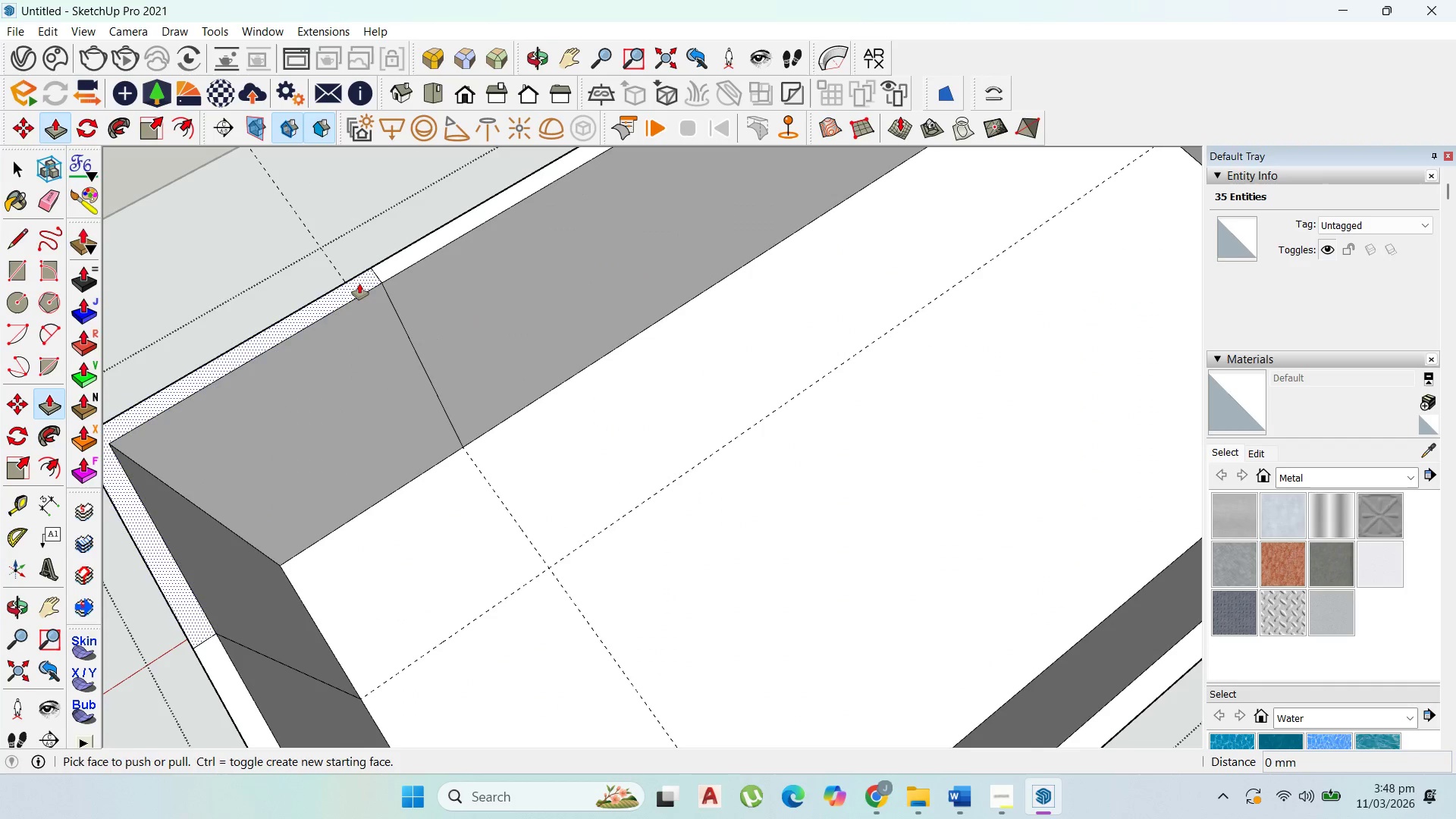 
left_click([359, 284])
 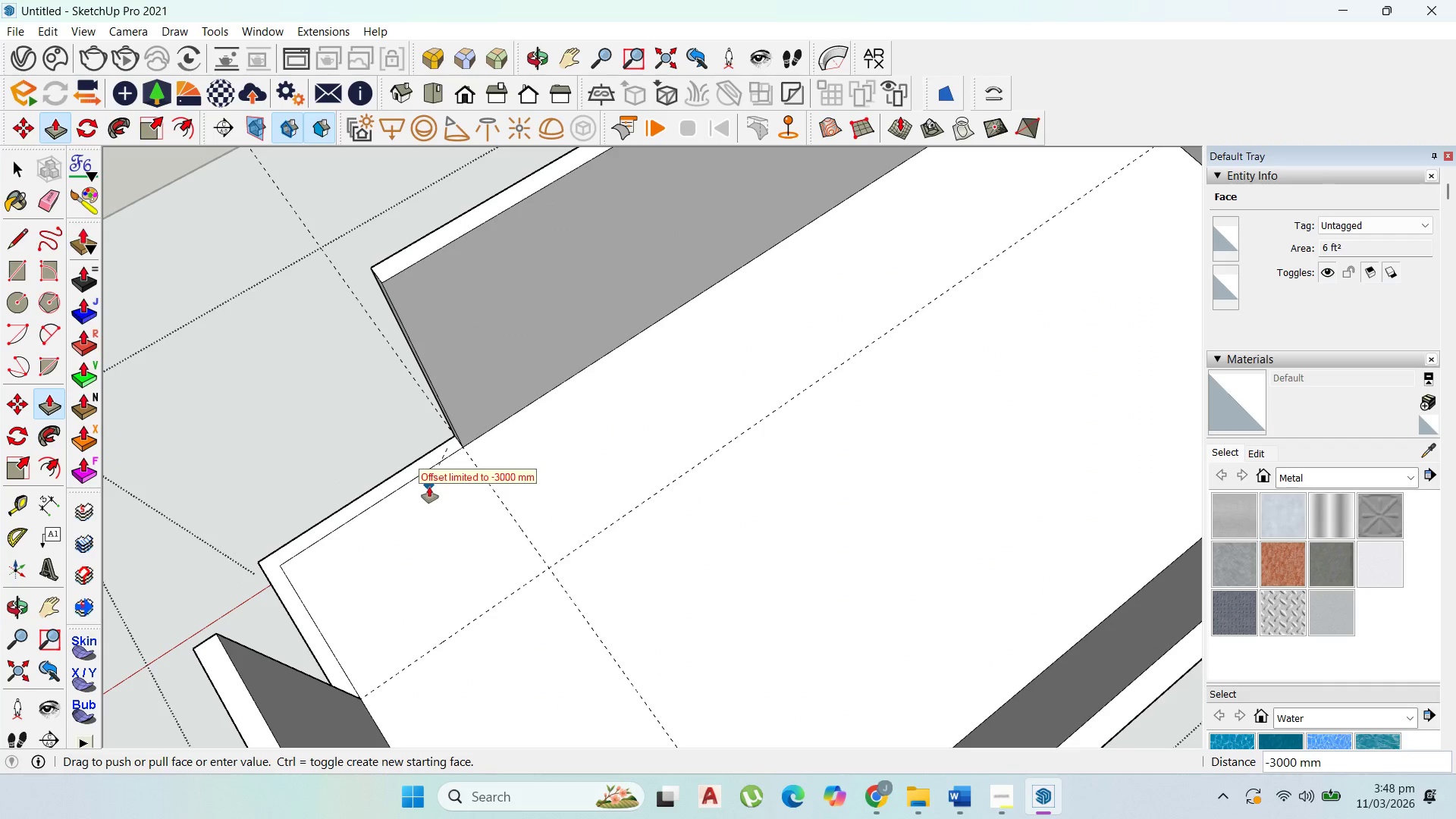 
left_click([428, 498])
 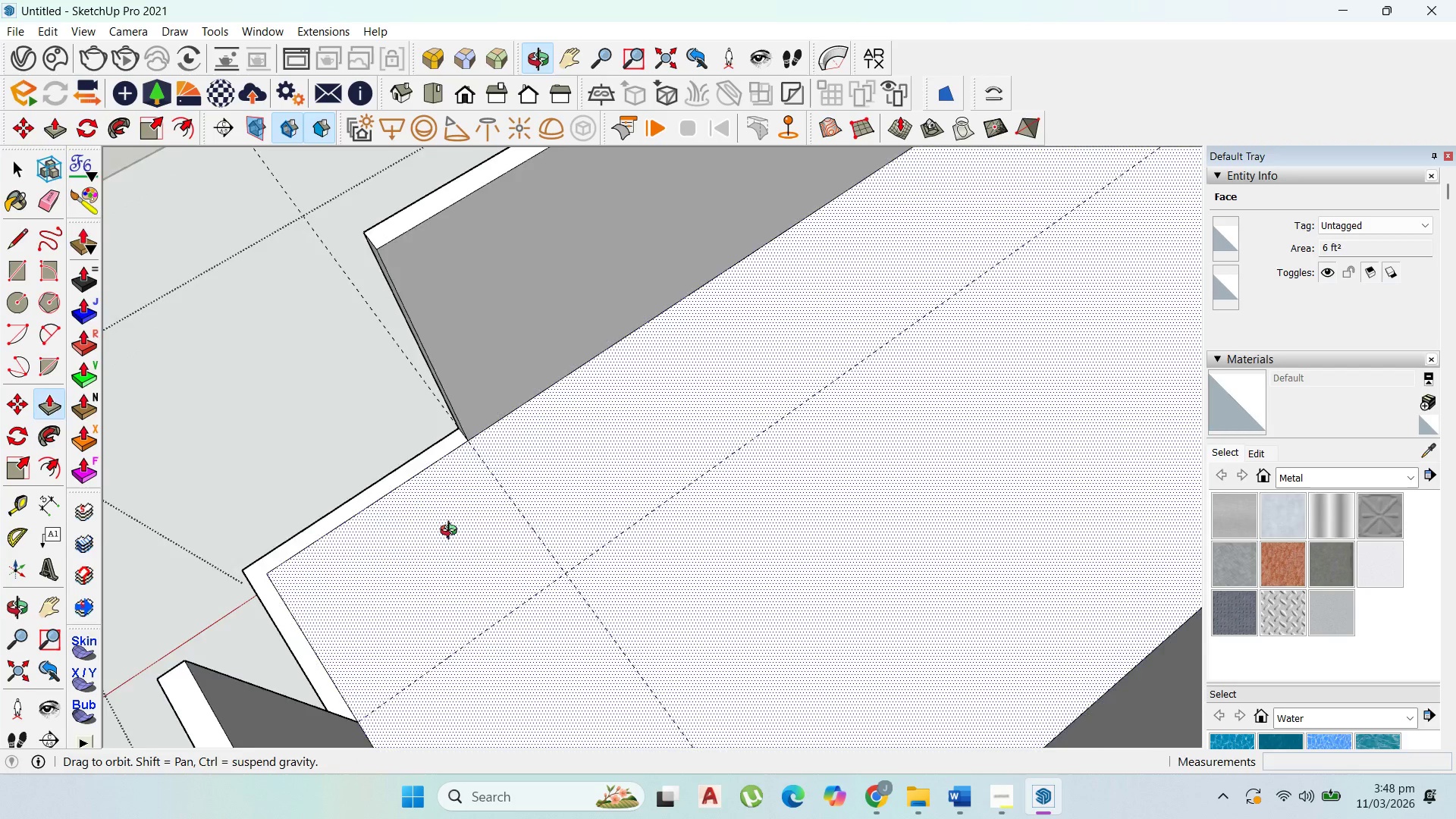 
scroll: coordinate [413, 528], scroll_direction: up, amount: 1.0
 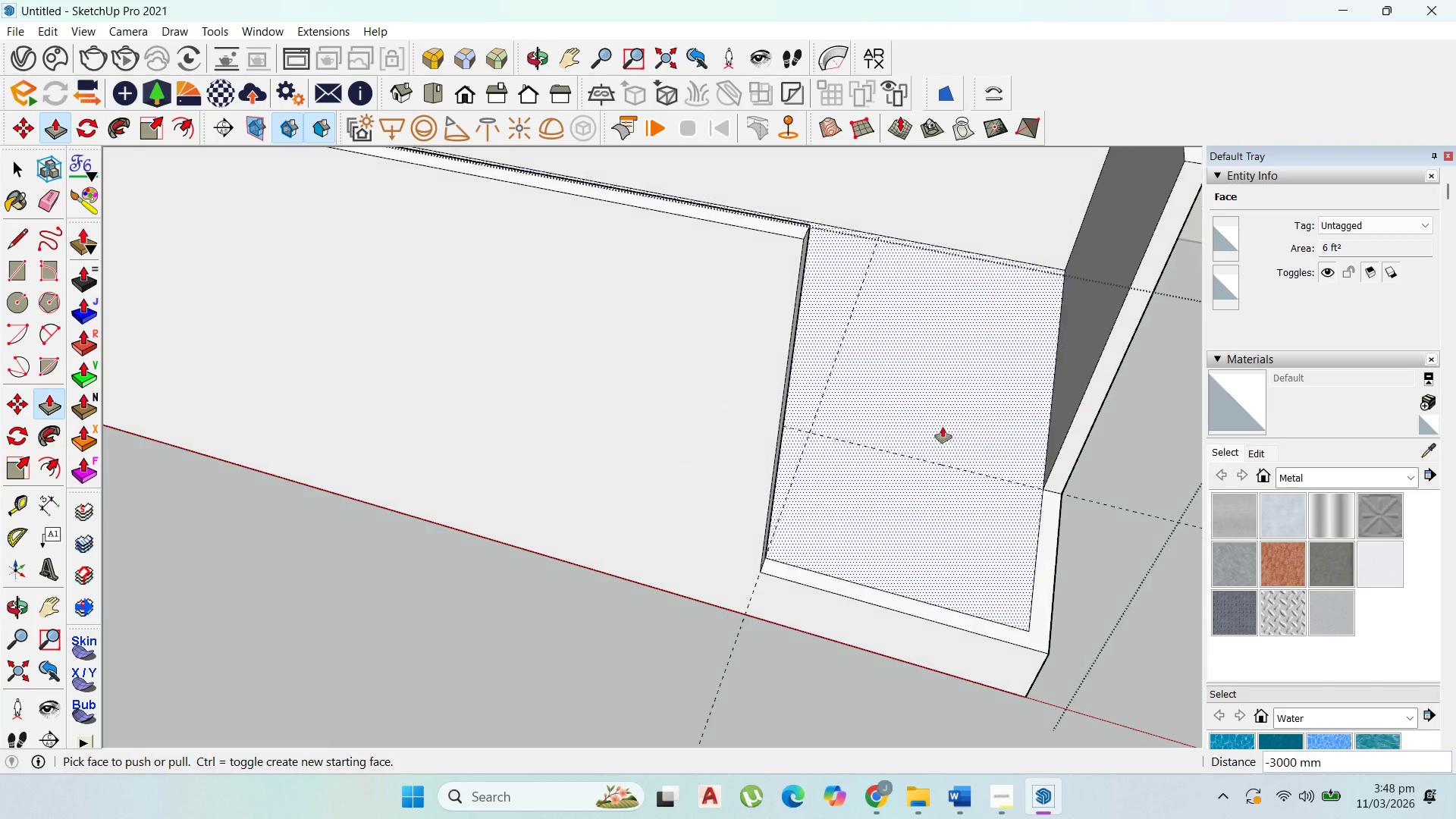 
scroll: coordinate [864, 500], scroll_direction: down, amount: 6.0
 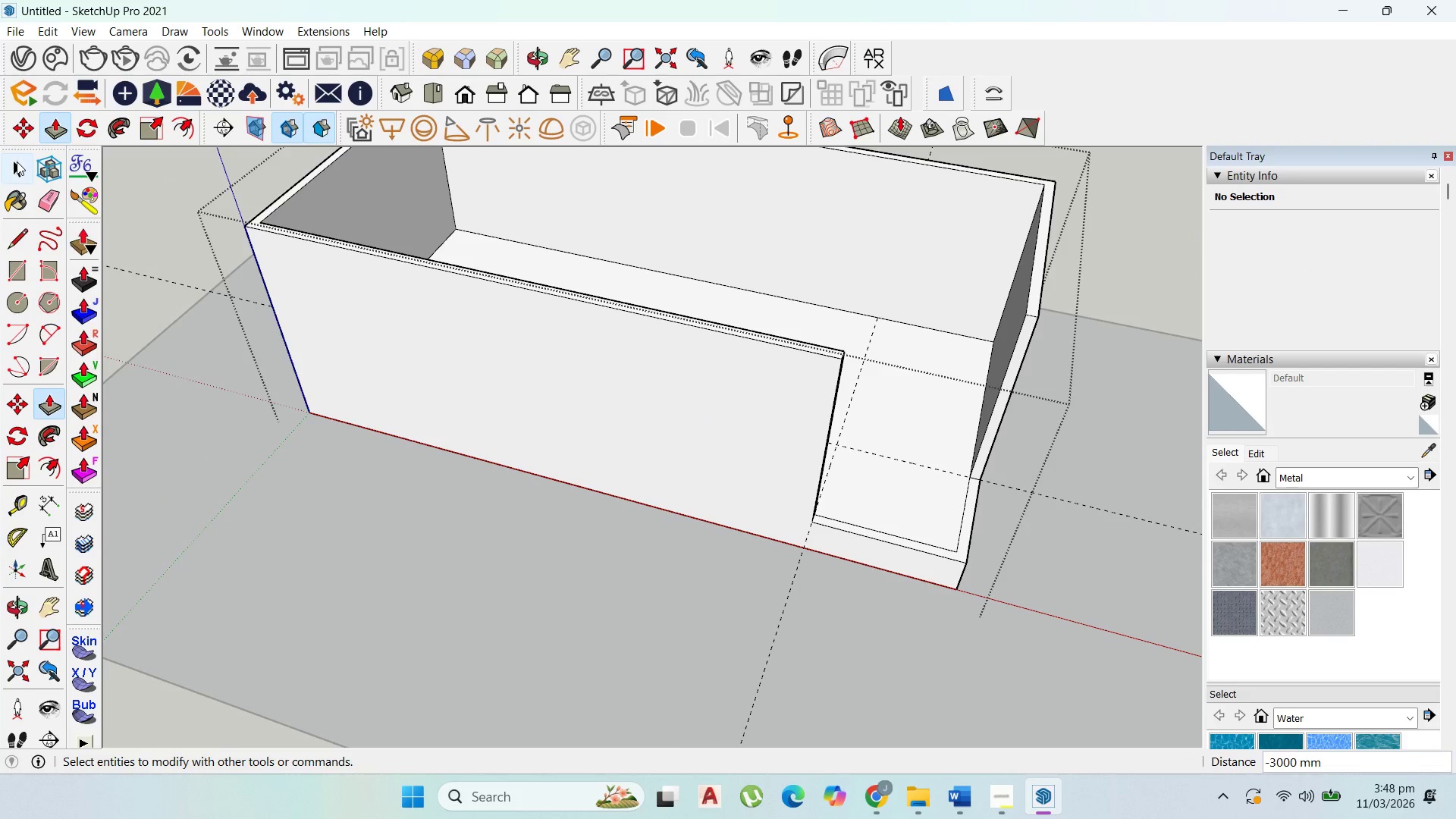 
left_click([17, 168])
 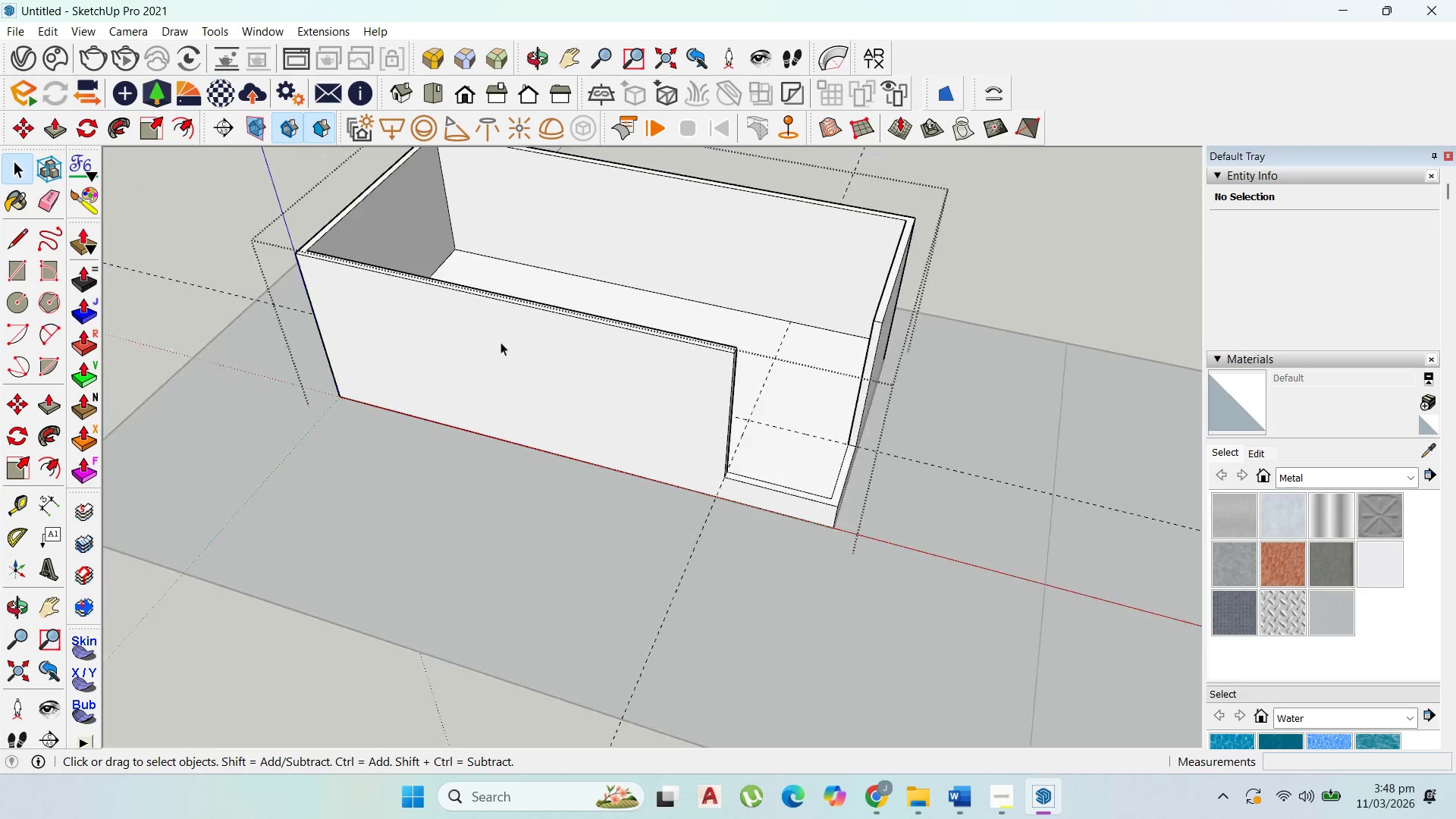 
scroll: coordinate [506, 342], scroll_direction: down, amount: 5.0
 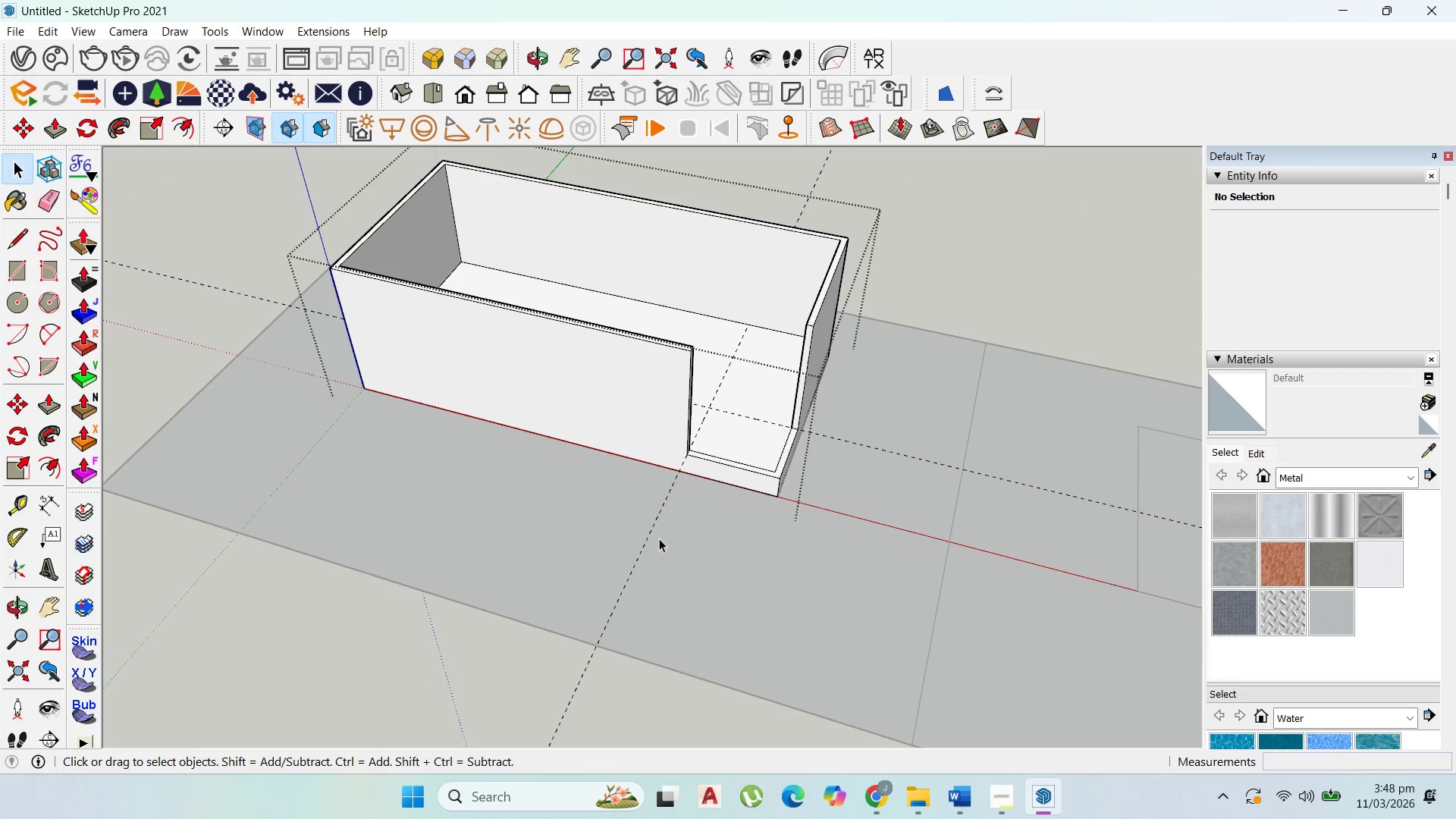 
left_click([651, 532])
 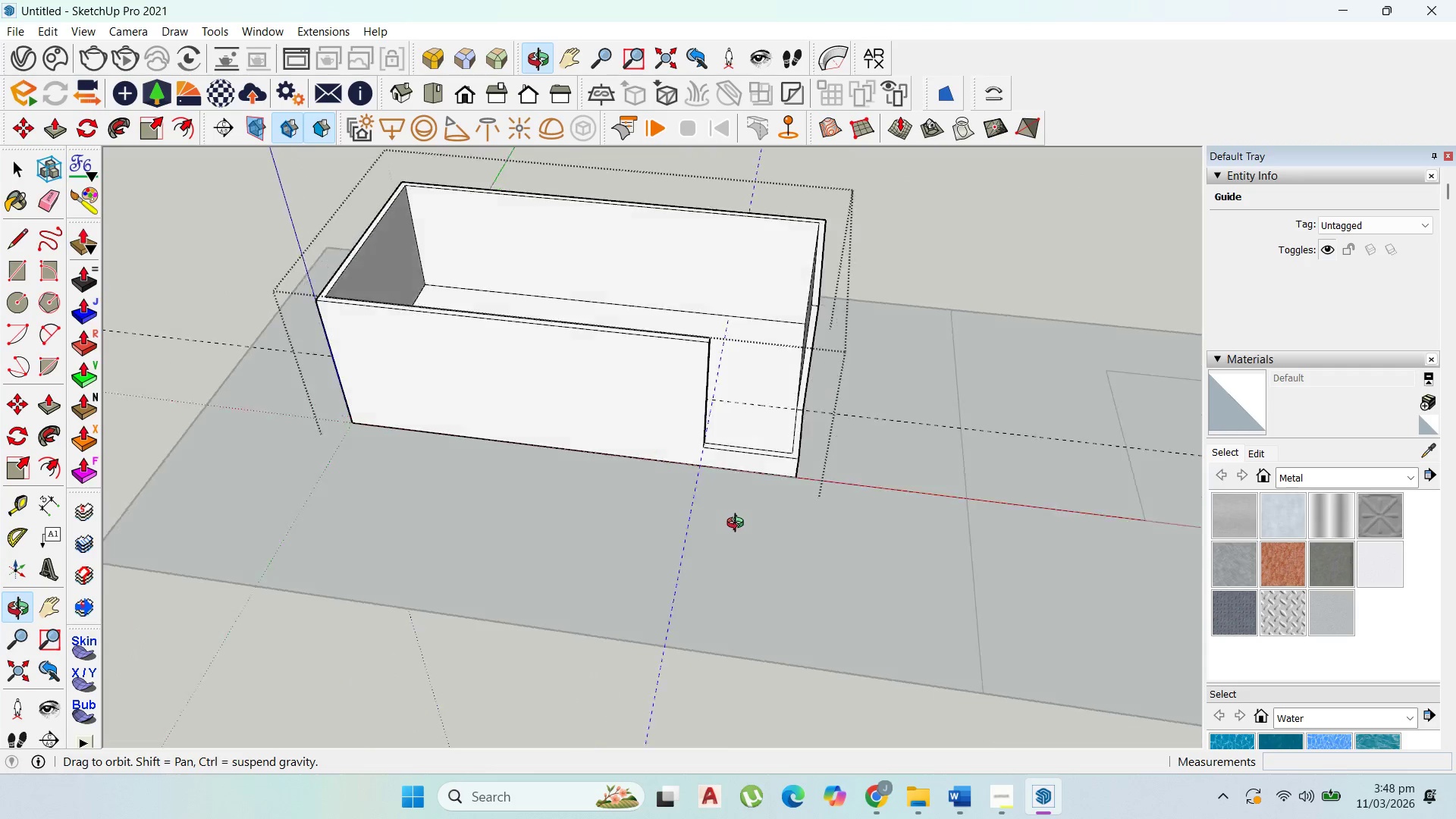 
key(Delete)
 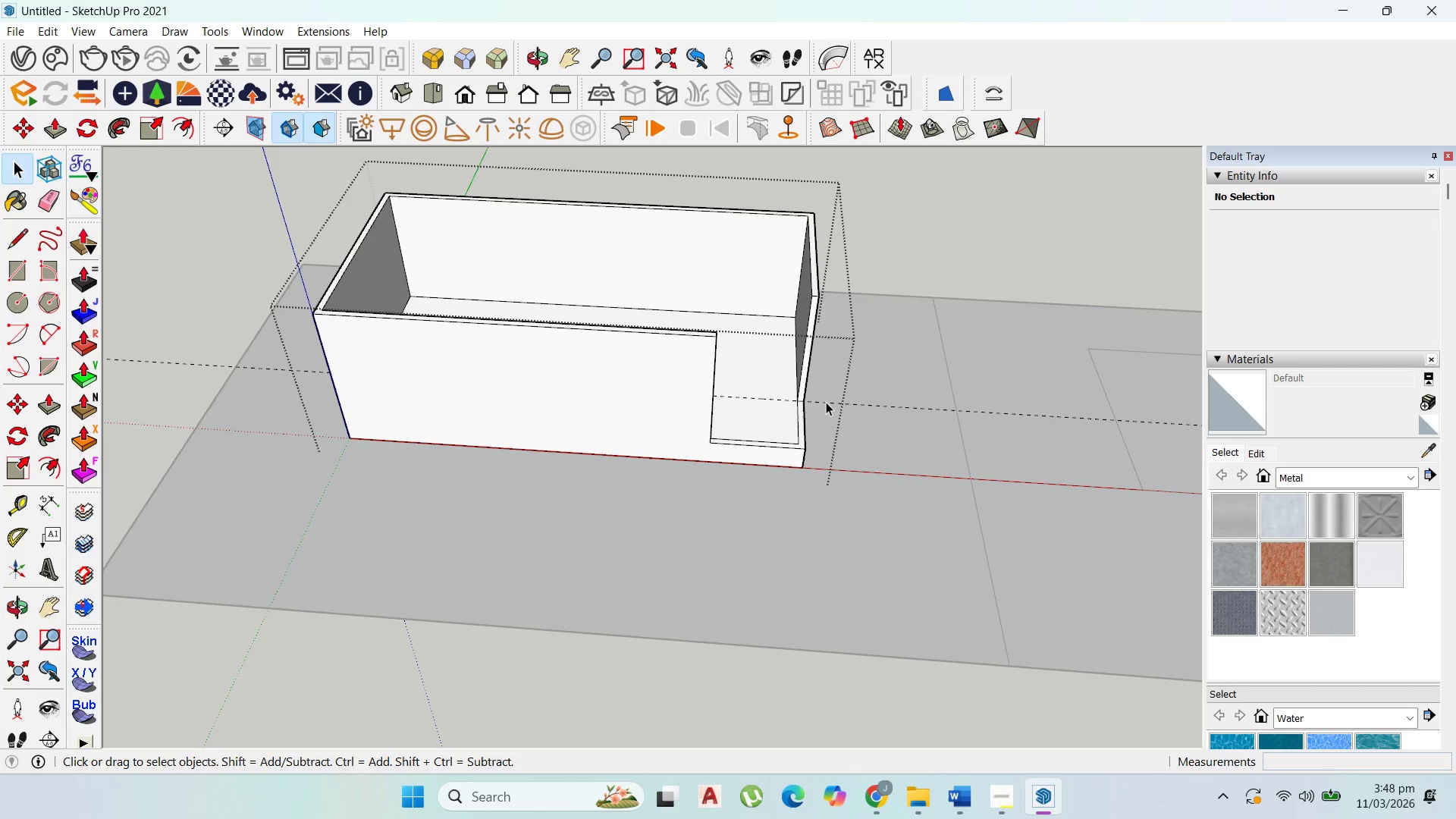 
key(Delete)
 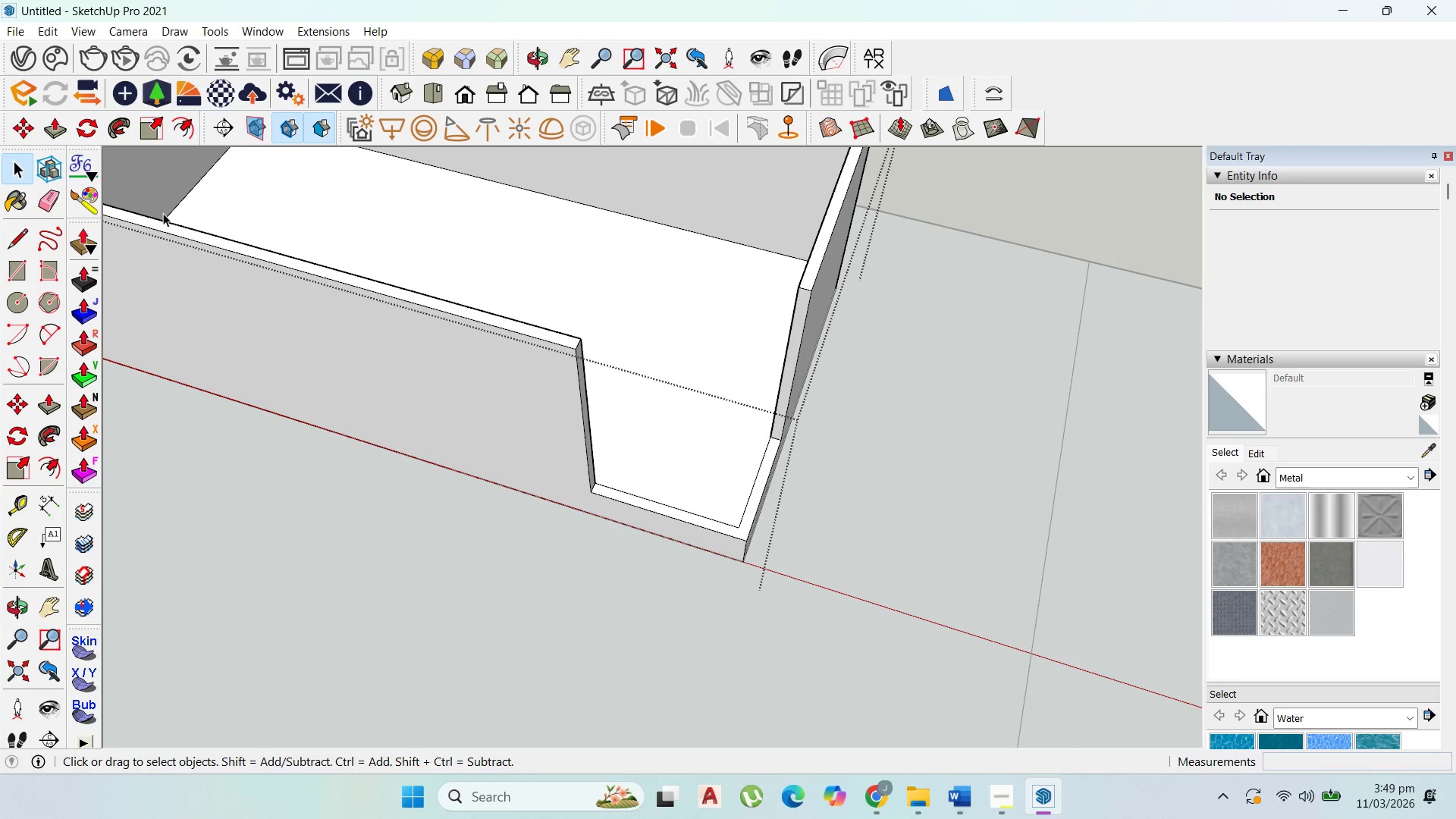 
scroll: coordinate [792, 431], scroll_direction: up, amount: 5.0
 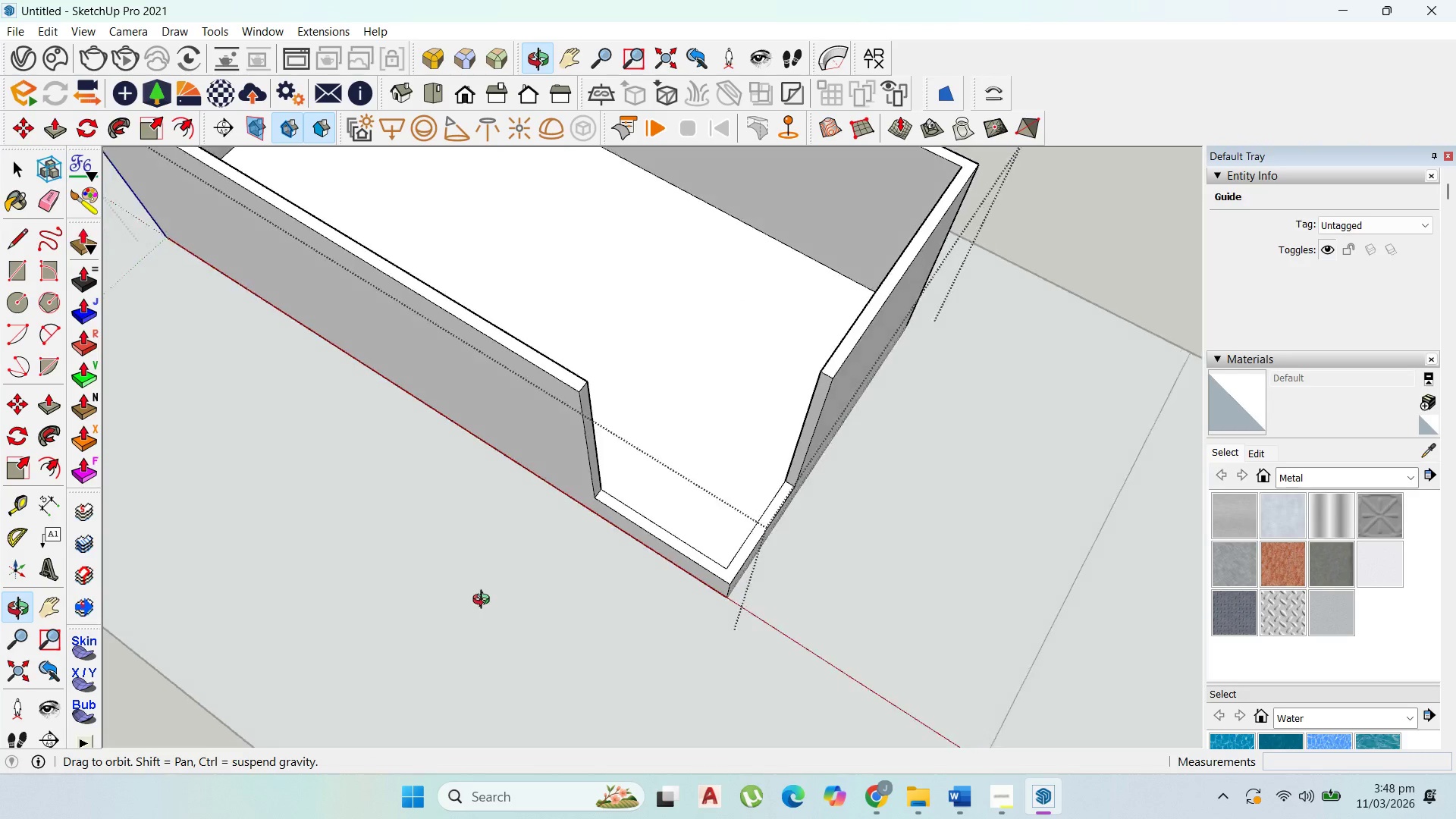 
wait(7.33)
 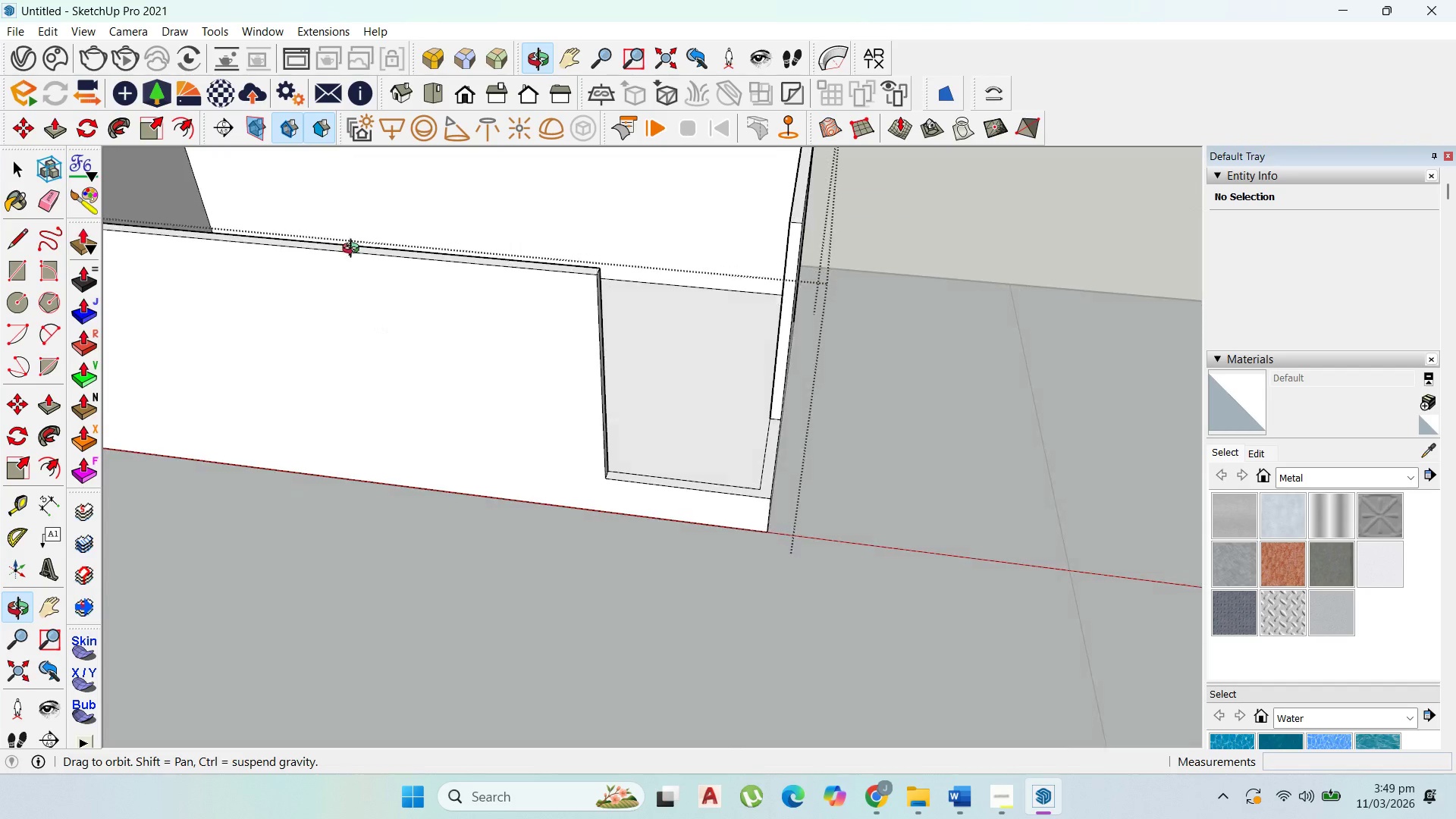 
left_click([21, 170])
 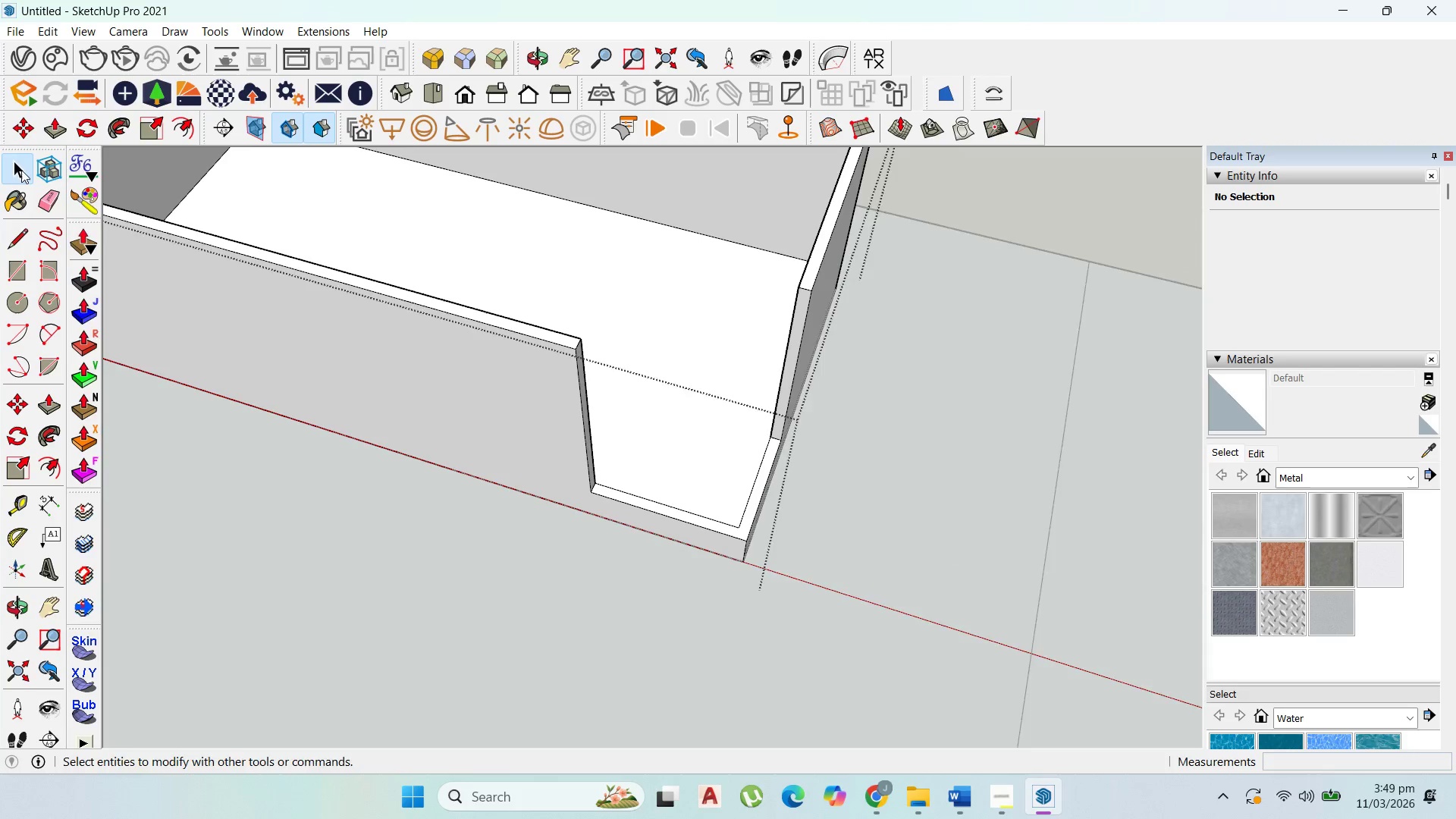 
key(Escape)
 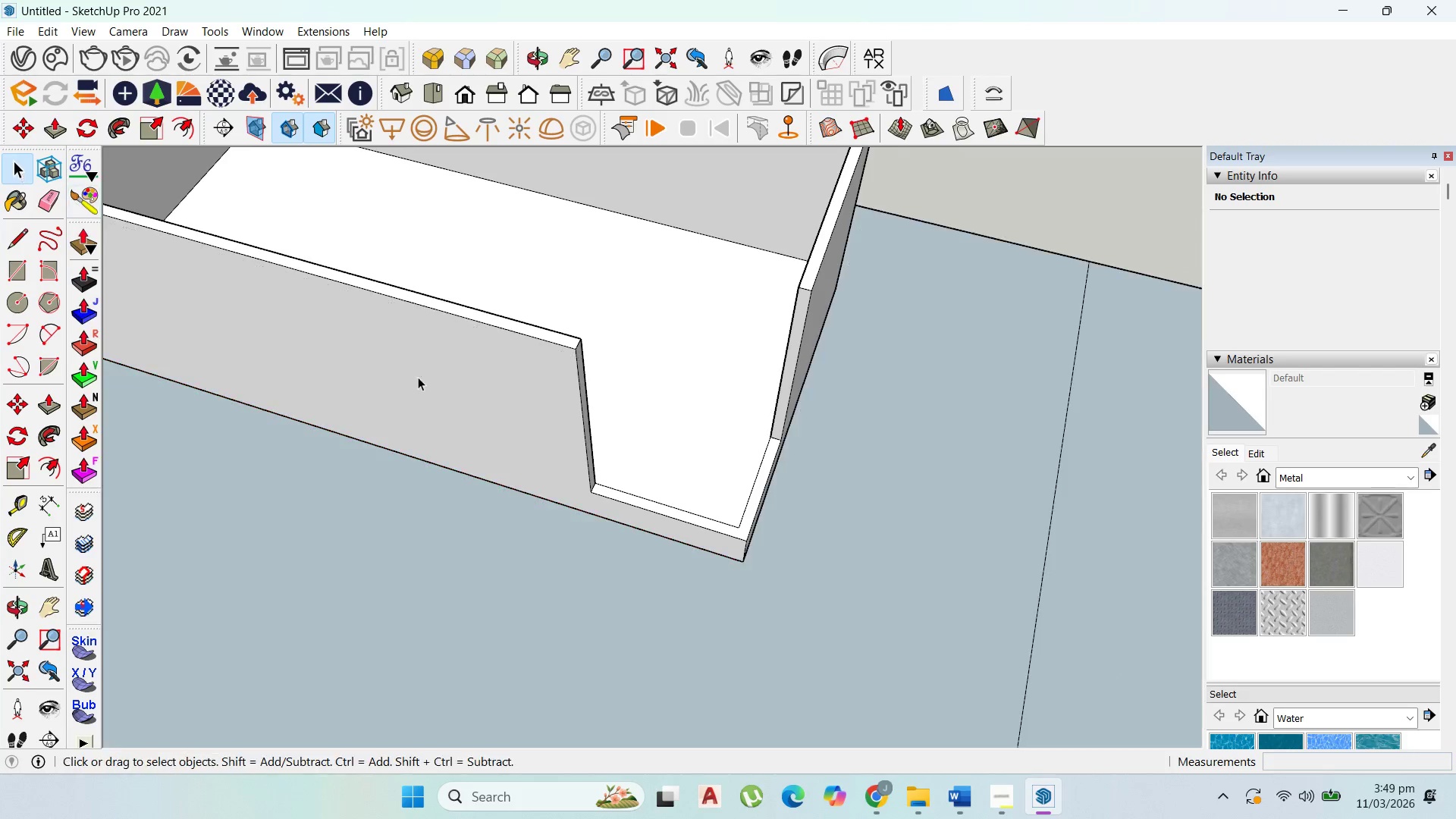 
key(Escape)
 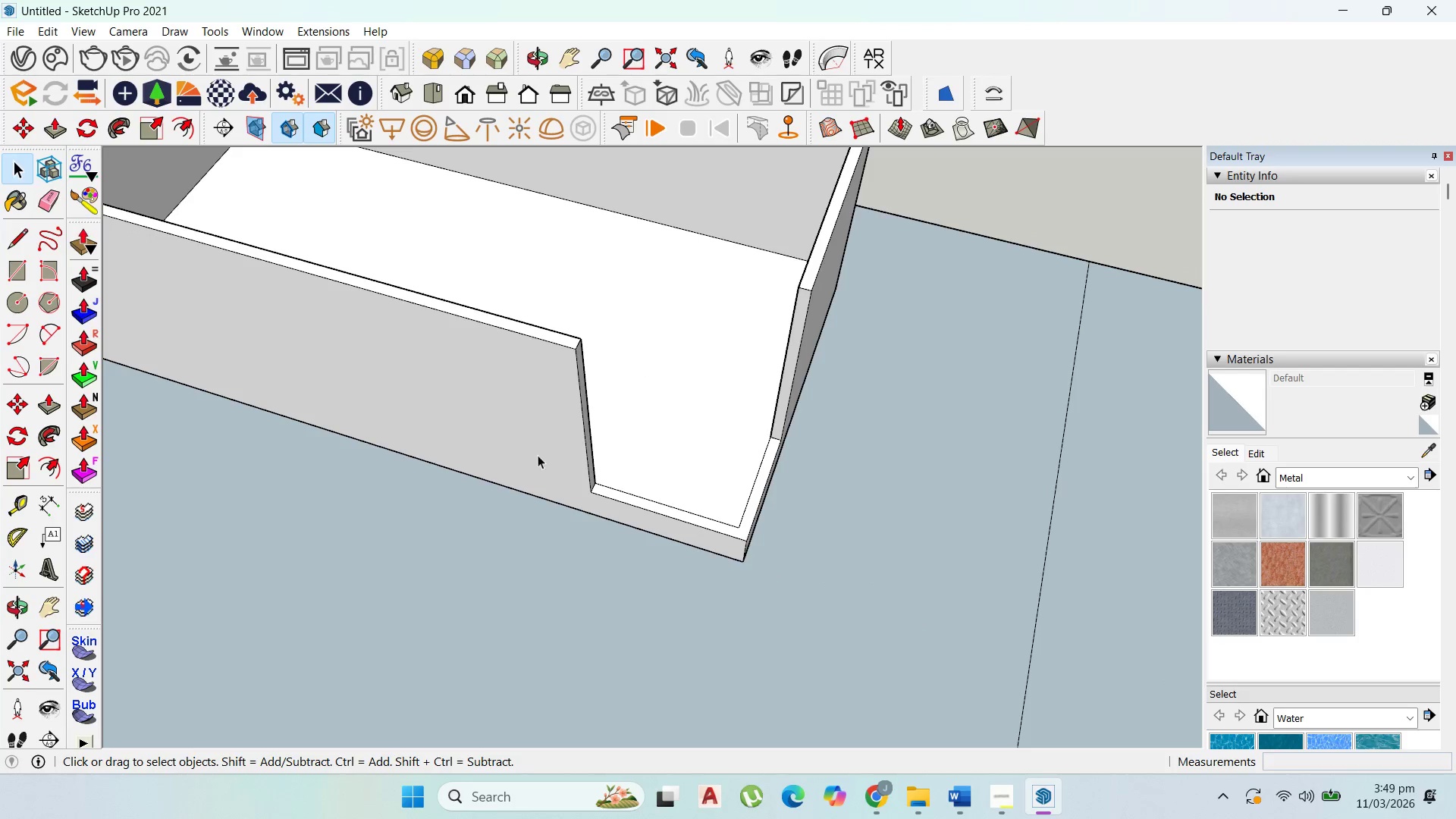 
key(Escape)
 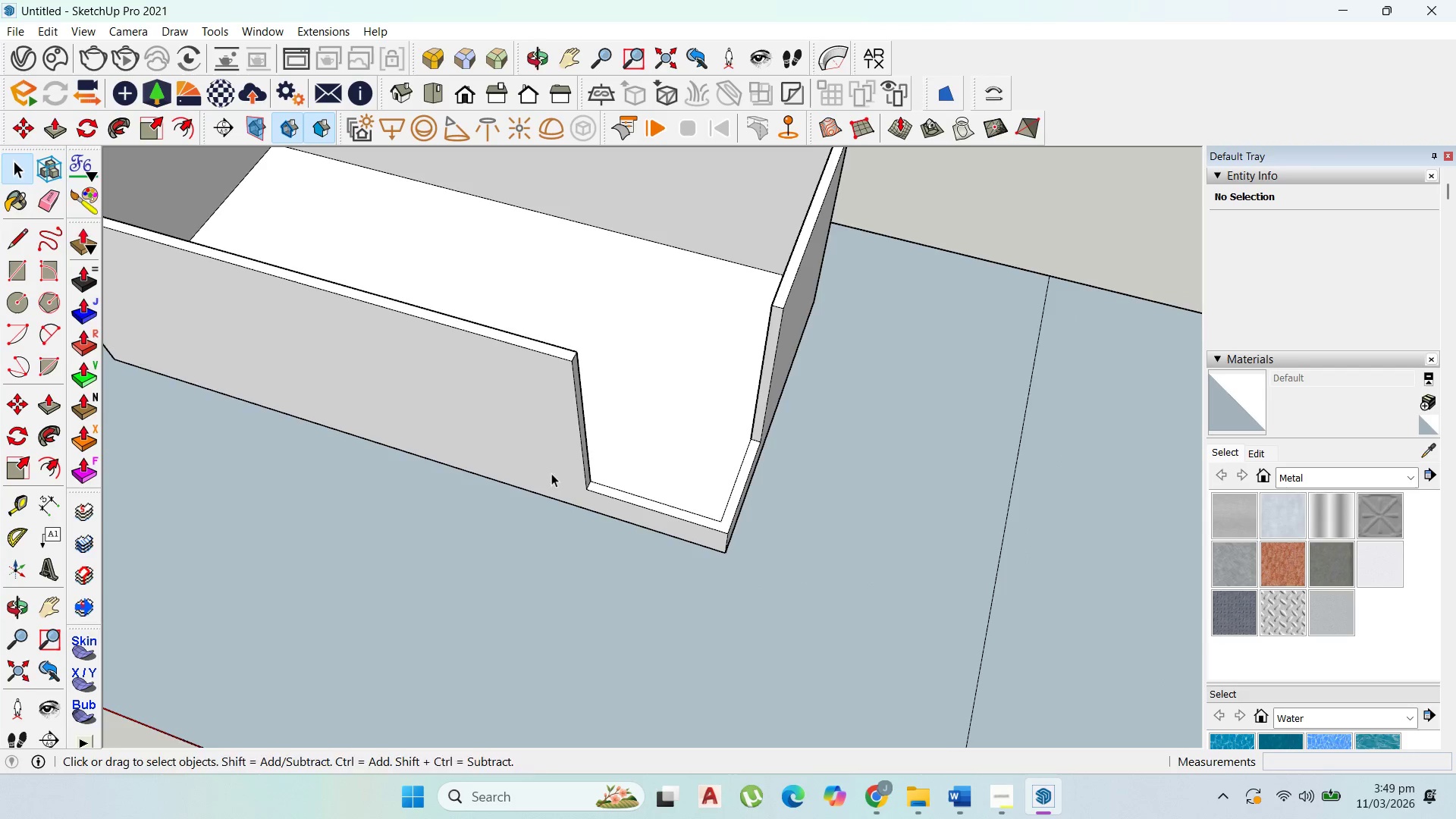 
scroll: coordinate [542, 461], scroll_direction: down, amount: 1.0
 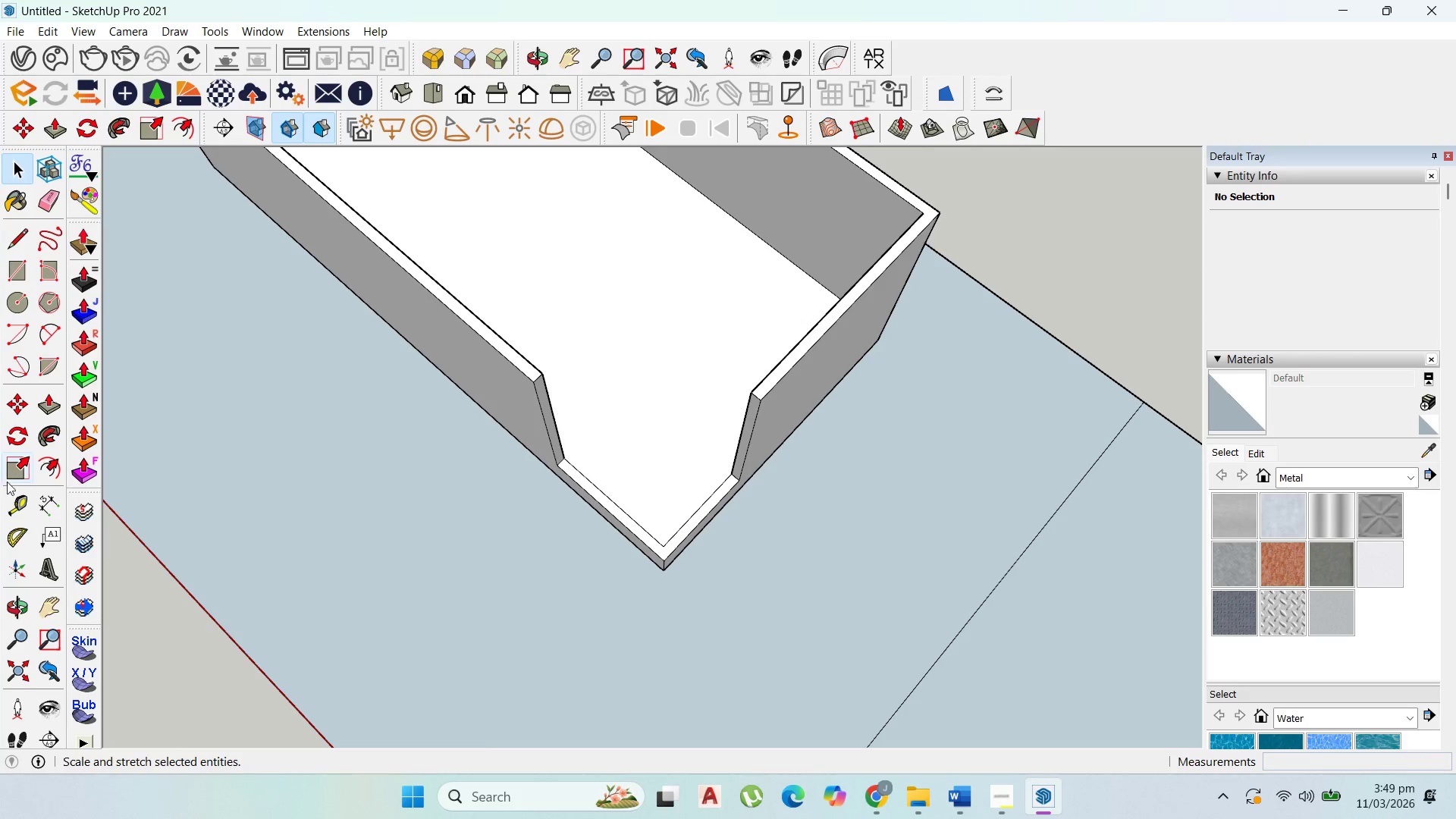 
left_click([595, 508])
 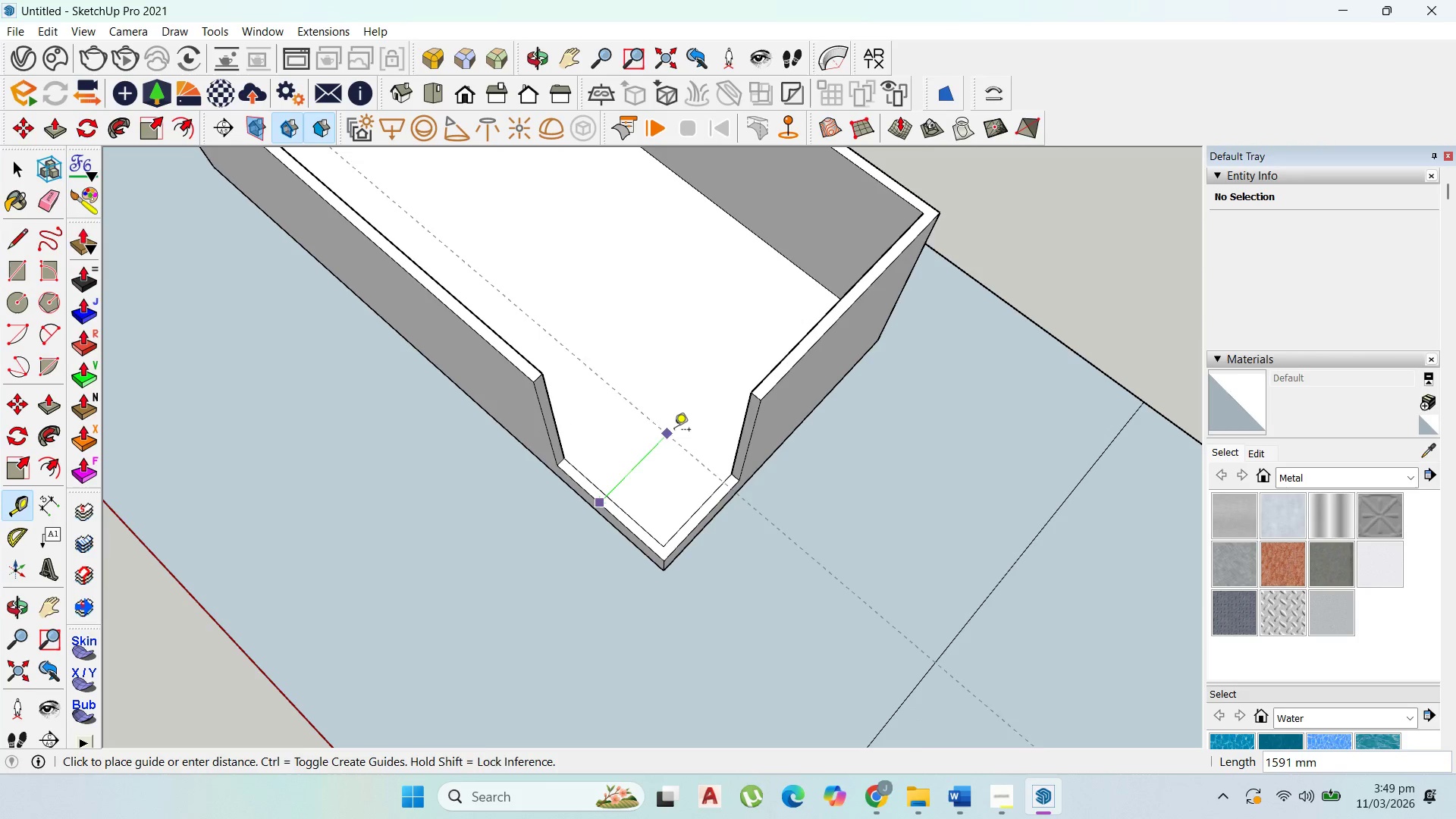 
hold_key(key=ShiftLeft, duration=1.09)
left_click([742, 480])
 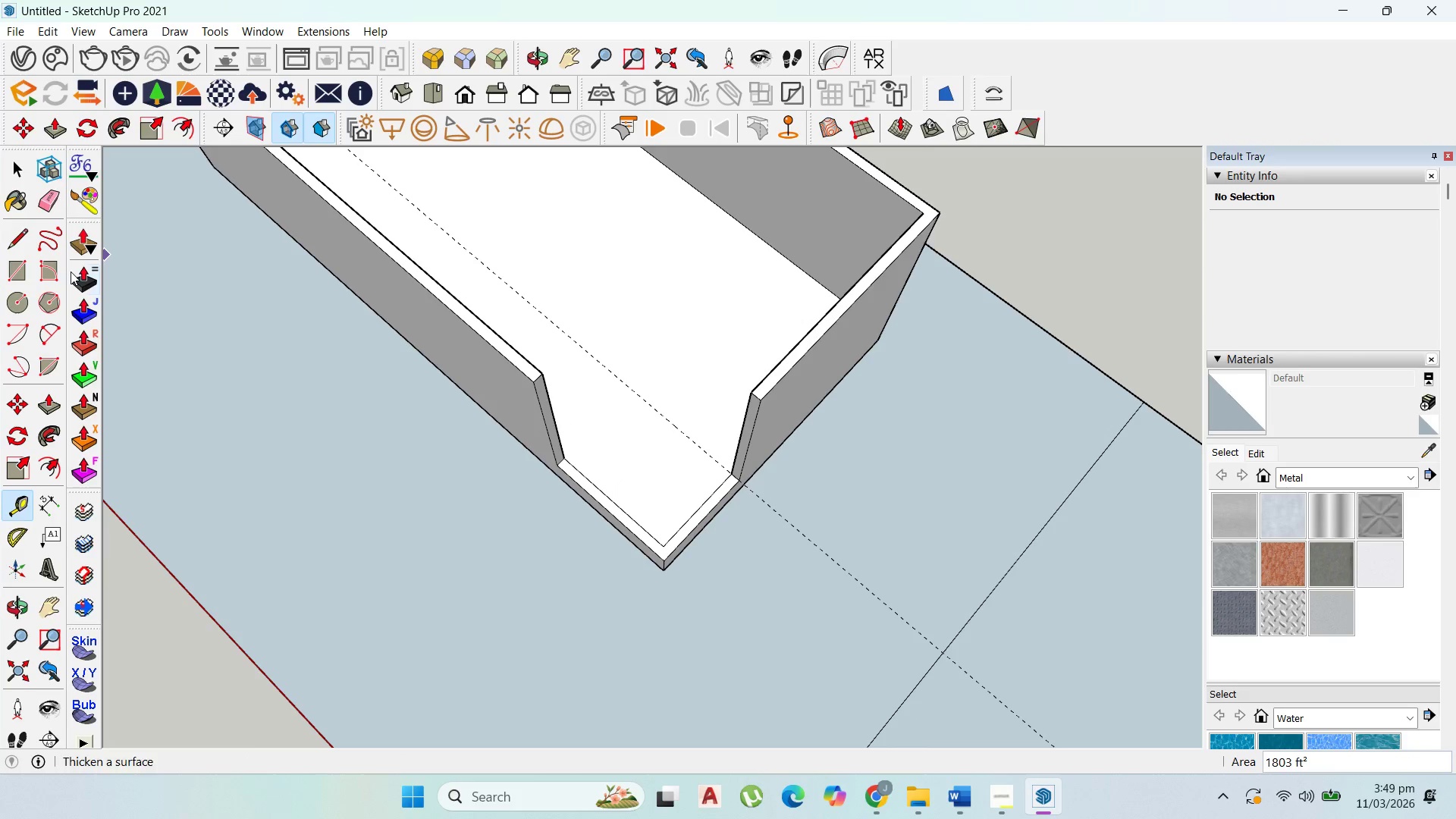 
left_click_drag(start_coordinate=[14, 277], to_coordinate=[31, 276])
 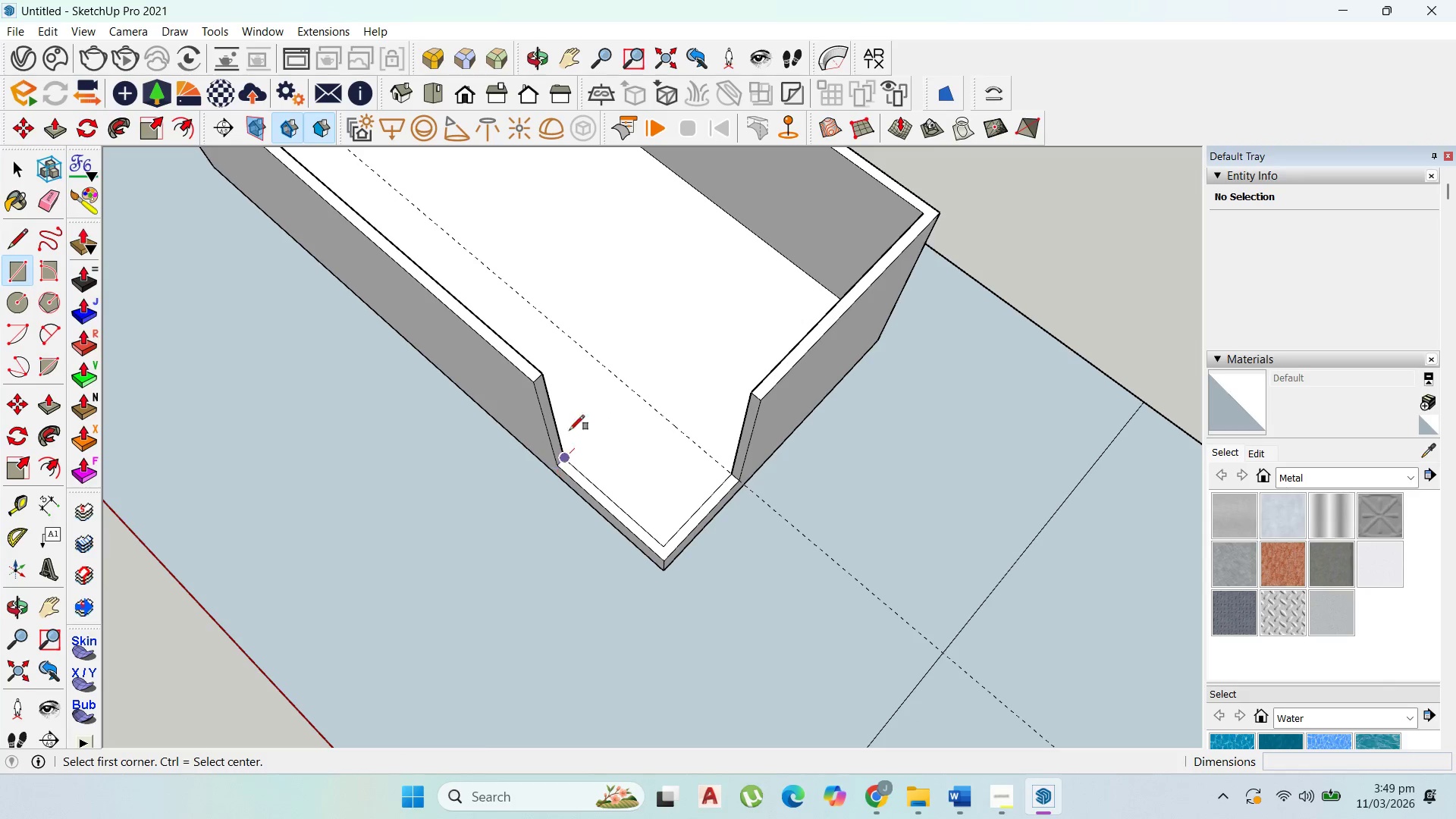 
left_click_drag(start_coordinate=[536, 381], to_coordinate=[548, 383])
 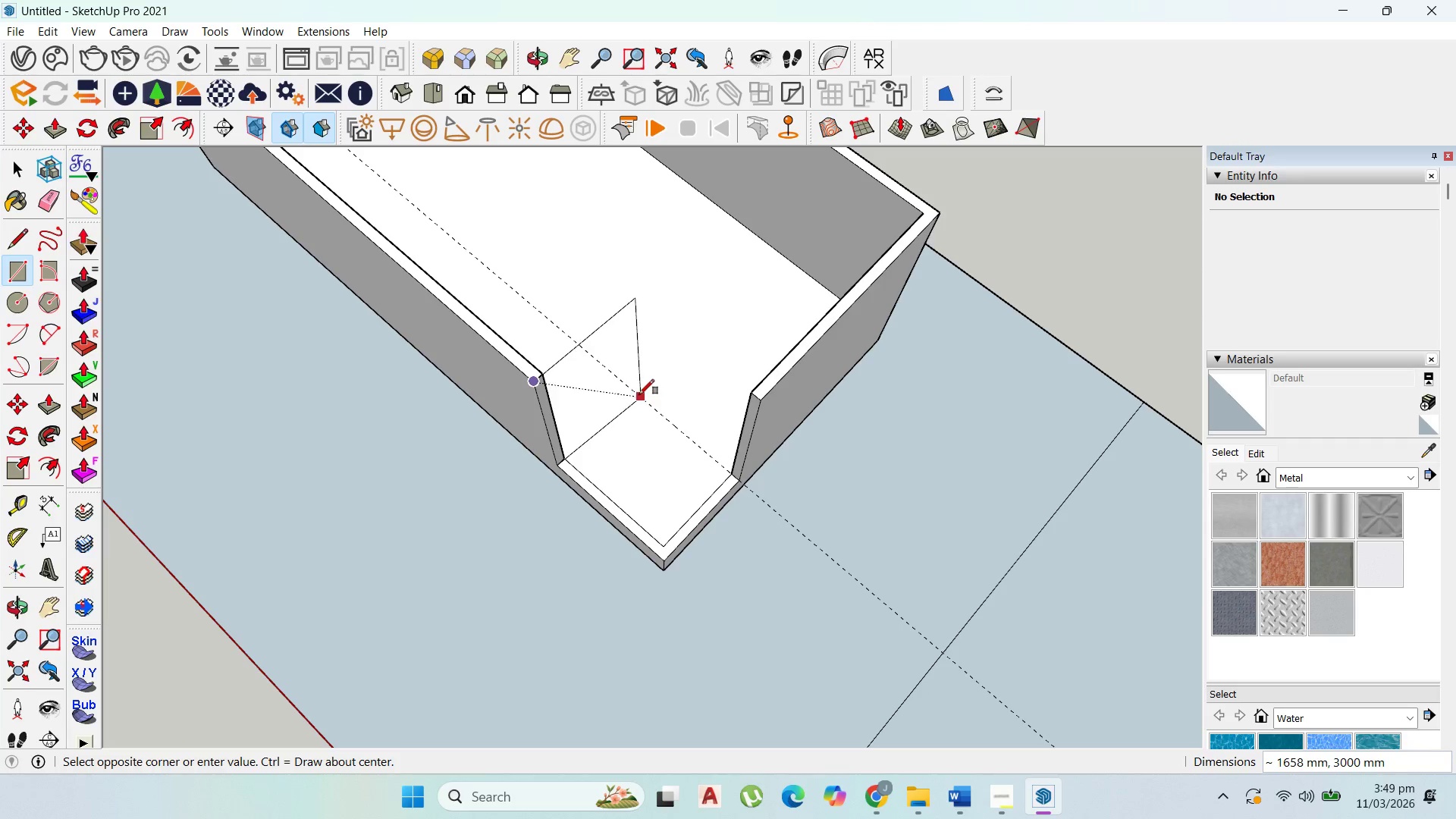 
key(ArrowLeft)
 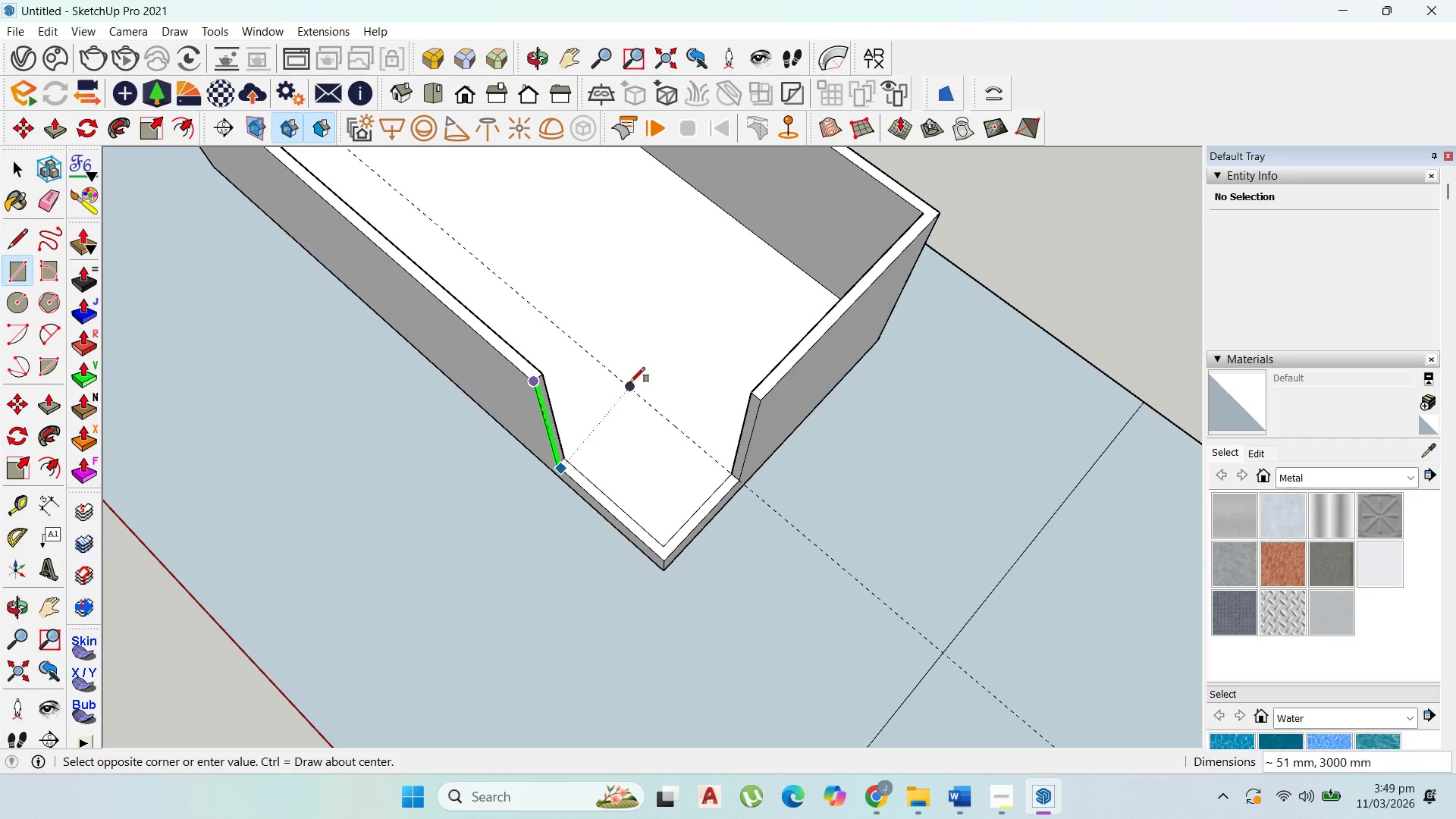 
key(ArrowUp)
 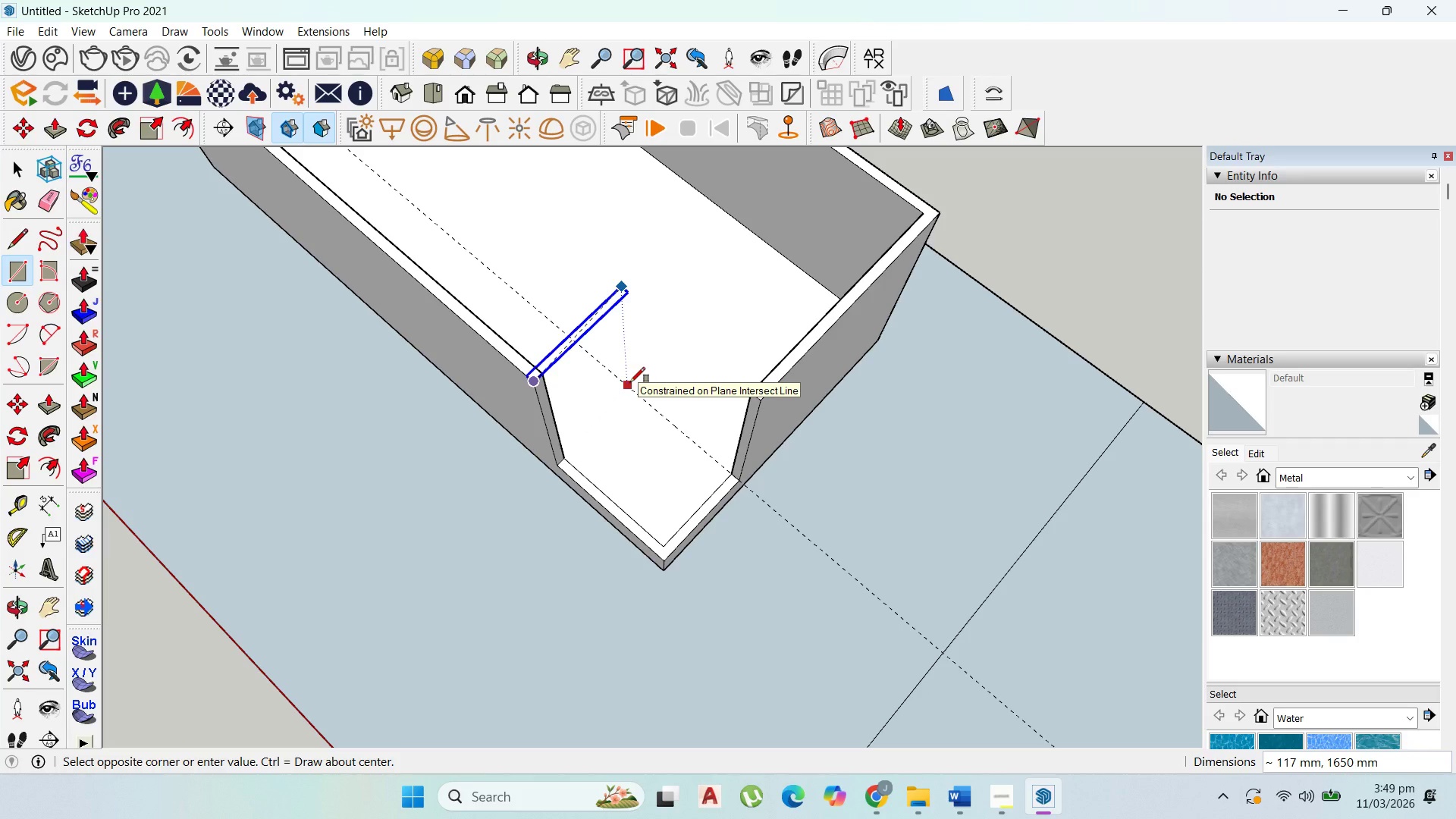 
key(Numpad0)
 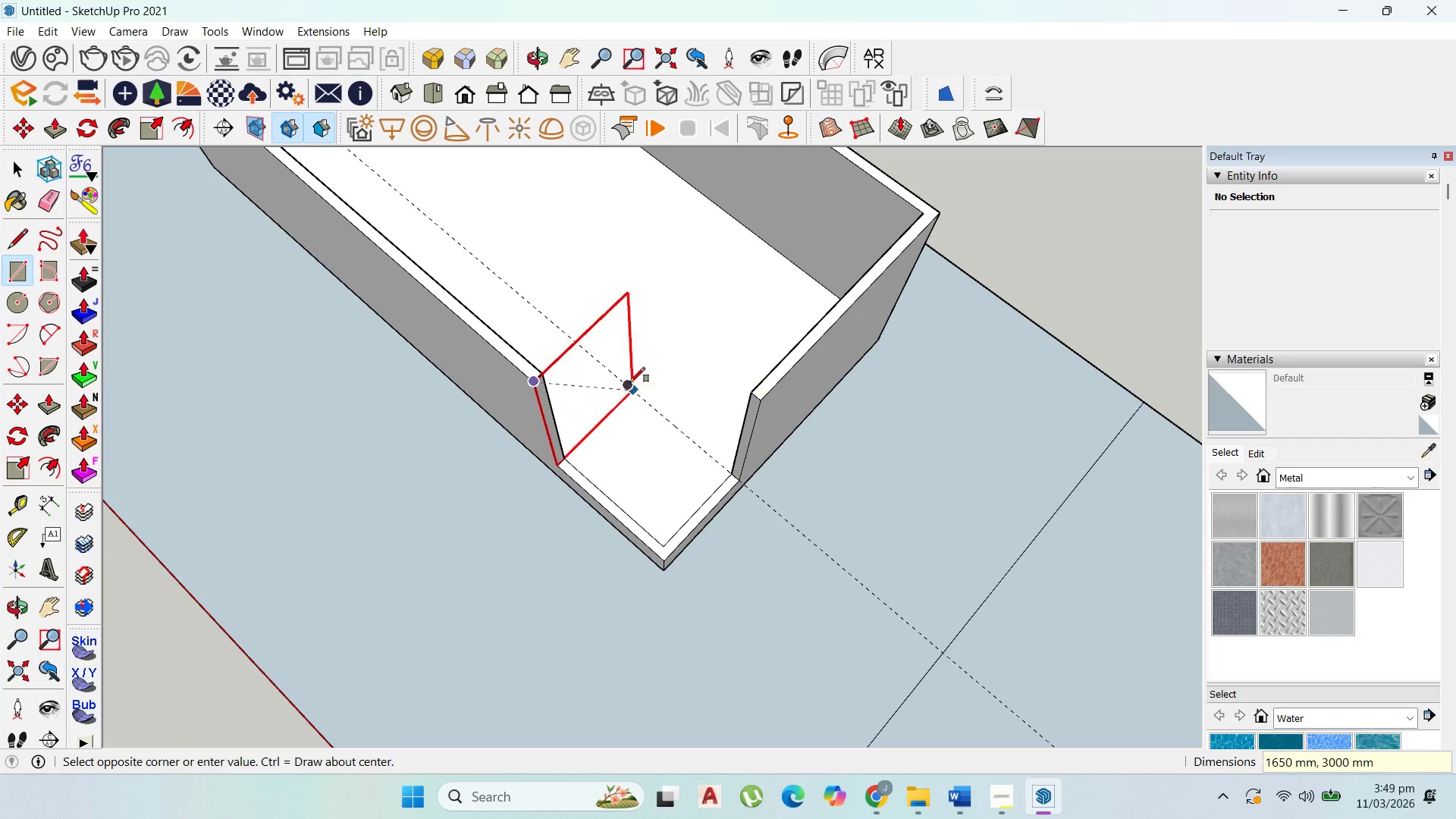 
key(ArrowRight)
 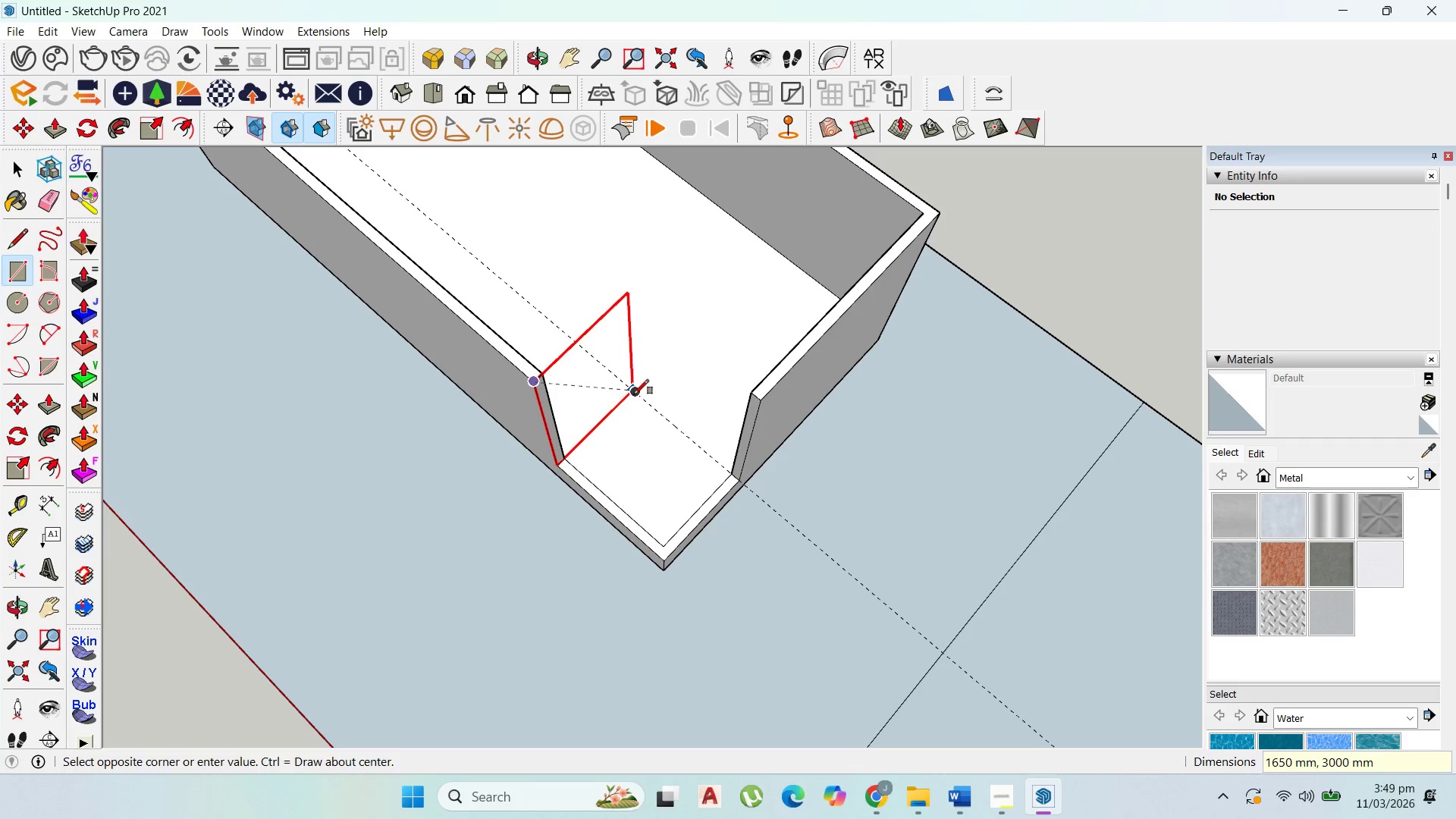 
left_click([634, 394])
 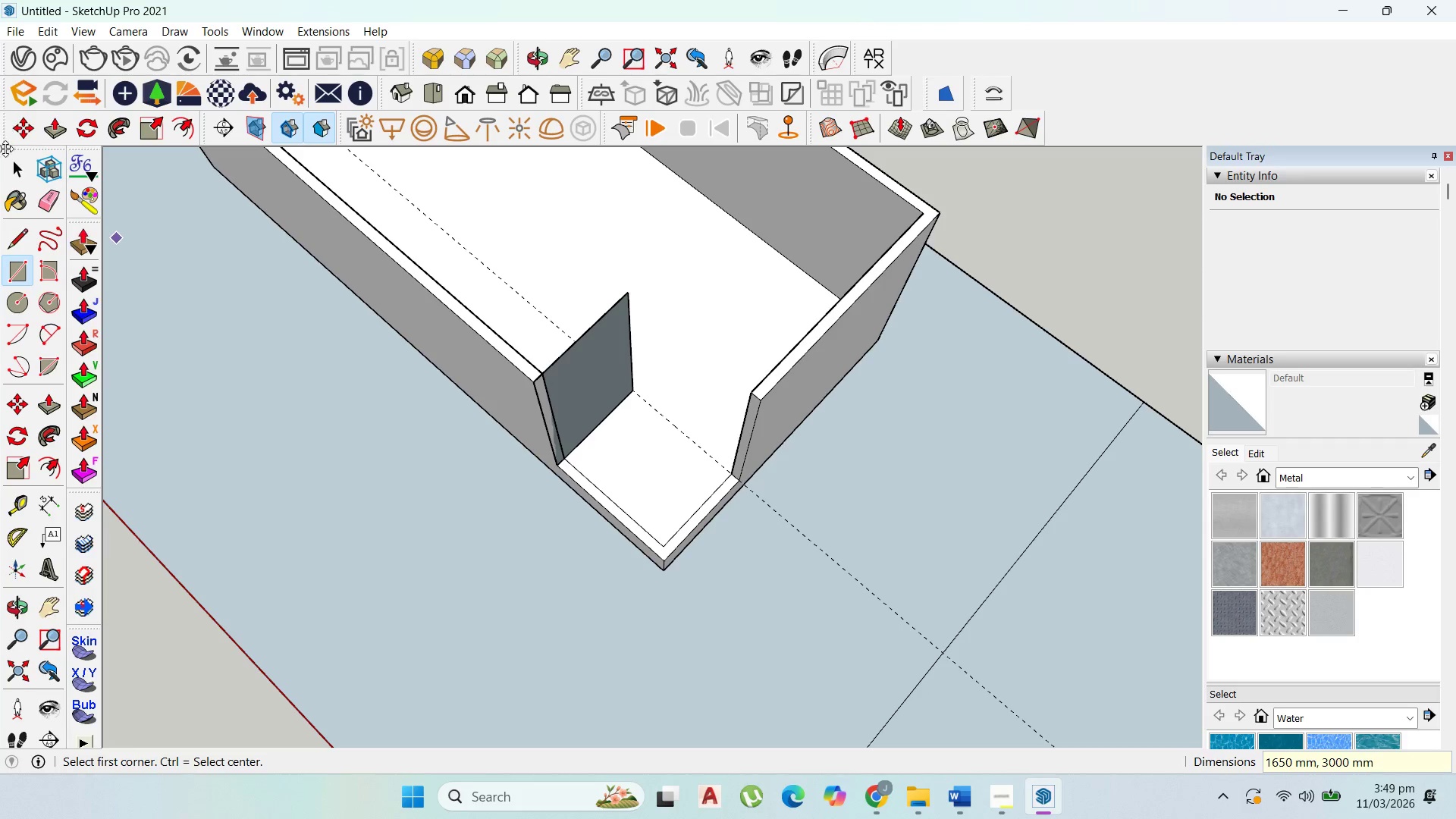 
left_click([7, 162])
 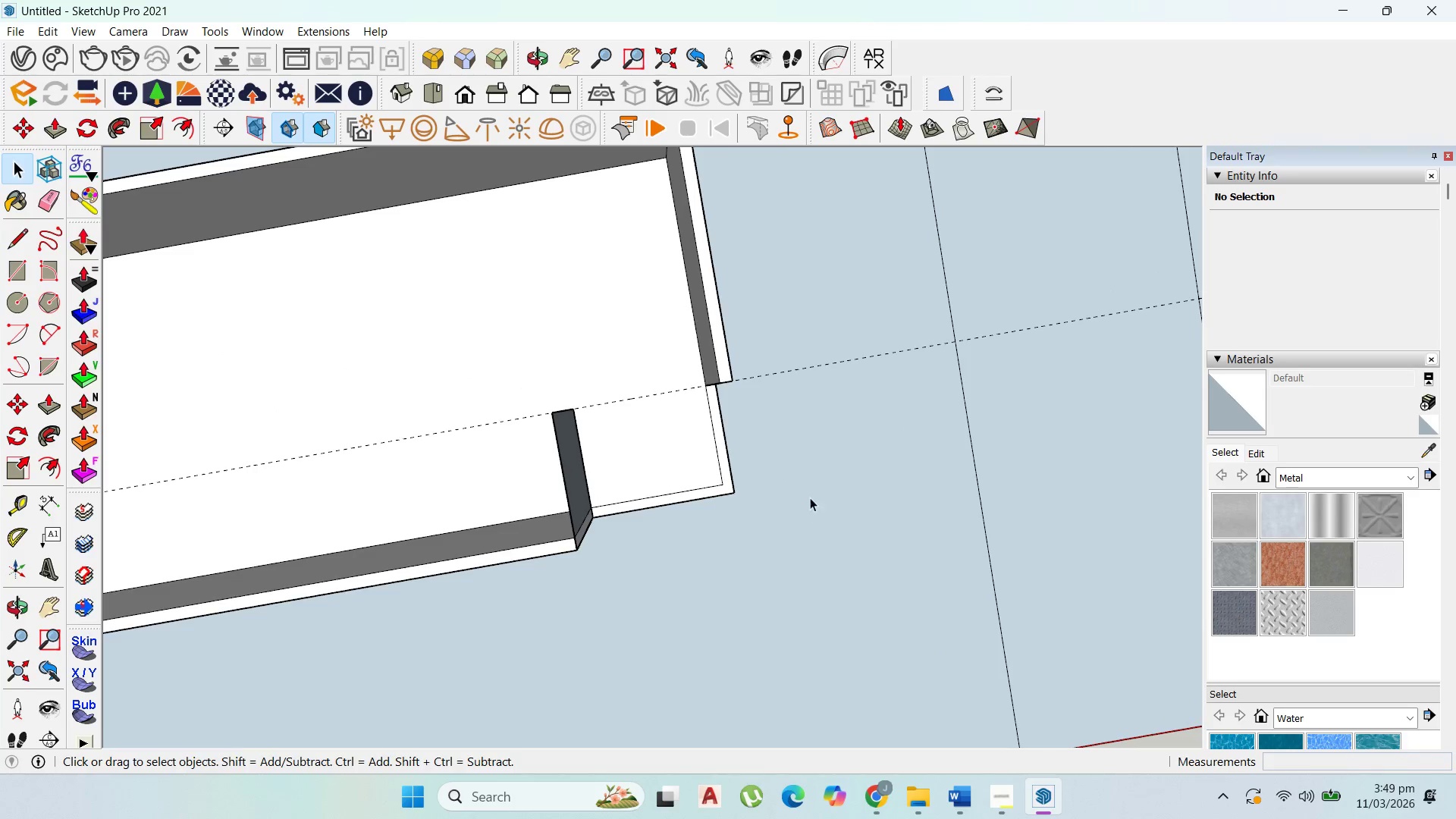 
scroll: coordinate [582, 438], scroll_direction: up, amount: 4.0
 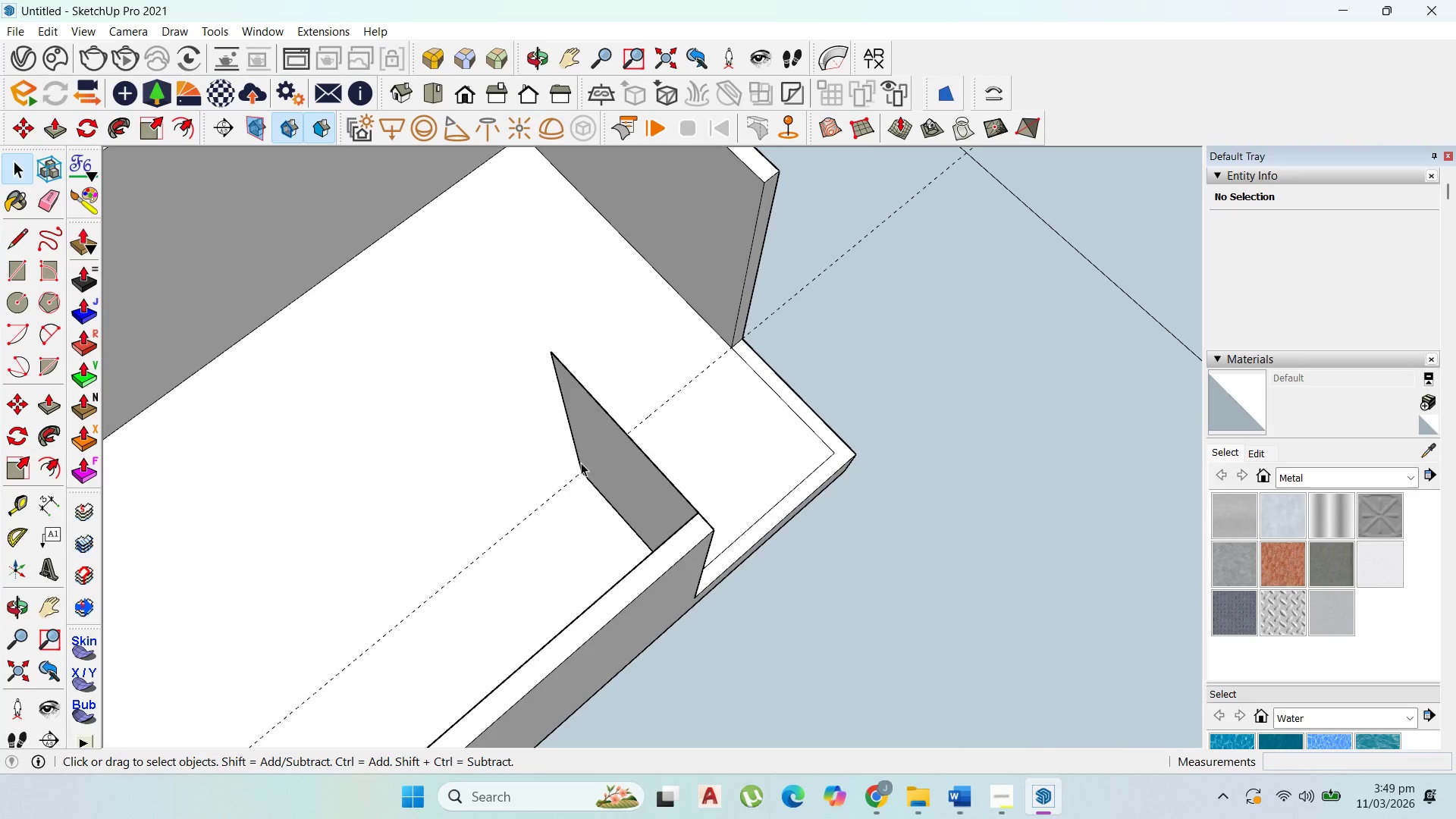 
double_click([610, 463])
 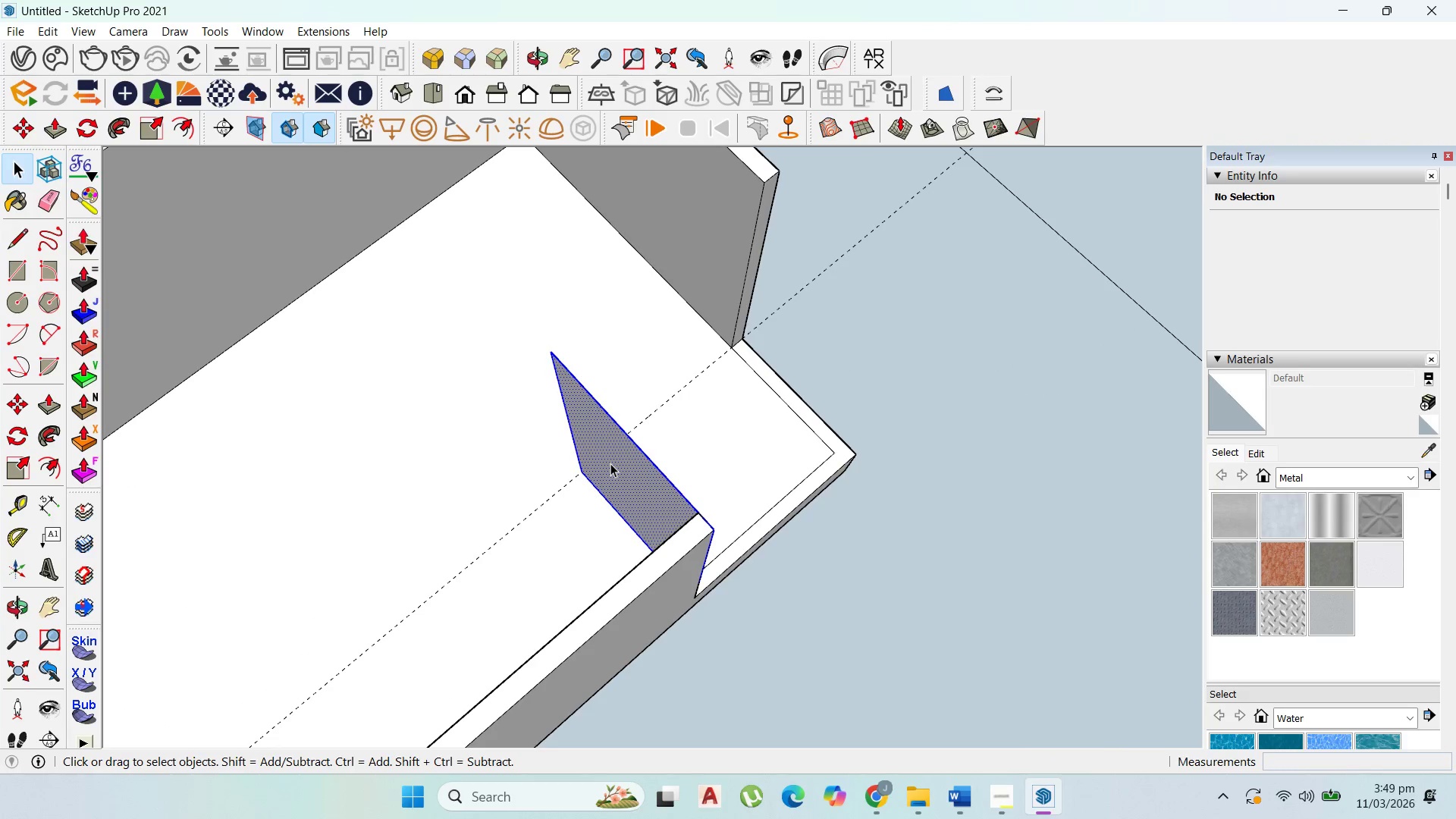 
triple_click([610, 463])
 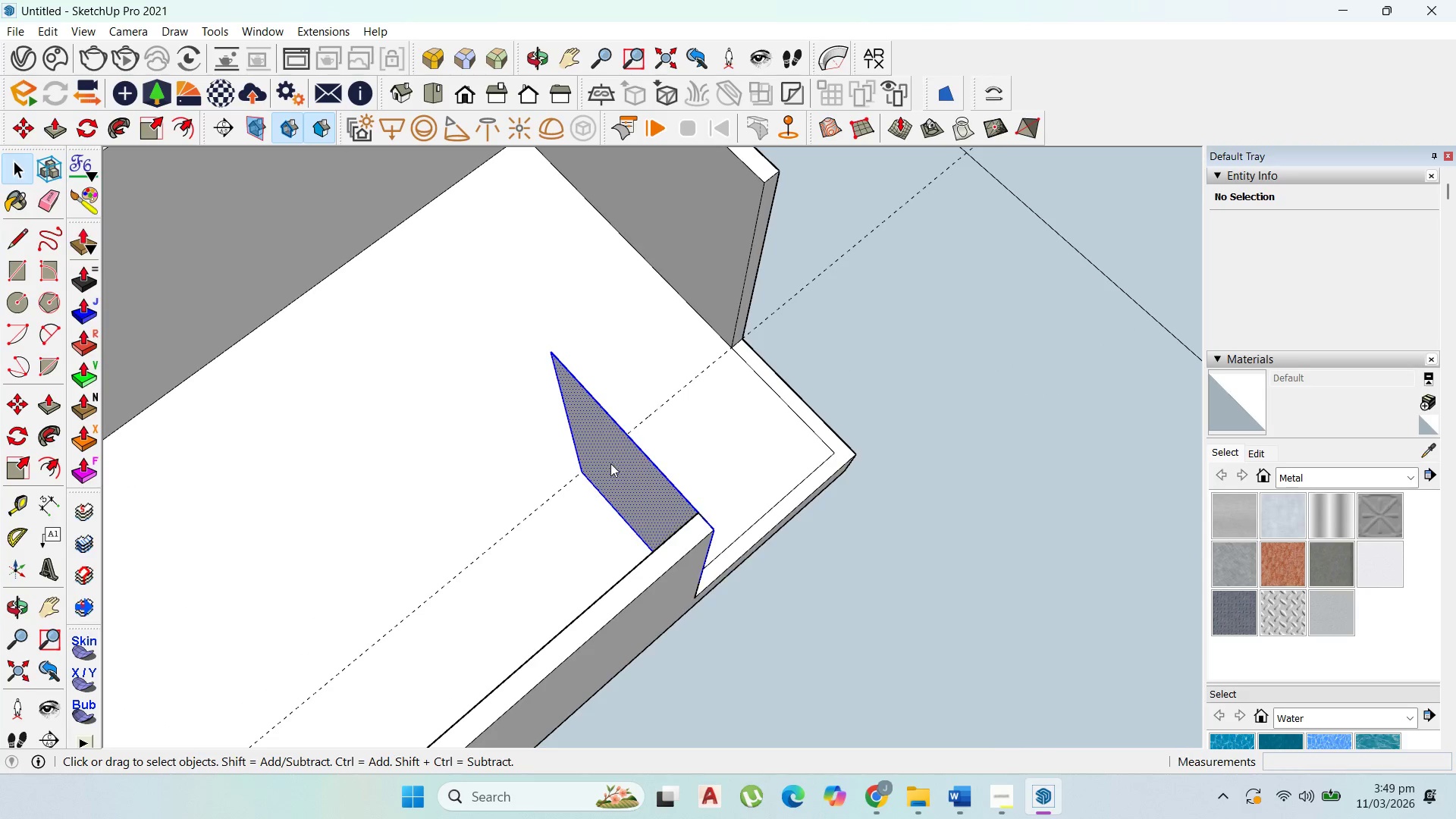 
right_click([610, 463])
 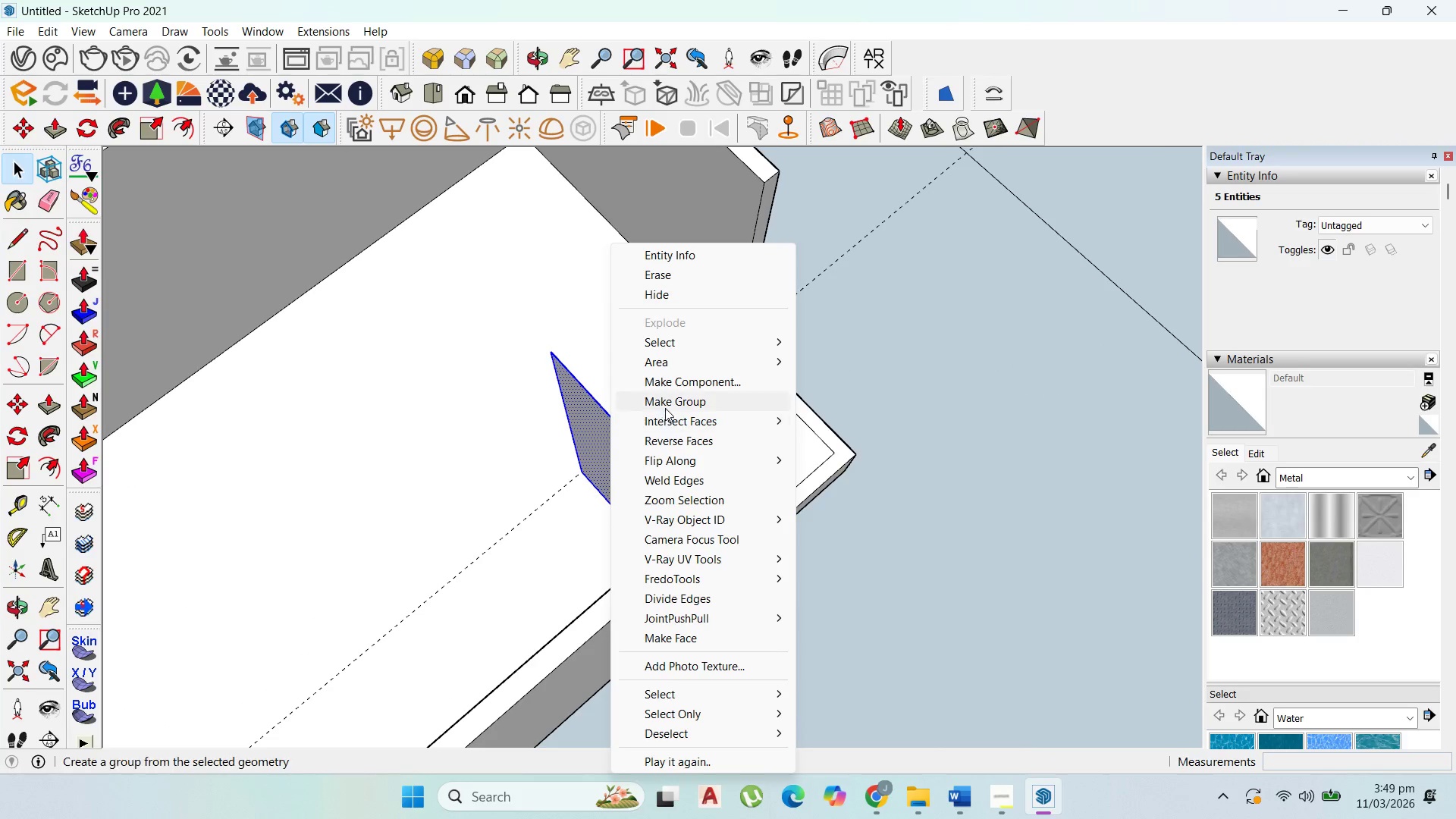 
left_click([667, 405])
 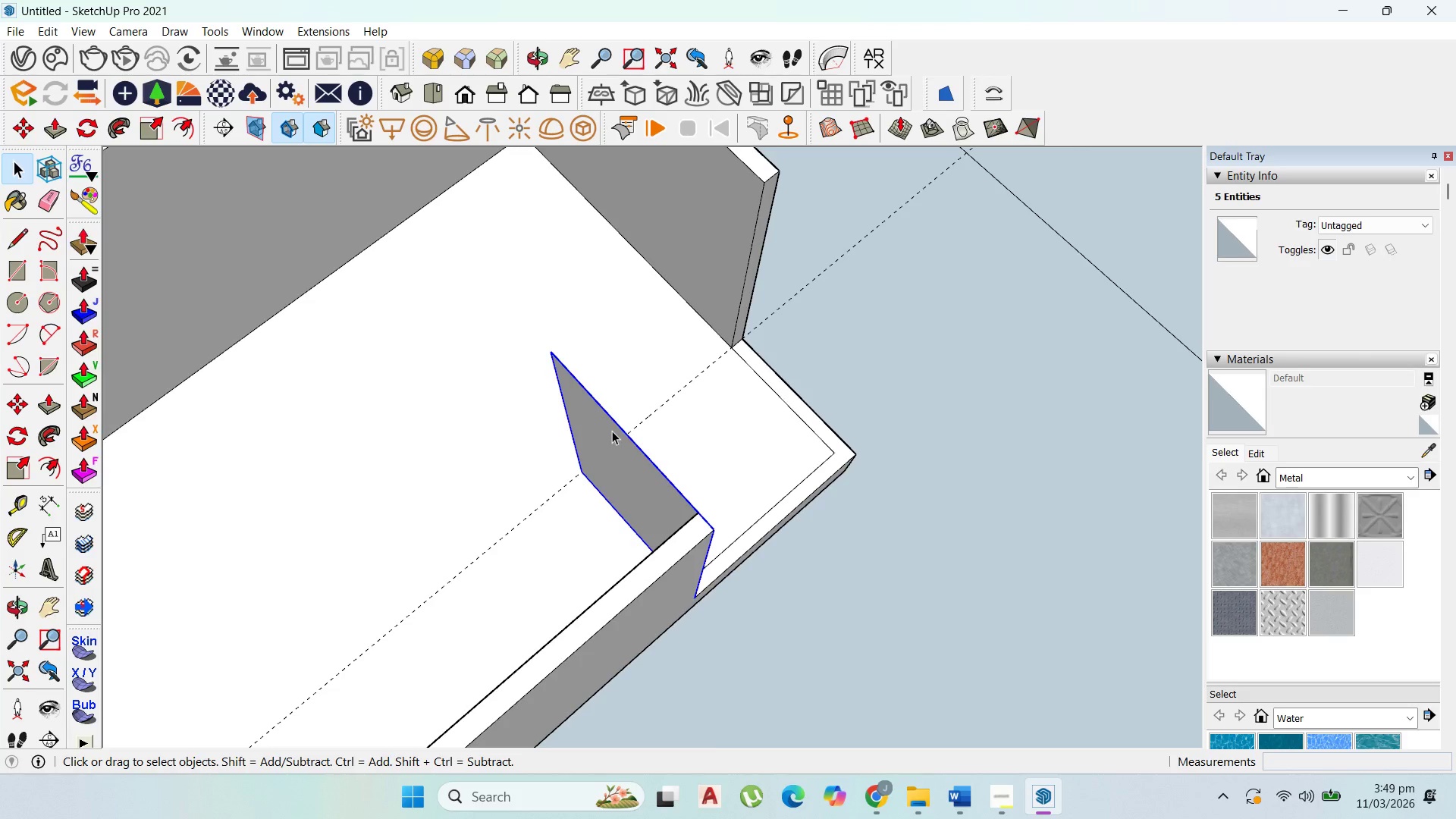 
triple_click([612, 431])
 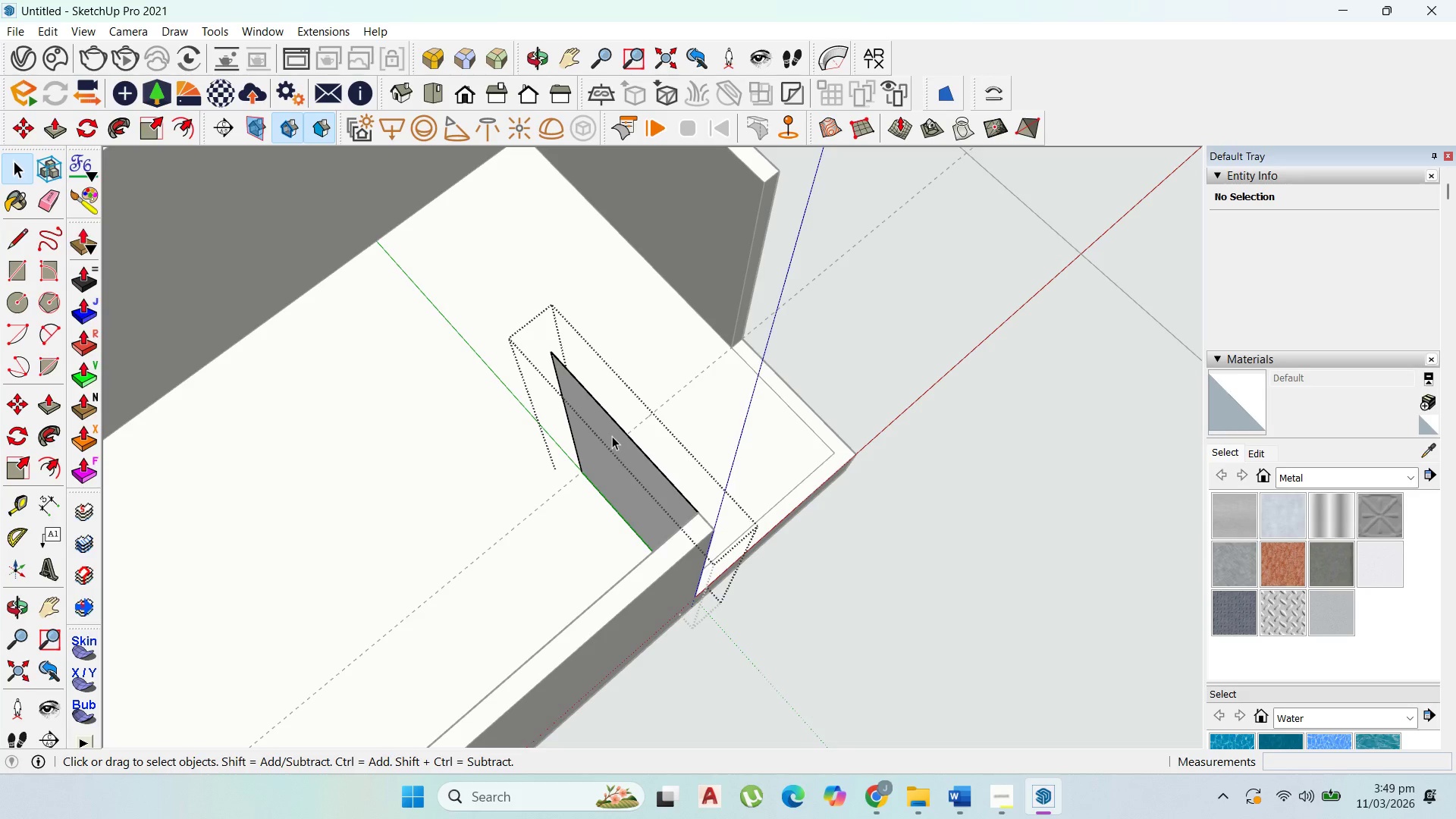 
key(P)
 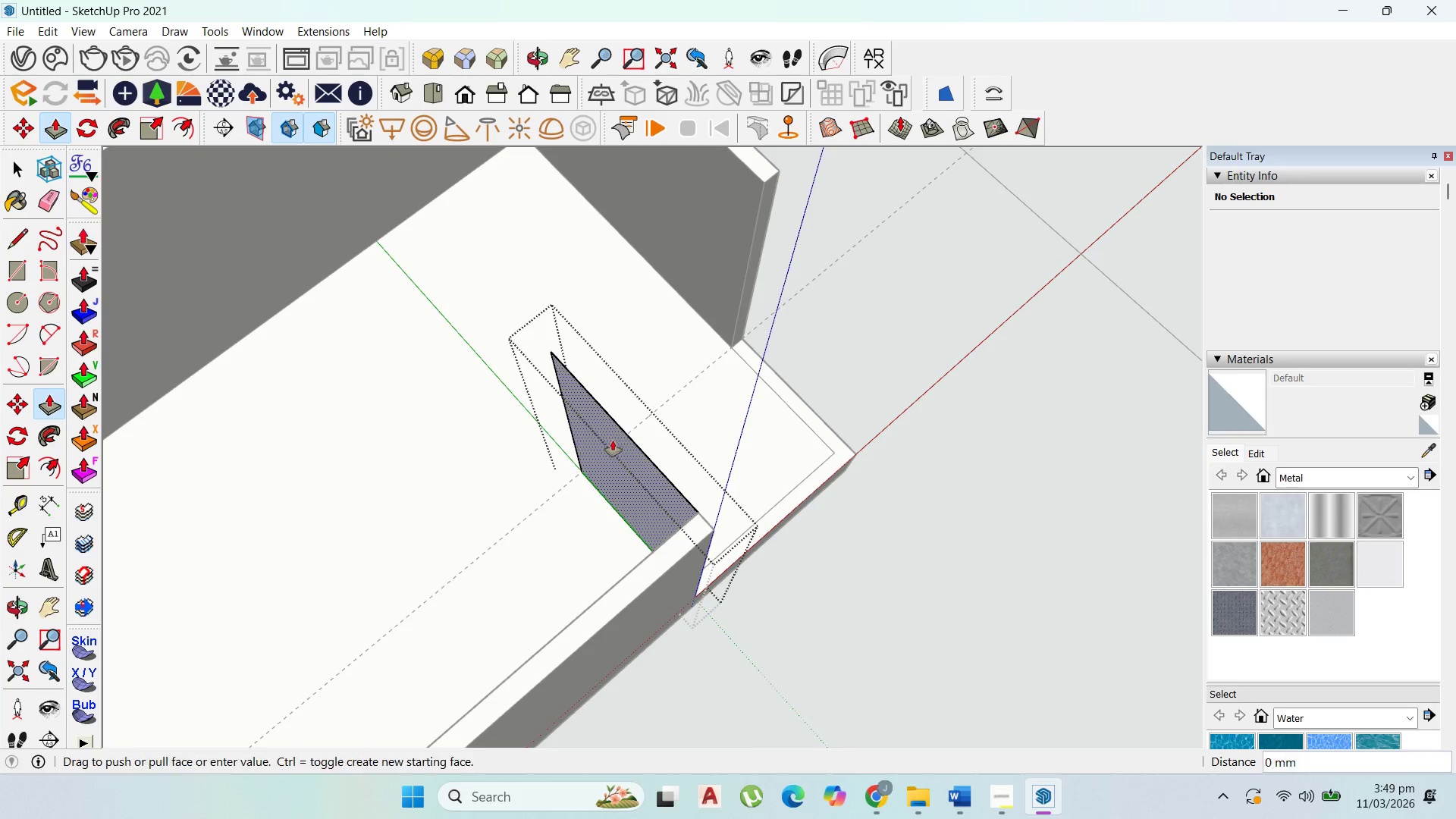 
left_click_drag(start_coordinate=[613, 440], to_coordinate=[601, 469])
 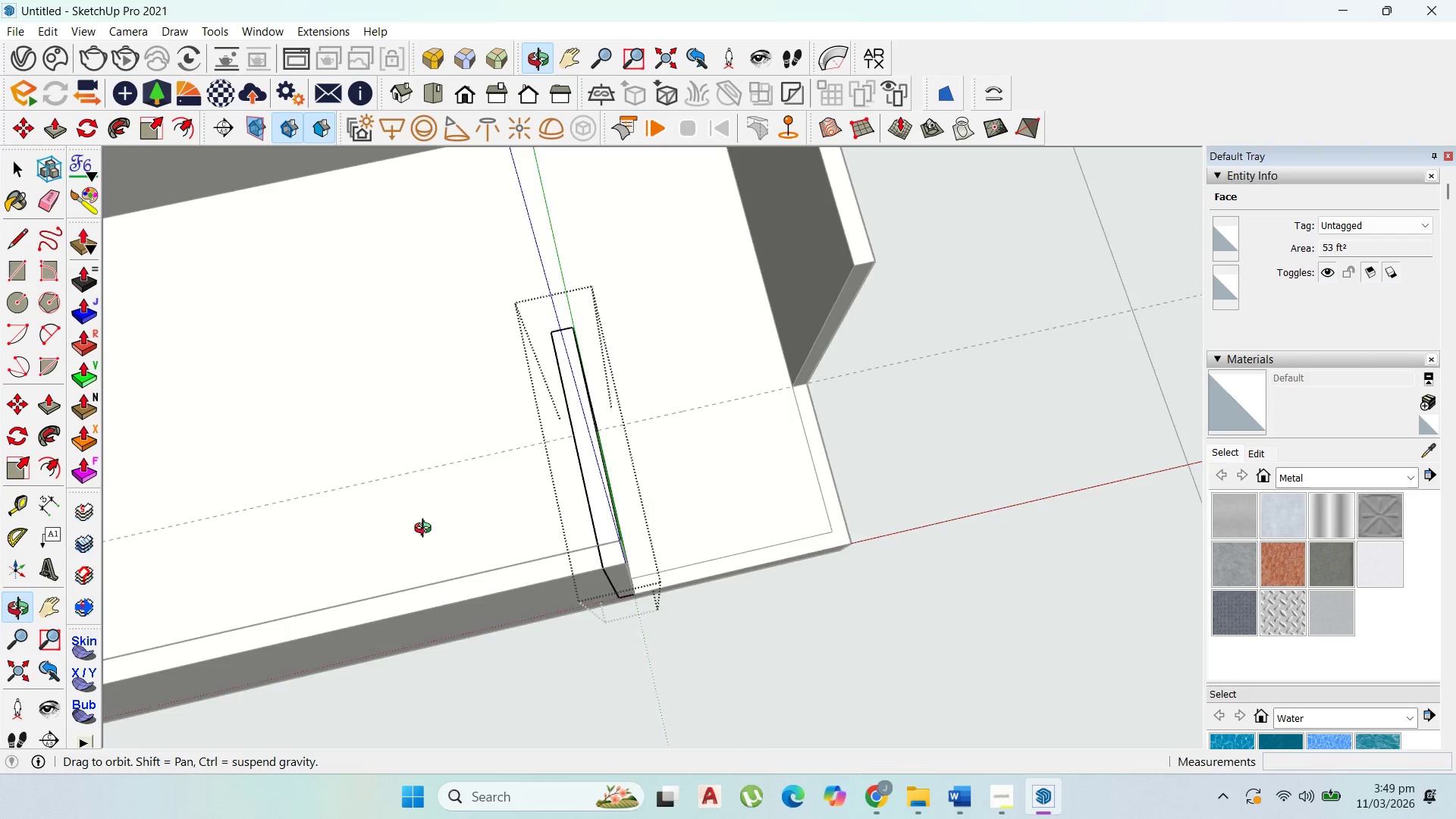 
type(2)
key(Backspace)
type(150)
 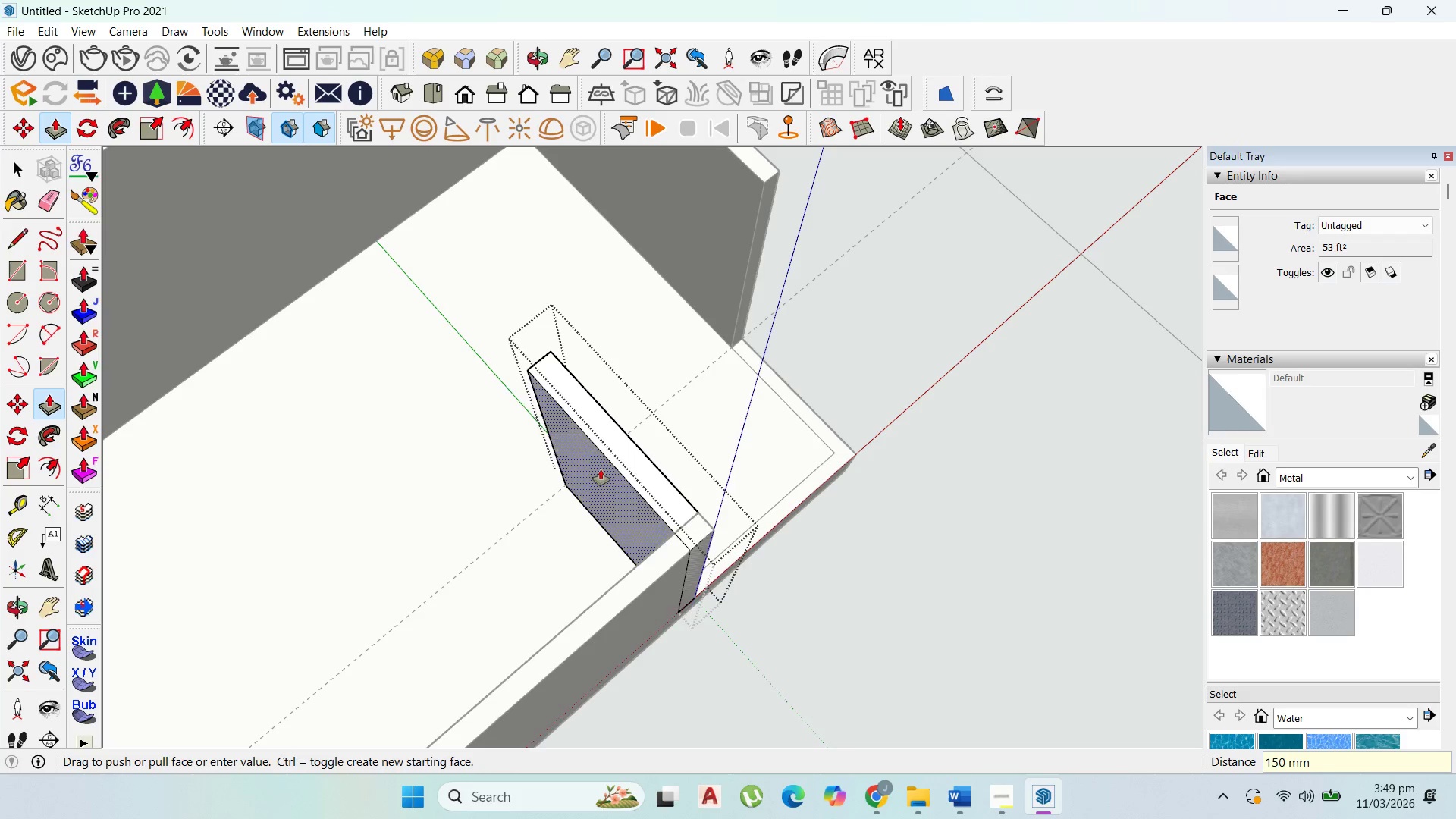 
key(Enter)
 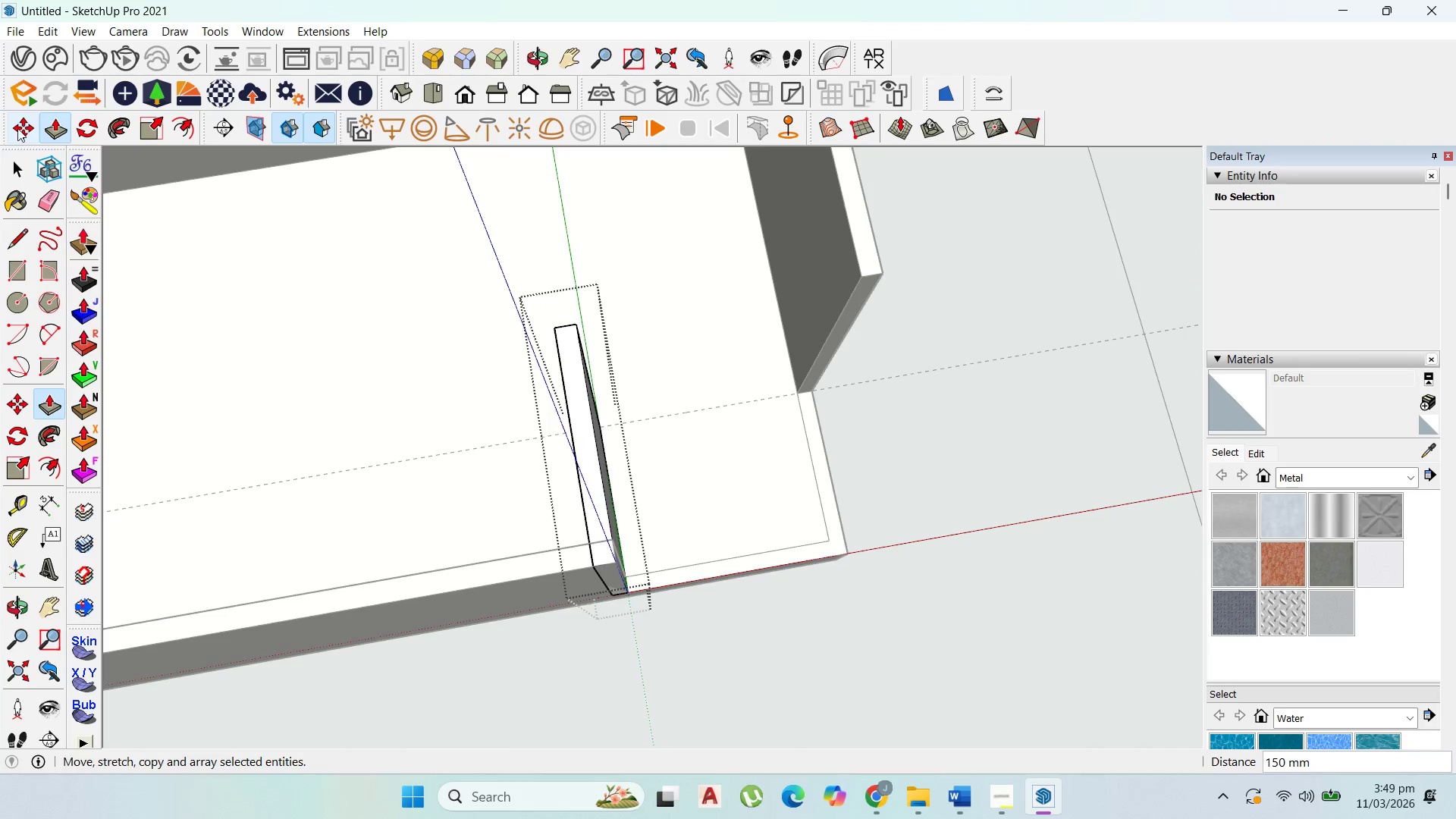 
left_click([15, 158])
 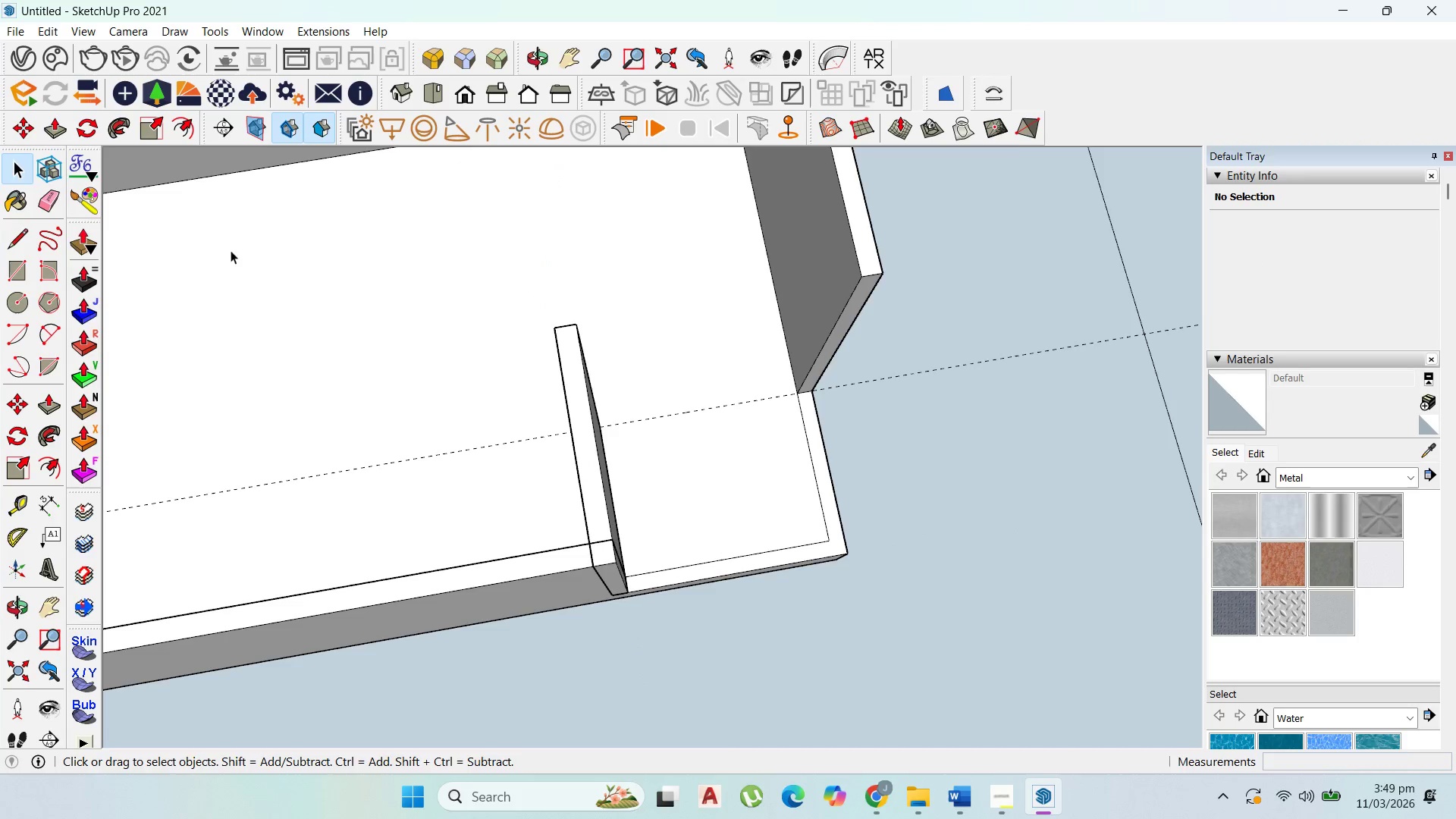 
key(Escape)
 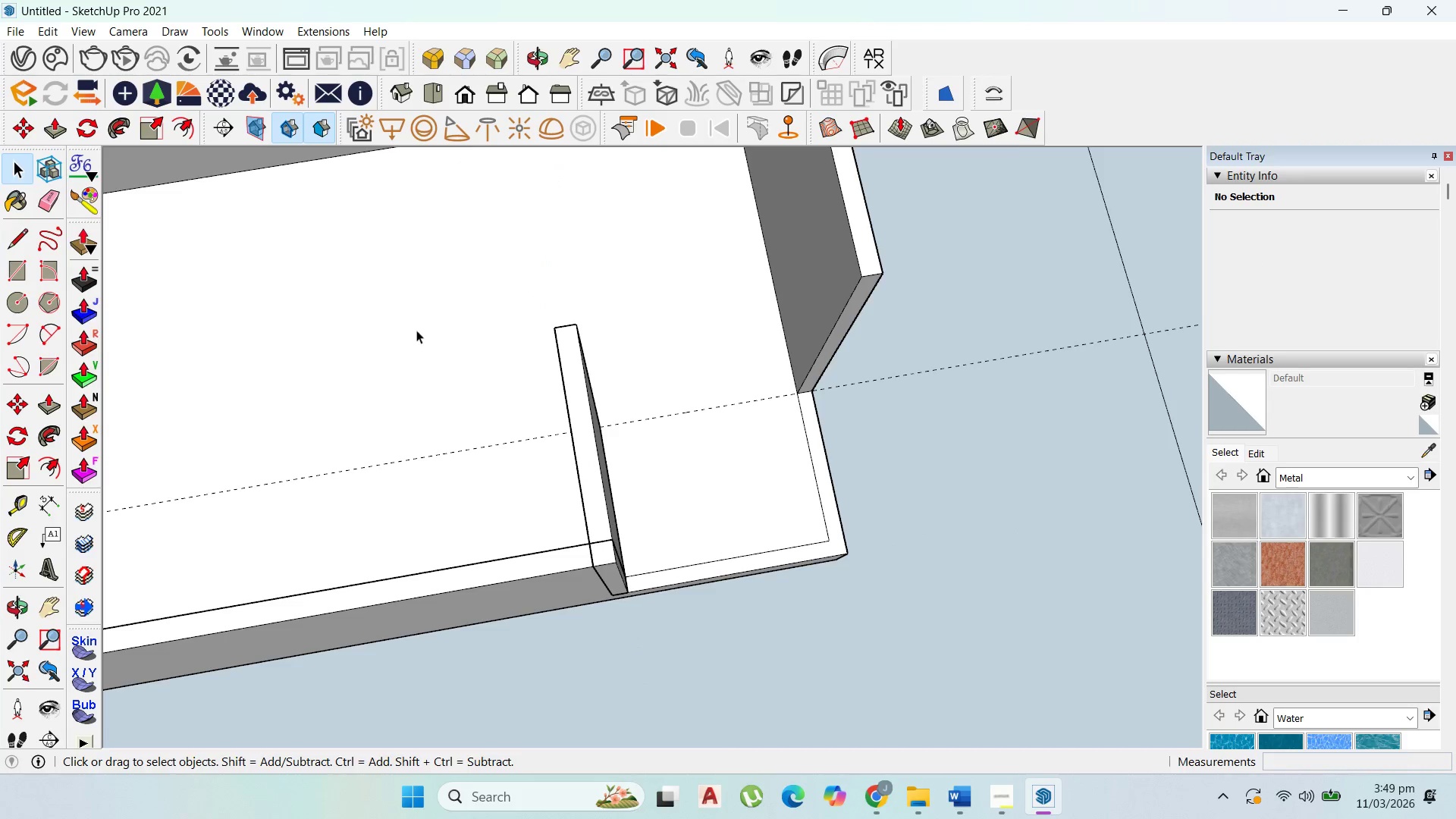 
key(Escape)
 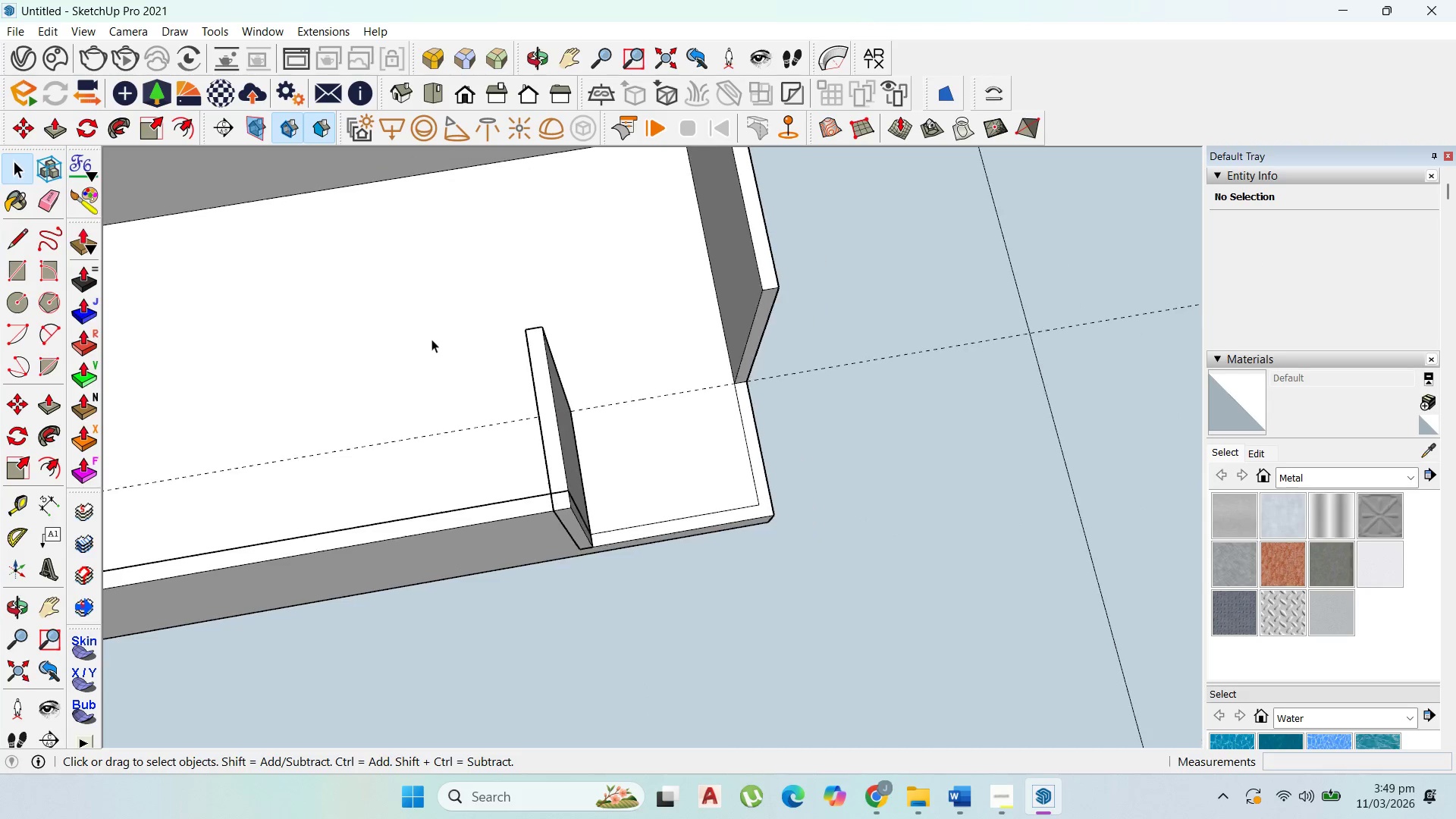 
scroll: coordinate [429, 336], scroll_direction: down, amount: 2.0
 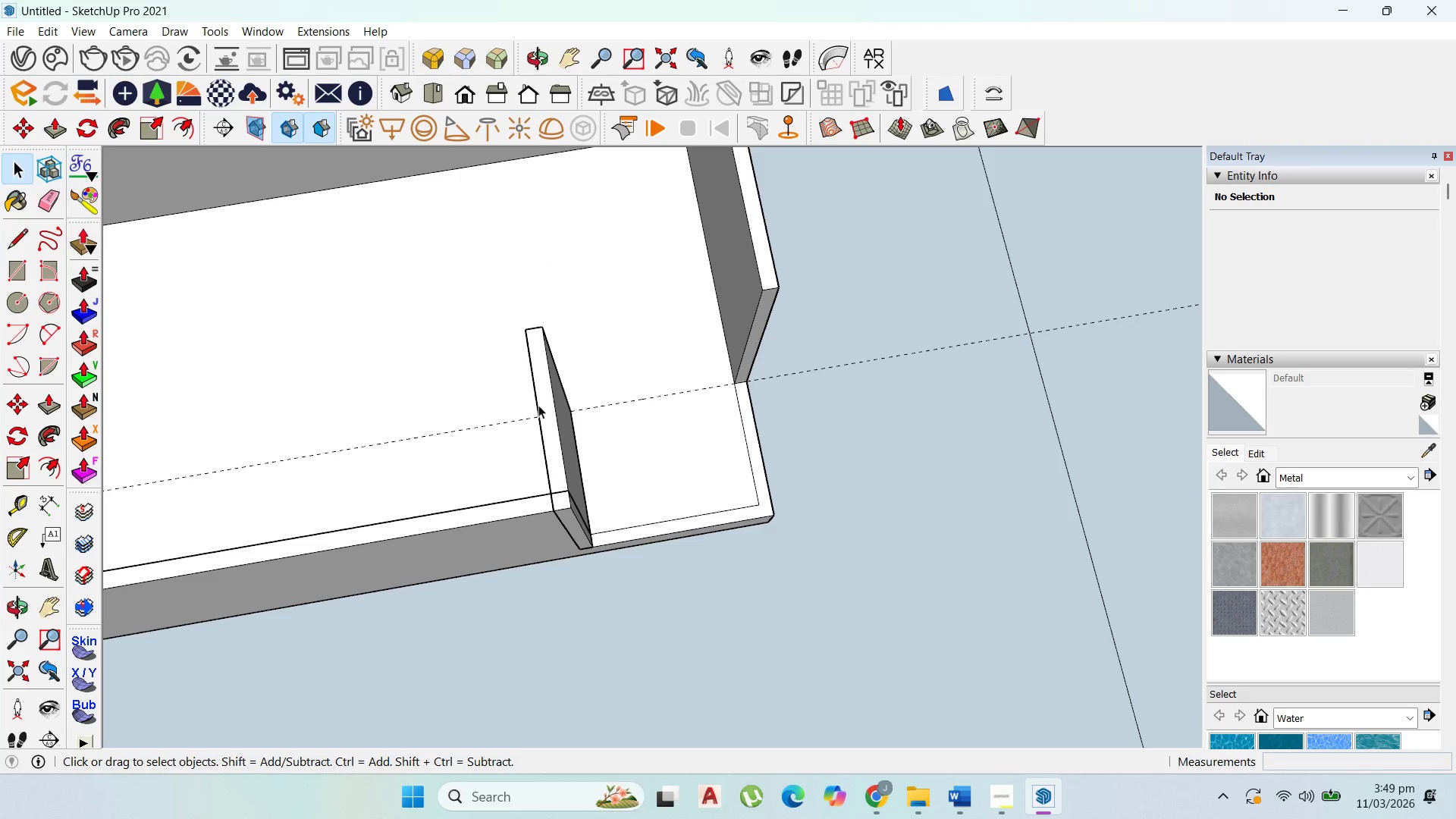 
left_click([544, 406])
 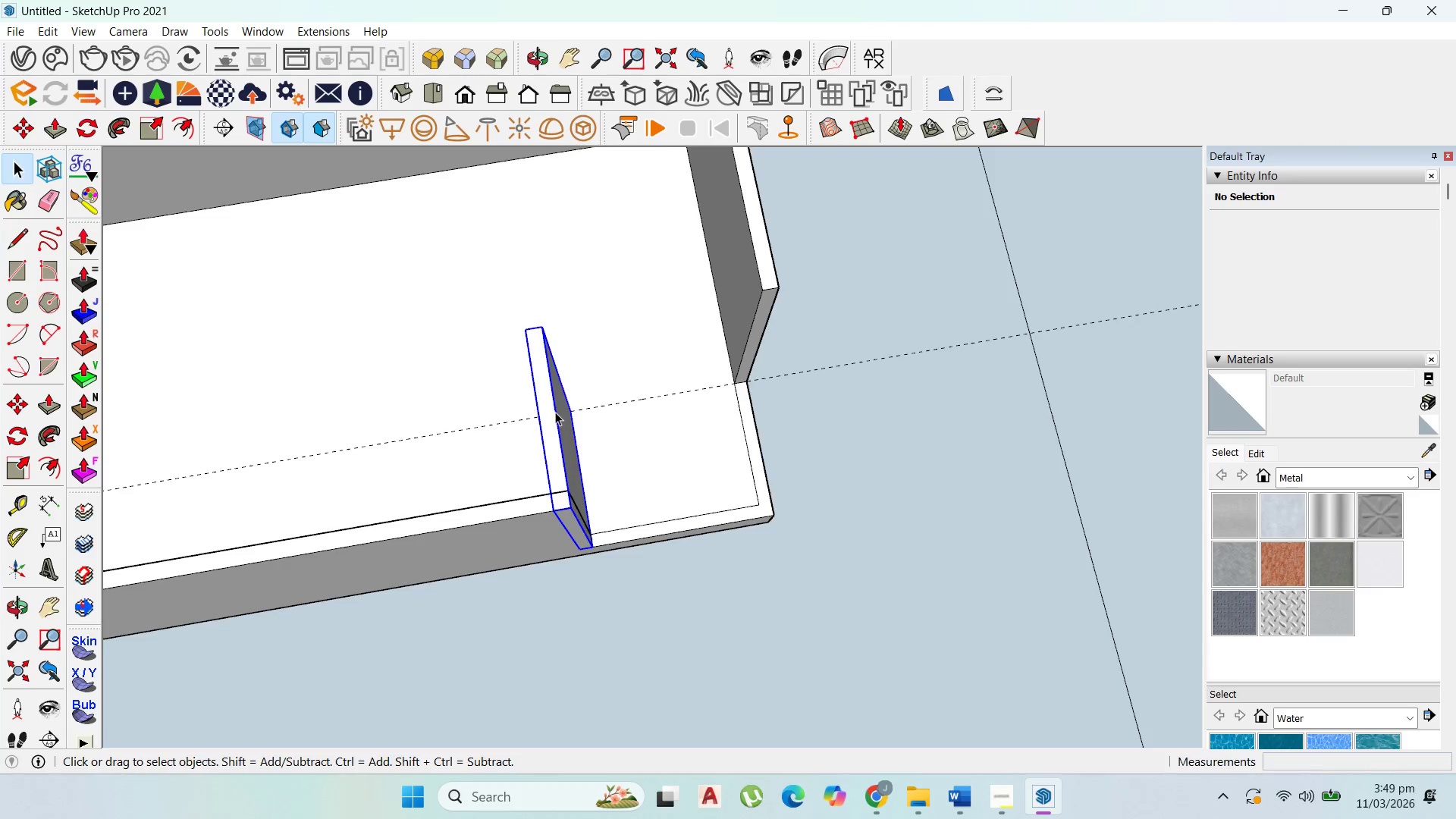 
scroll: coordinate [557, 413], scroll_direction: up, amount: 2.0
 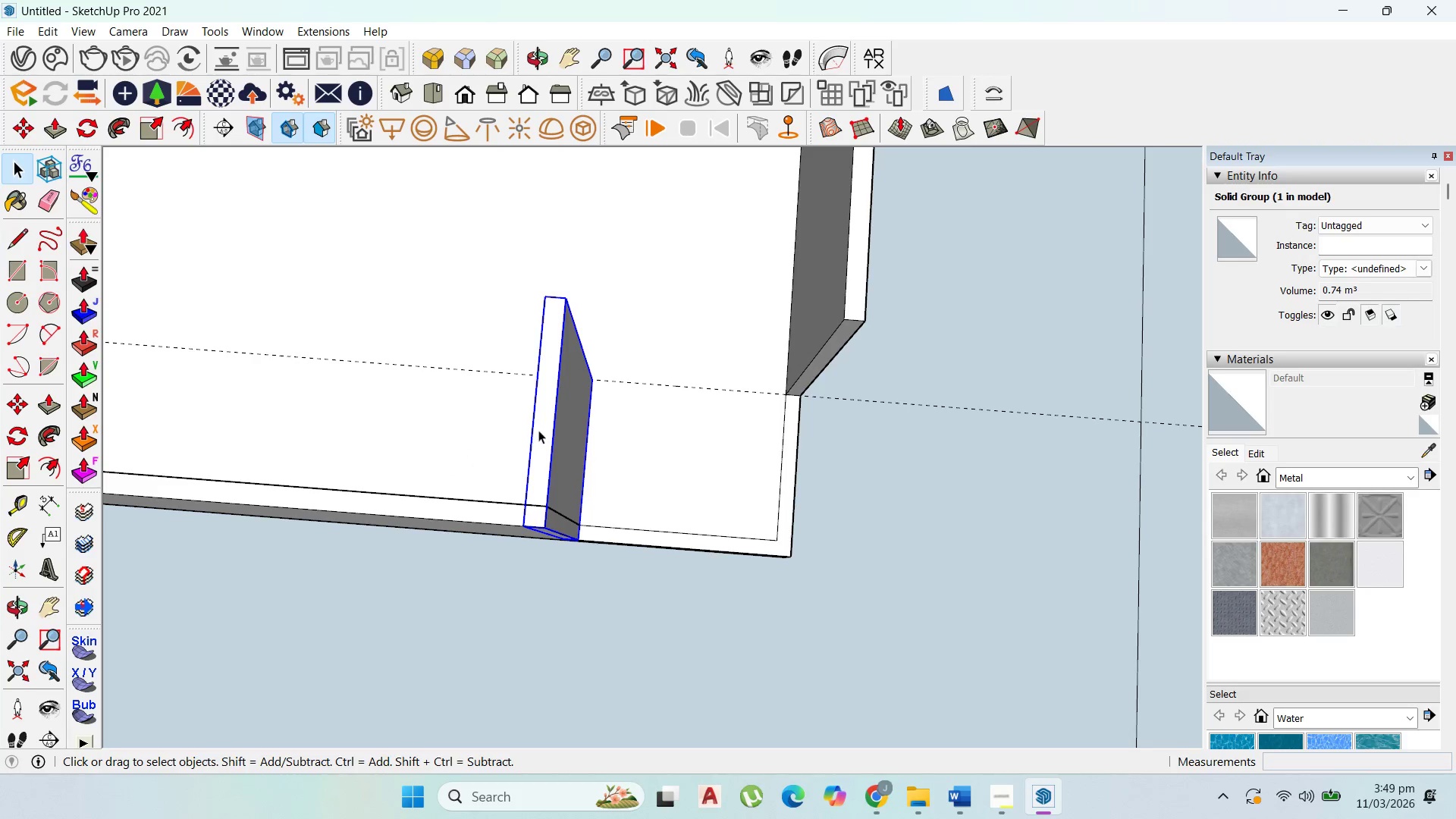 
key(Comma)
 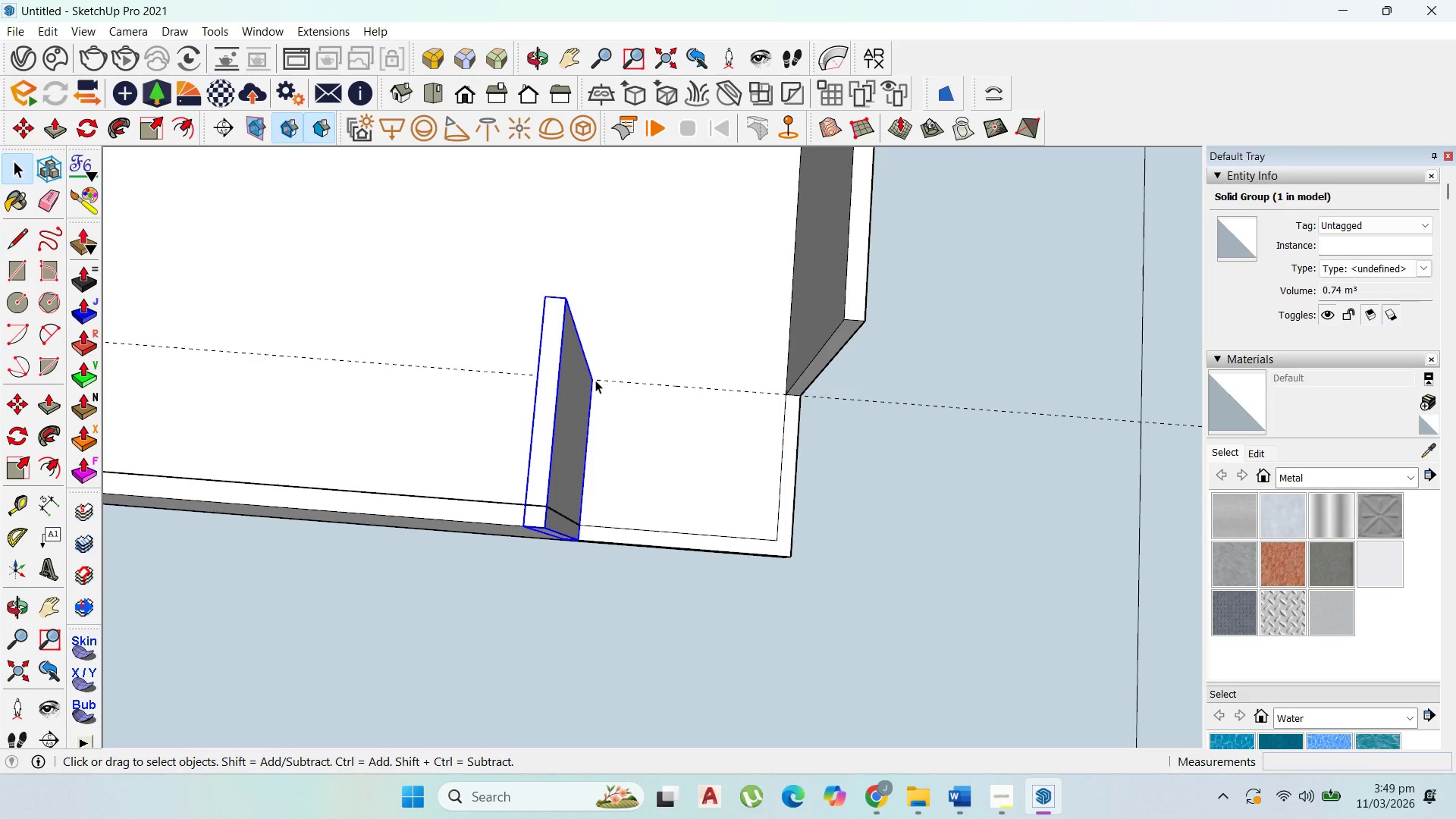 
key(M)
 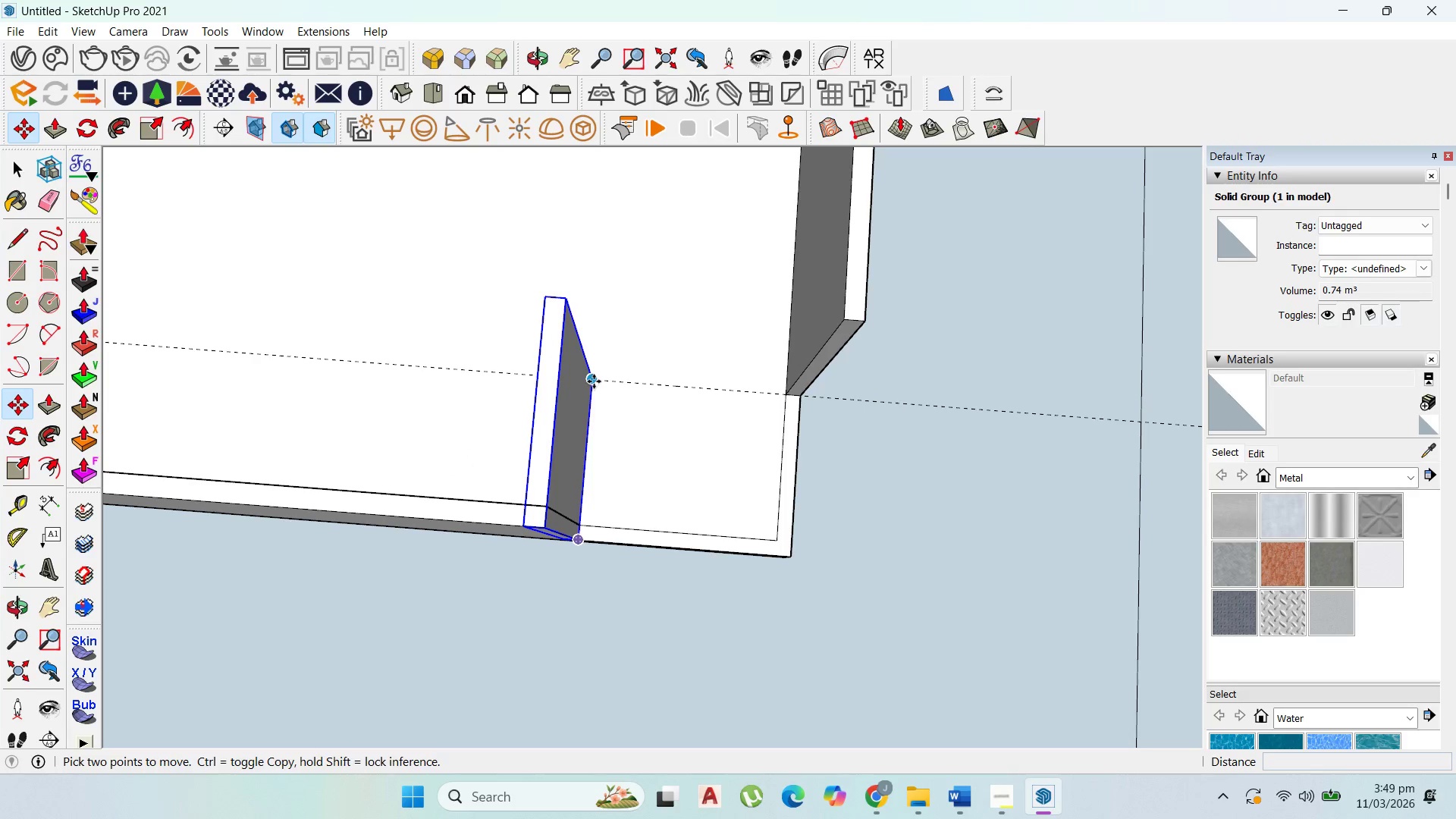 
left_click_drag(start_coordinate=[594, 381], to_coordinate=[601, 381])
 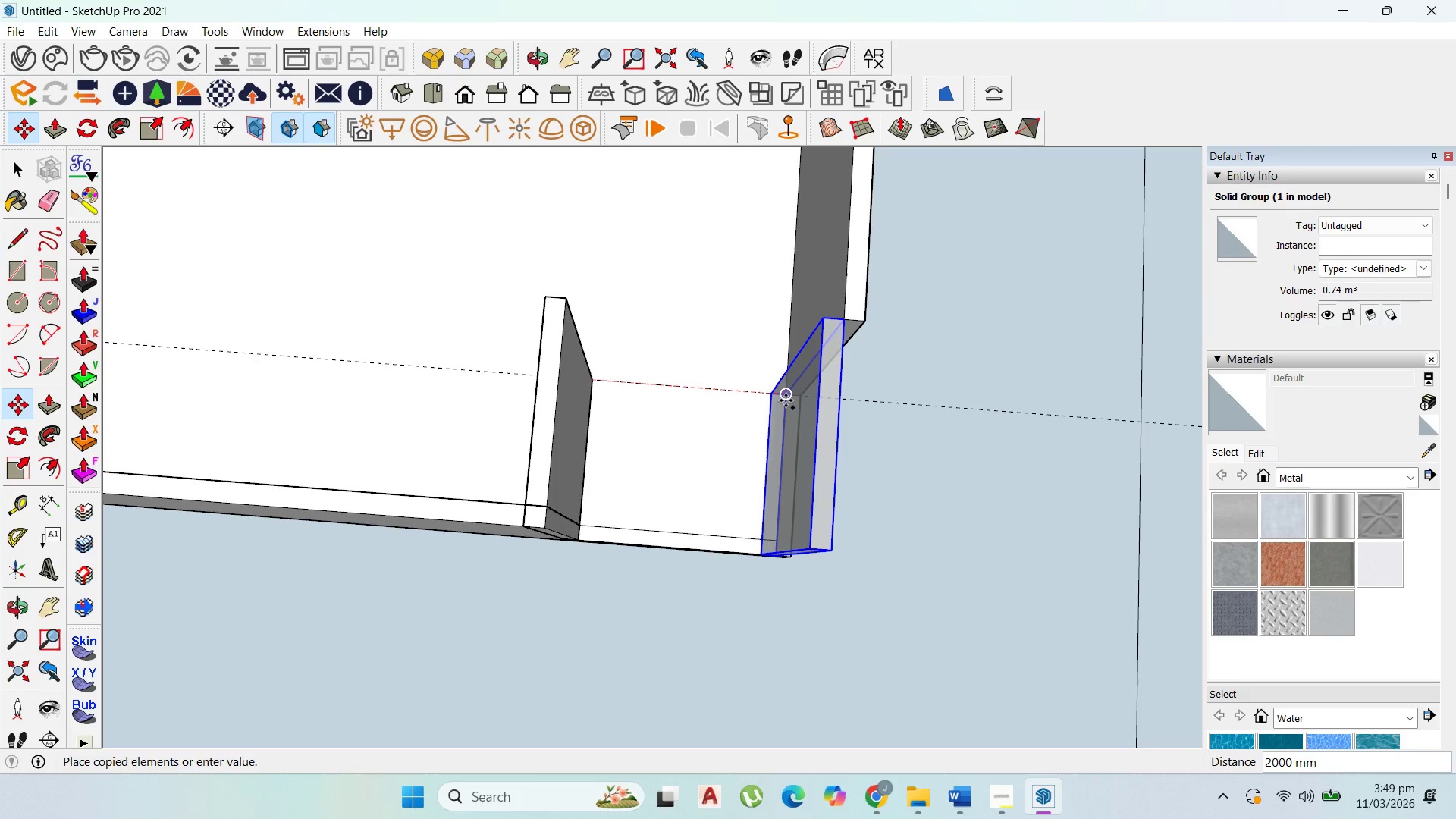 
key(Control+ControlLeft)
 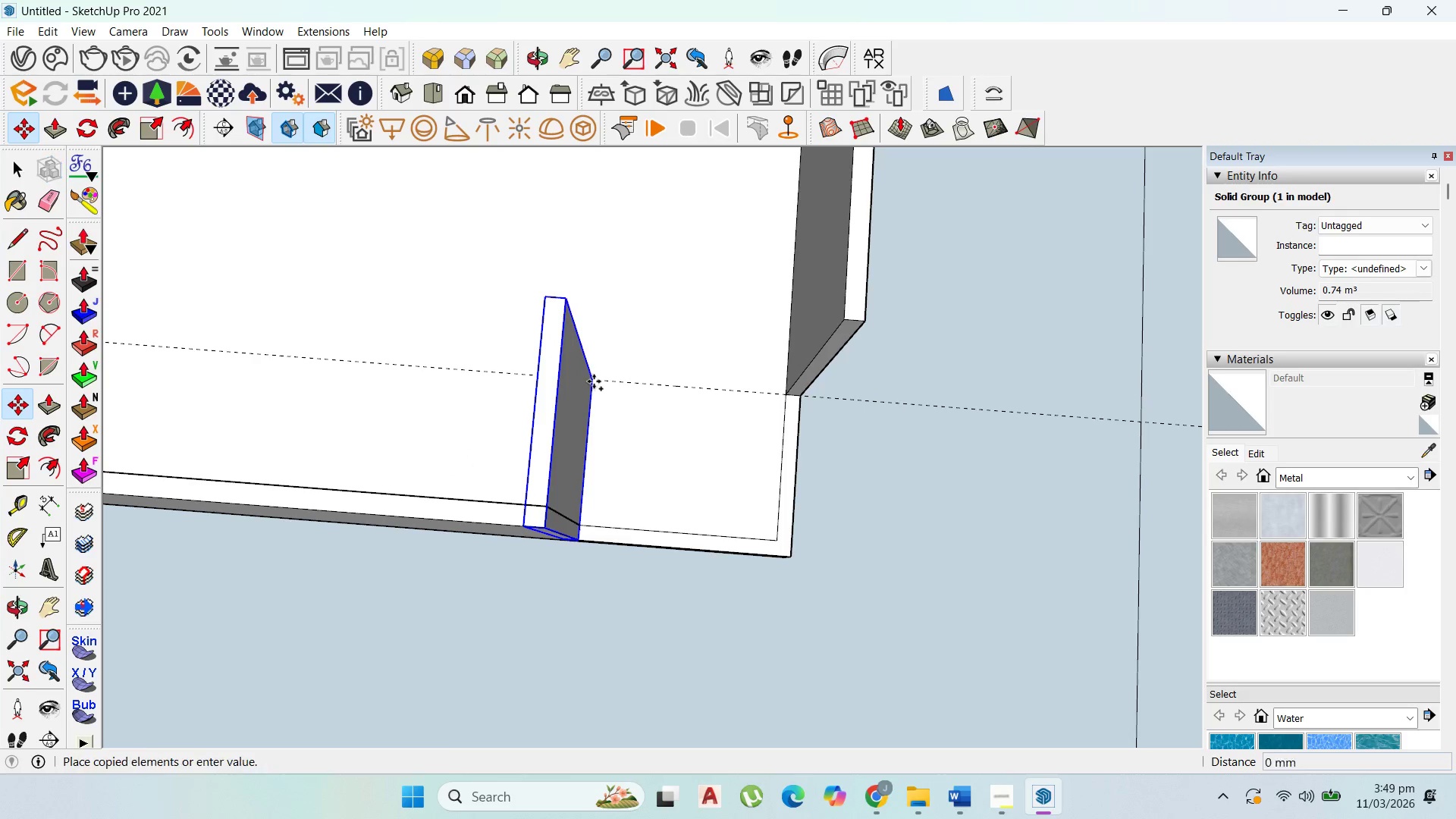 
left_click([785, 399])
 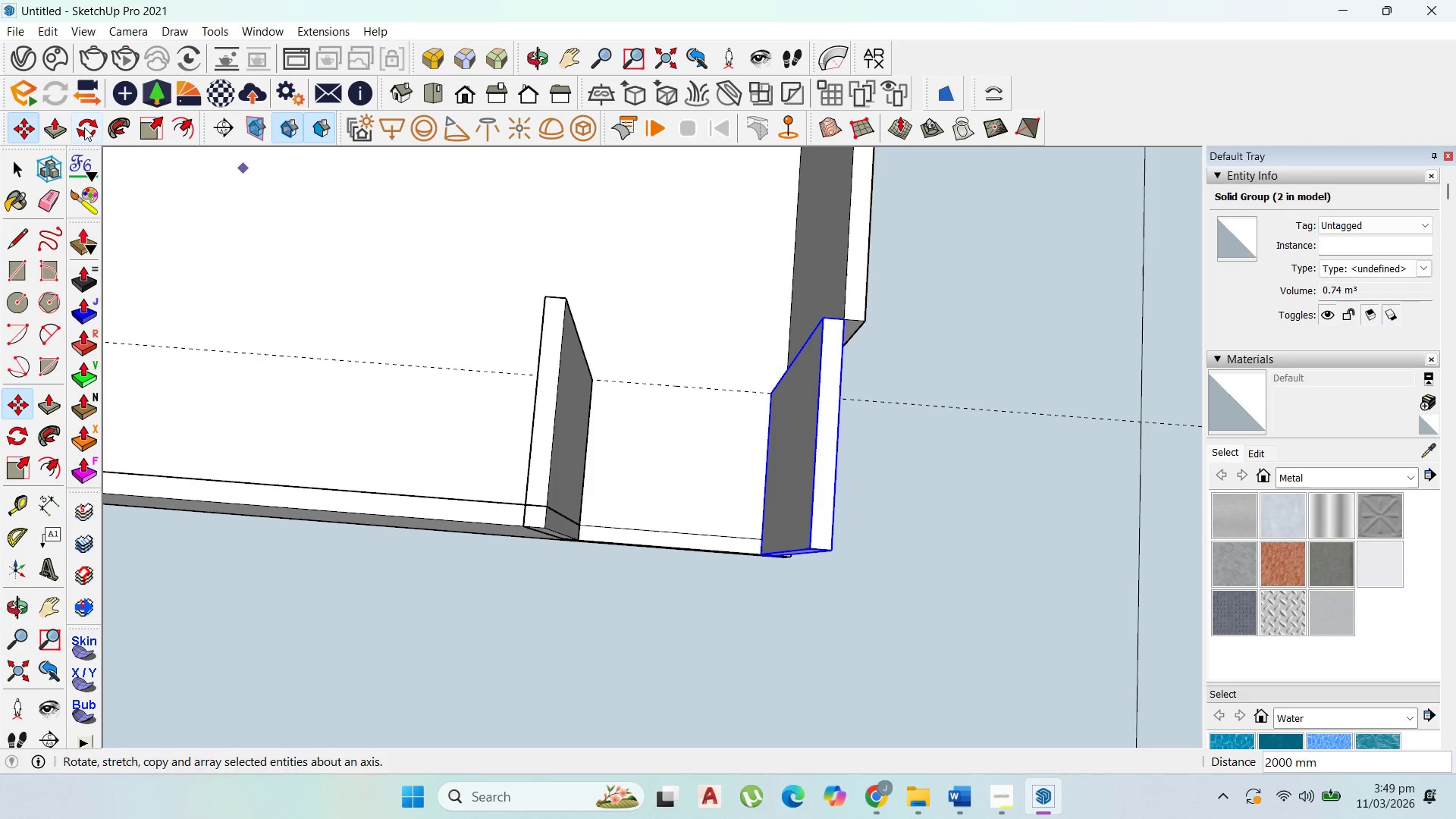 
scroll: coordinate [789, 522], scroll_direction: up, amount: 5.0
 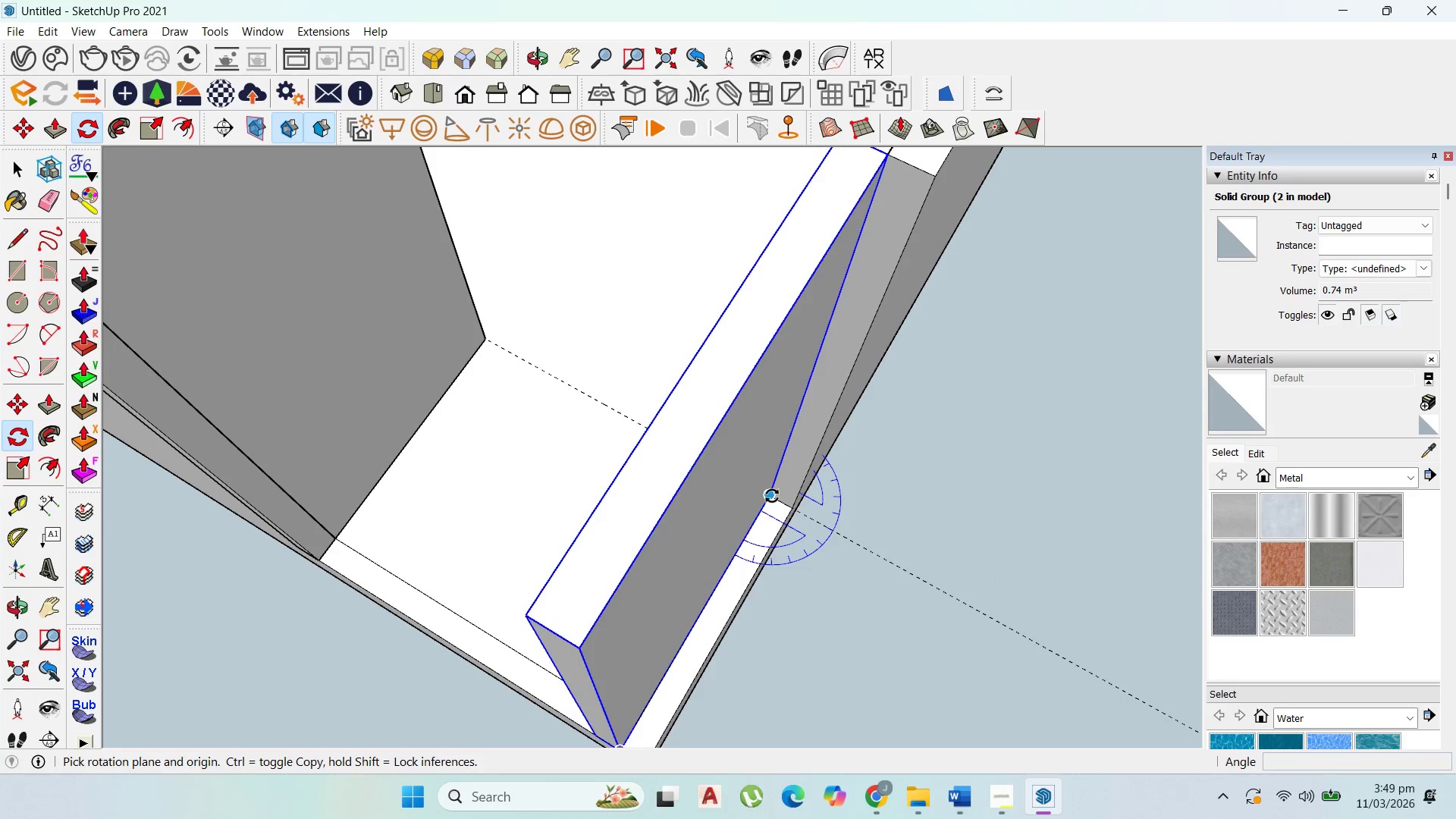 
left_click([772, 496])
 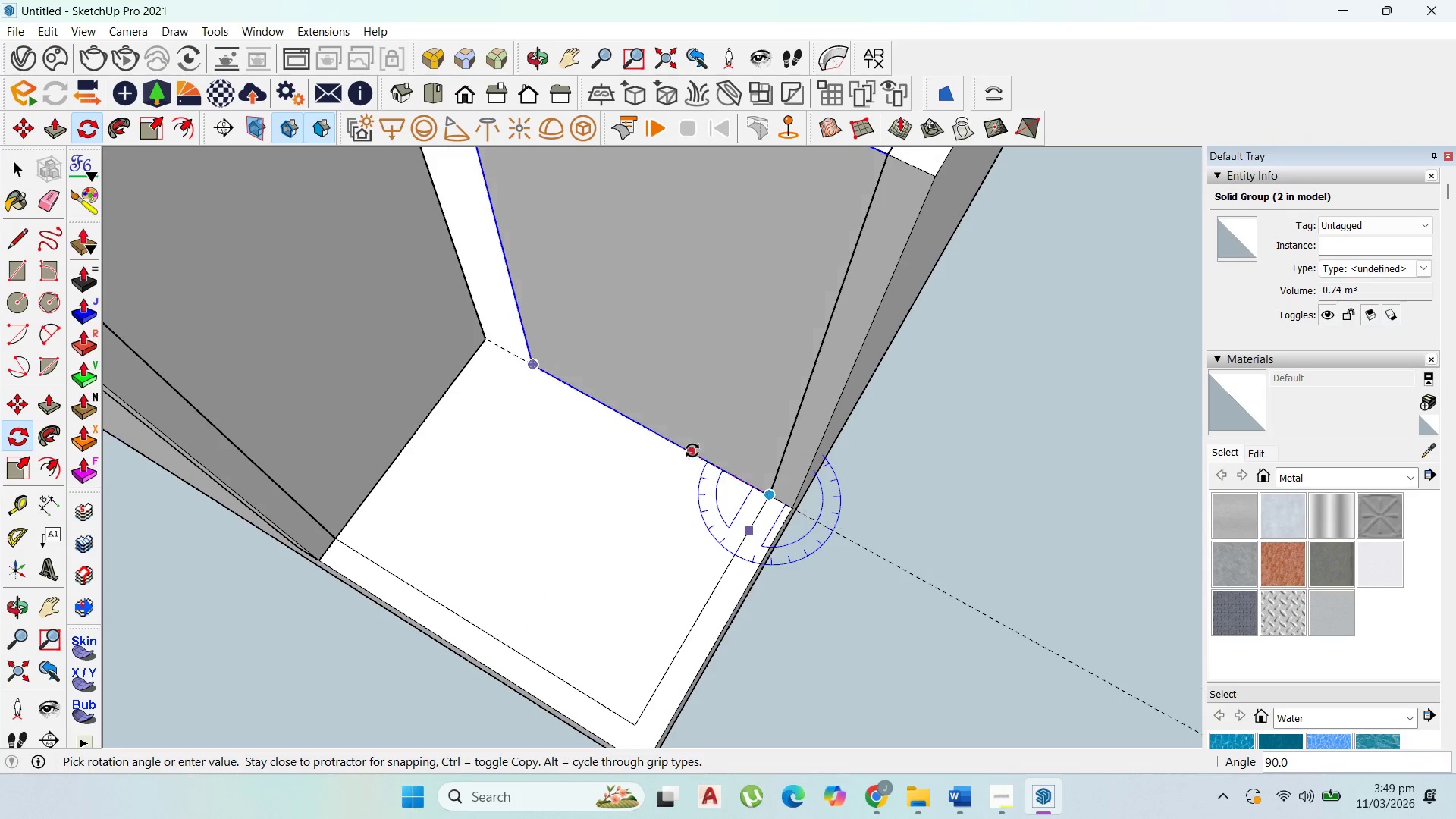 
left_click([692, 450])
 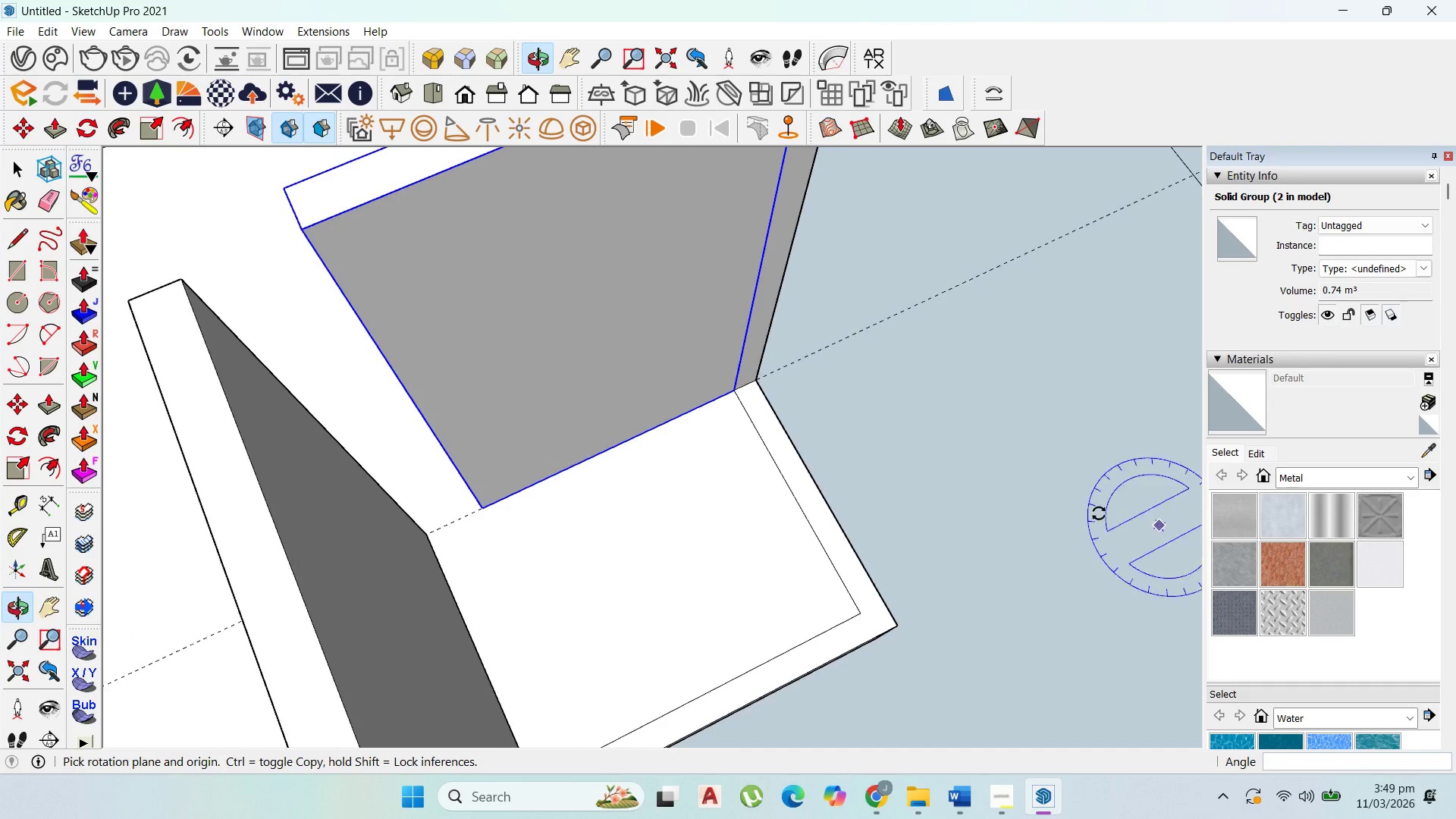 
scroll: coordinate [1072, 508], scroll_direction: down, amount: 4.0
 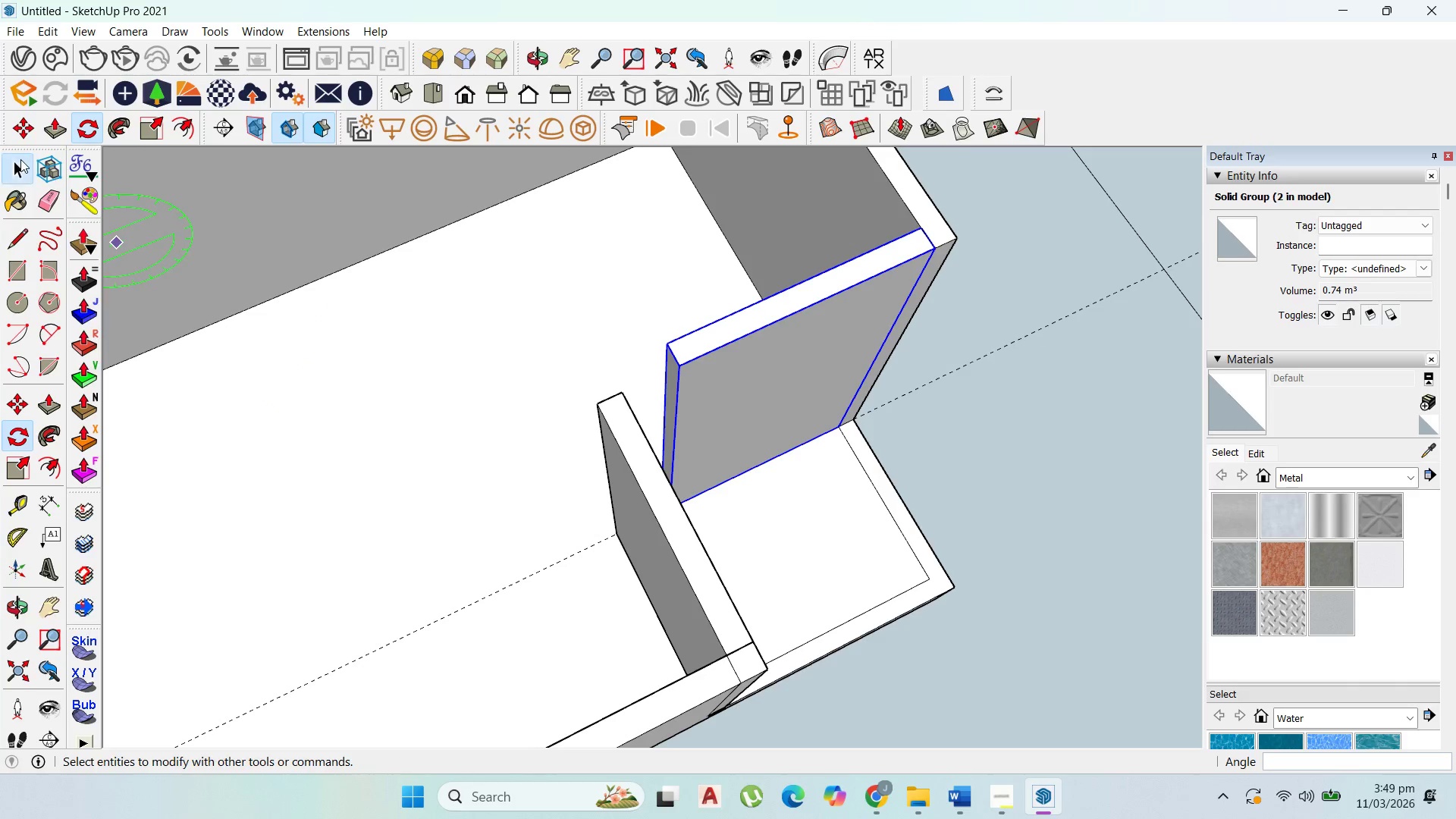 
double_click([725, 379])
 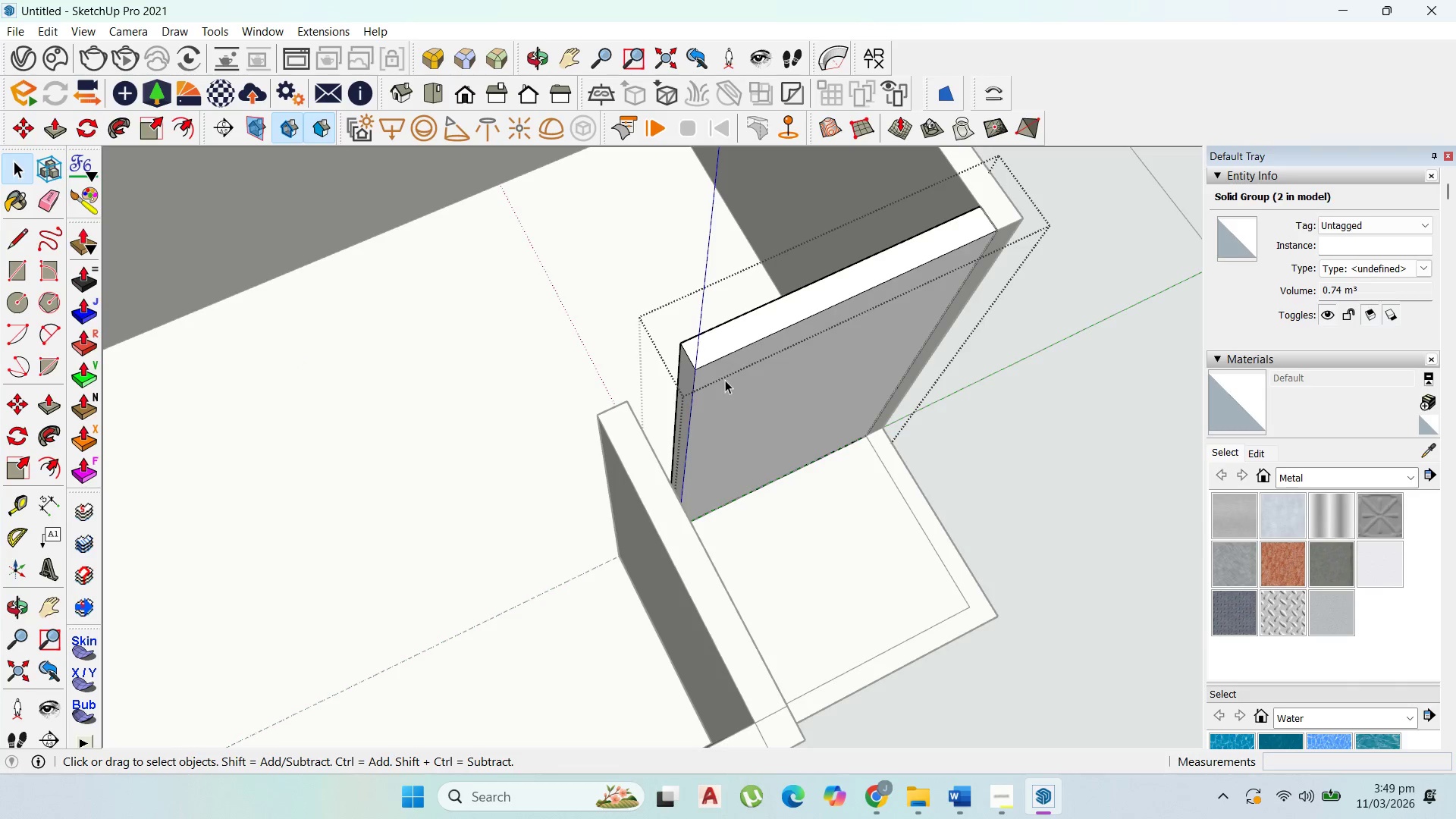 
scroll: coordinate [597, 347], scroll_direction: up, amount: 1.0
 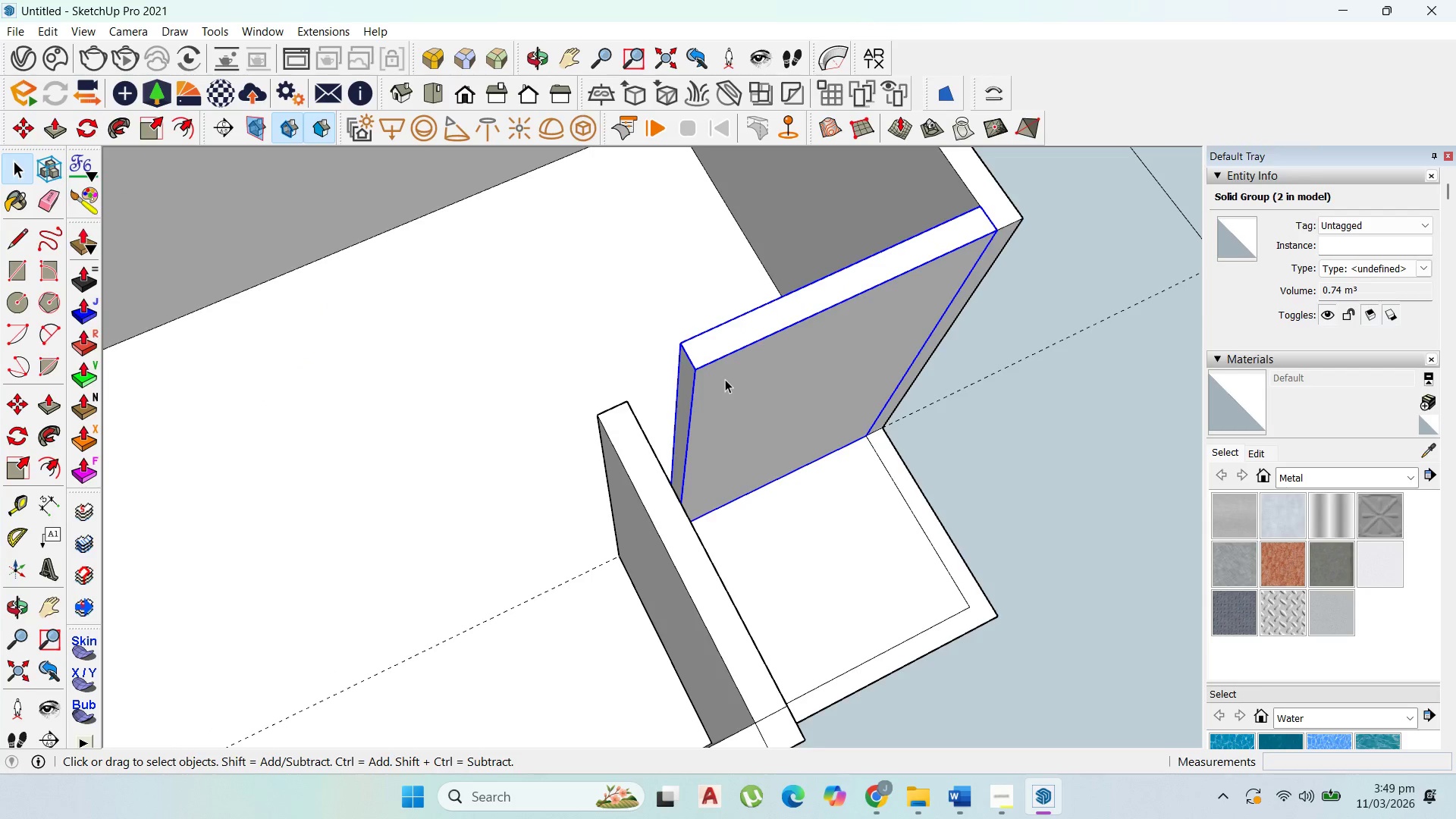 
triple_click([725, 380])
 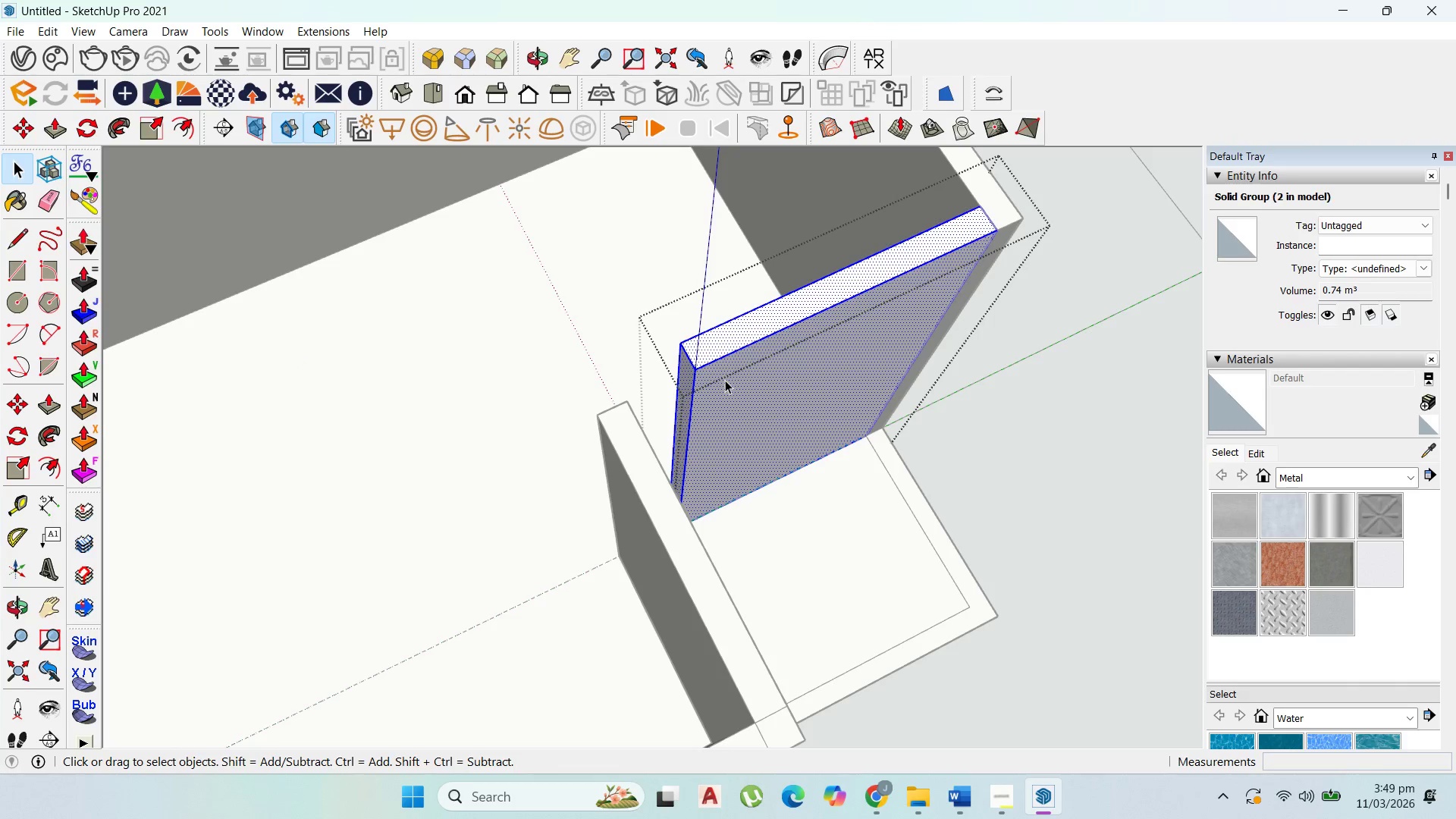 
triple_click([725, 380])
 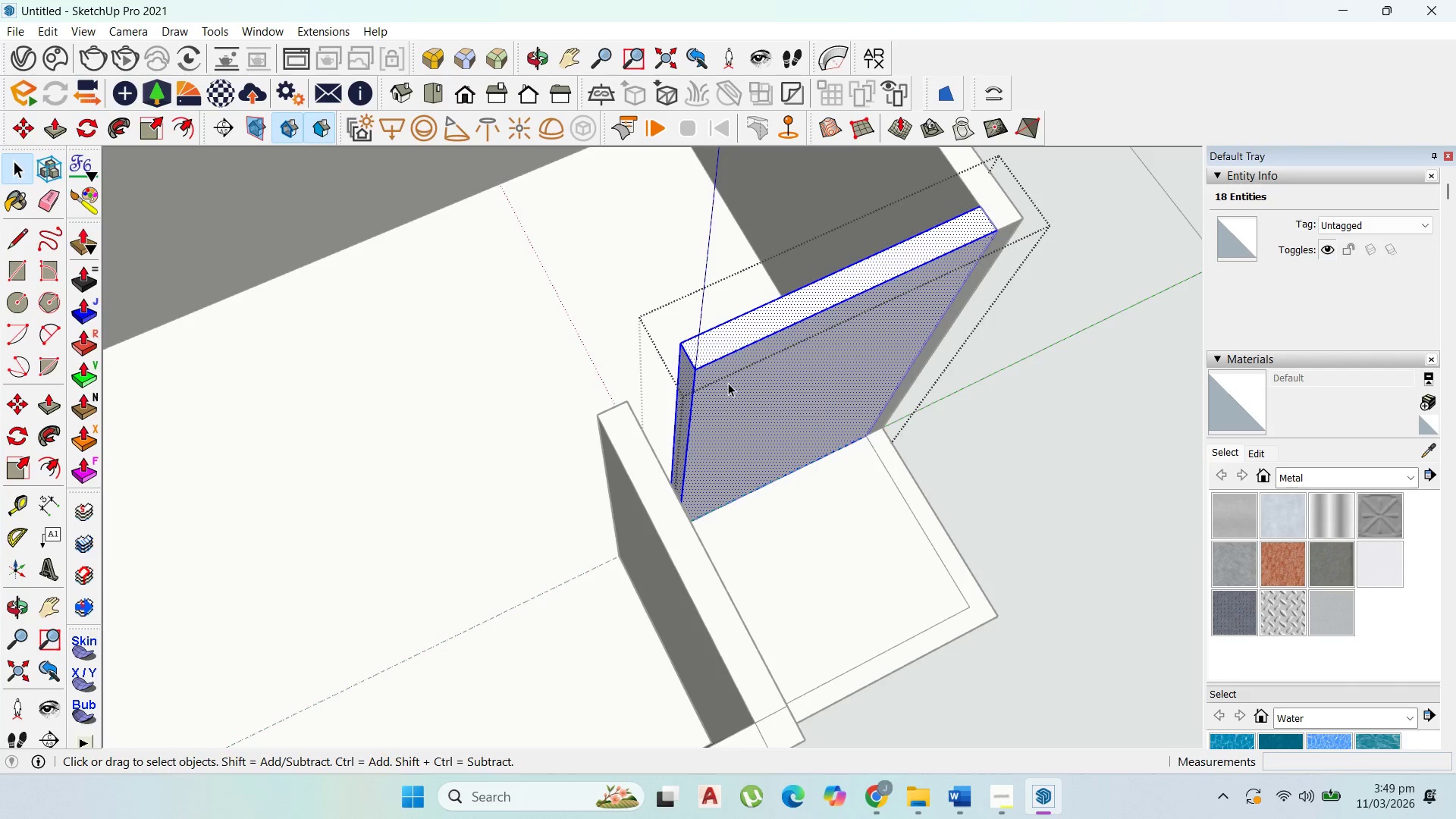 
key(P)
 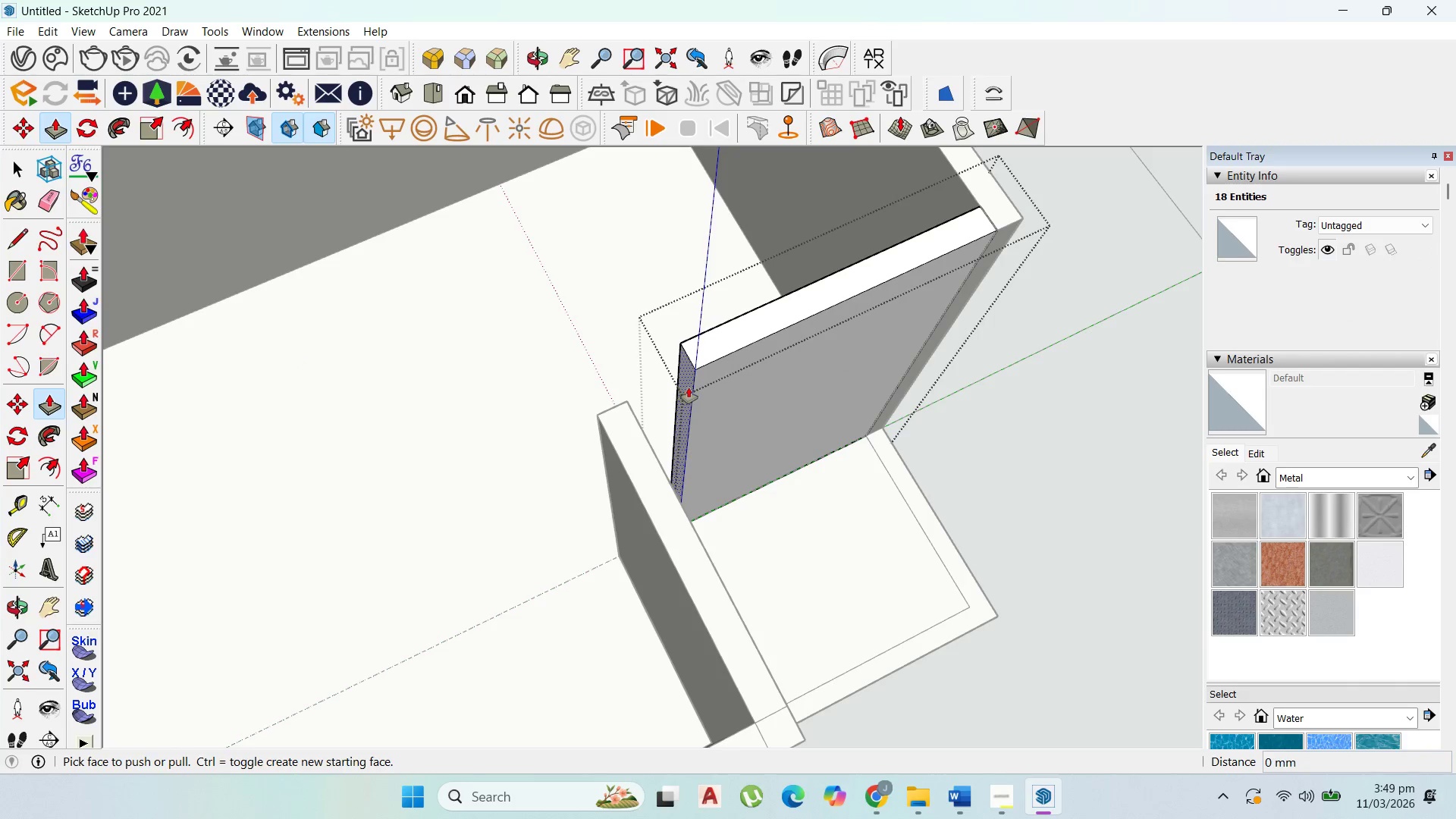 
left_click_drag(start_coordinate=[689, 388], to_coordinate=[614, 464])
 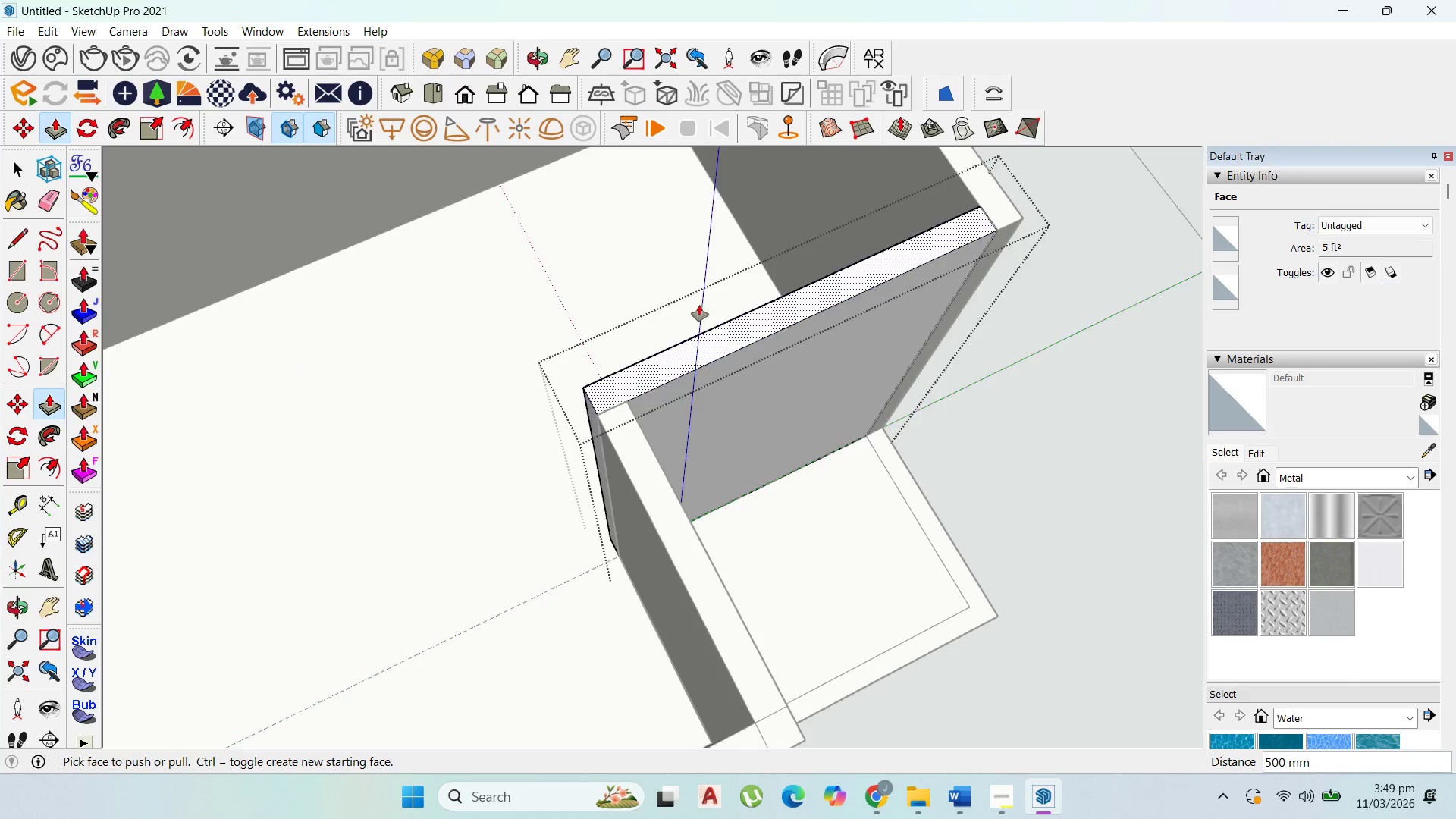 
scroll: coordinate [565, 322], scroll_direction: down, amount: 12.0
 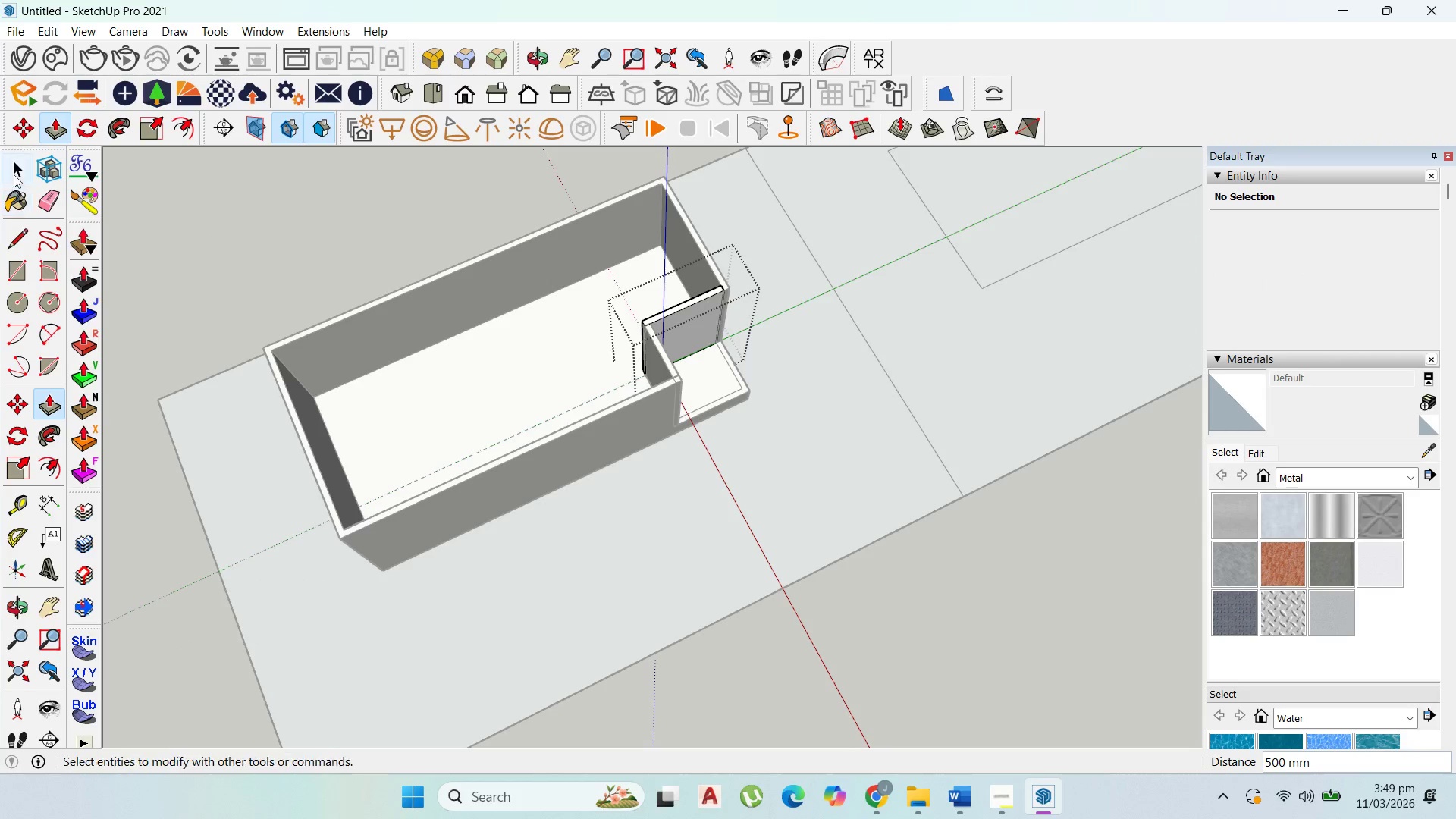 
left_click([14, 173])
 